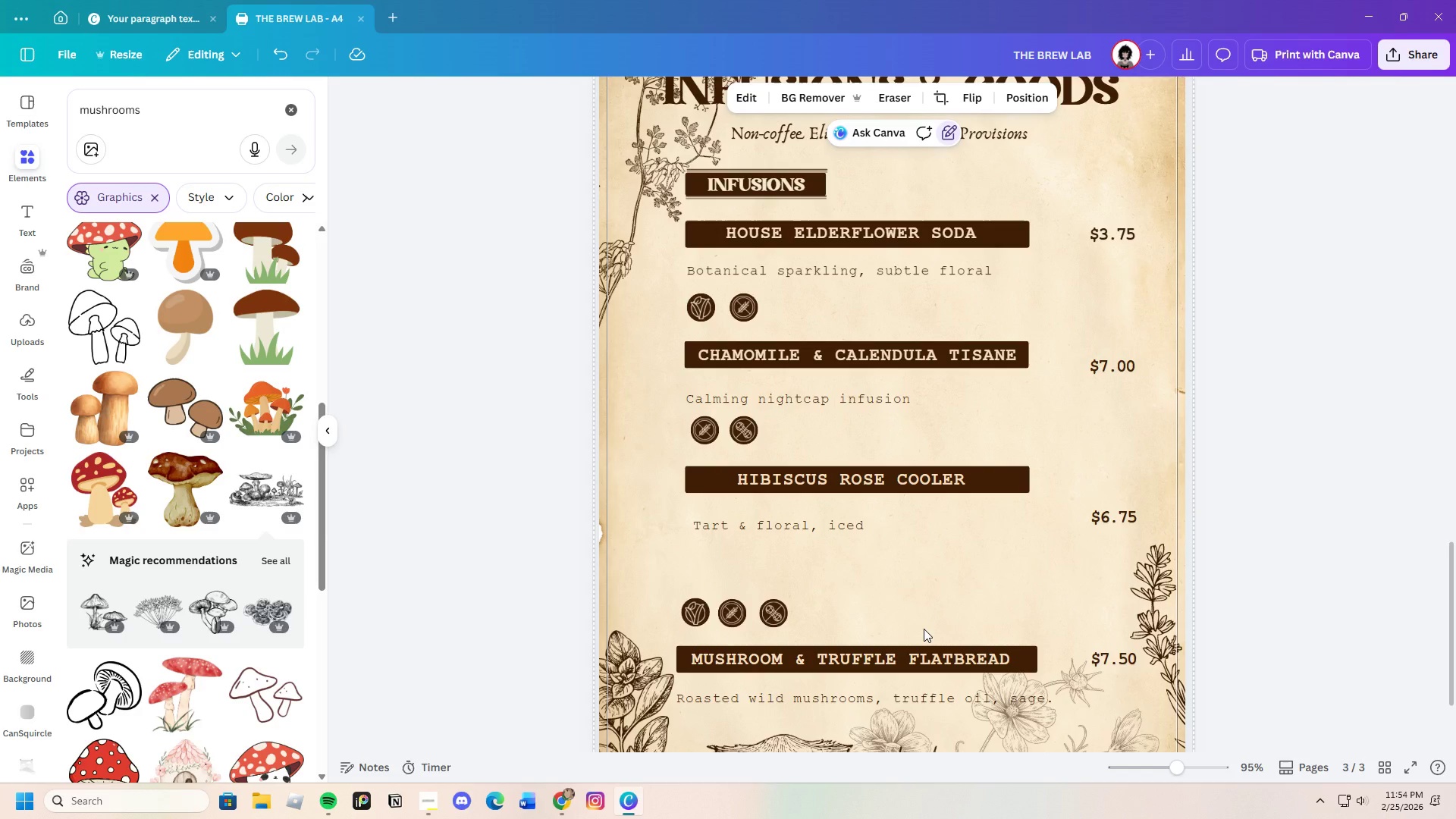 
left_click_drag(start_coordinate=[763, 581], to_coordinate=[802, 621])
 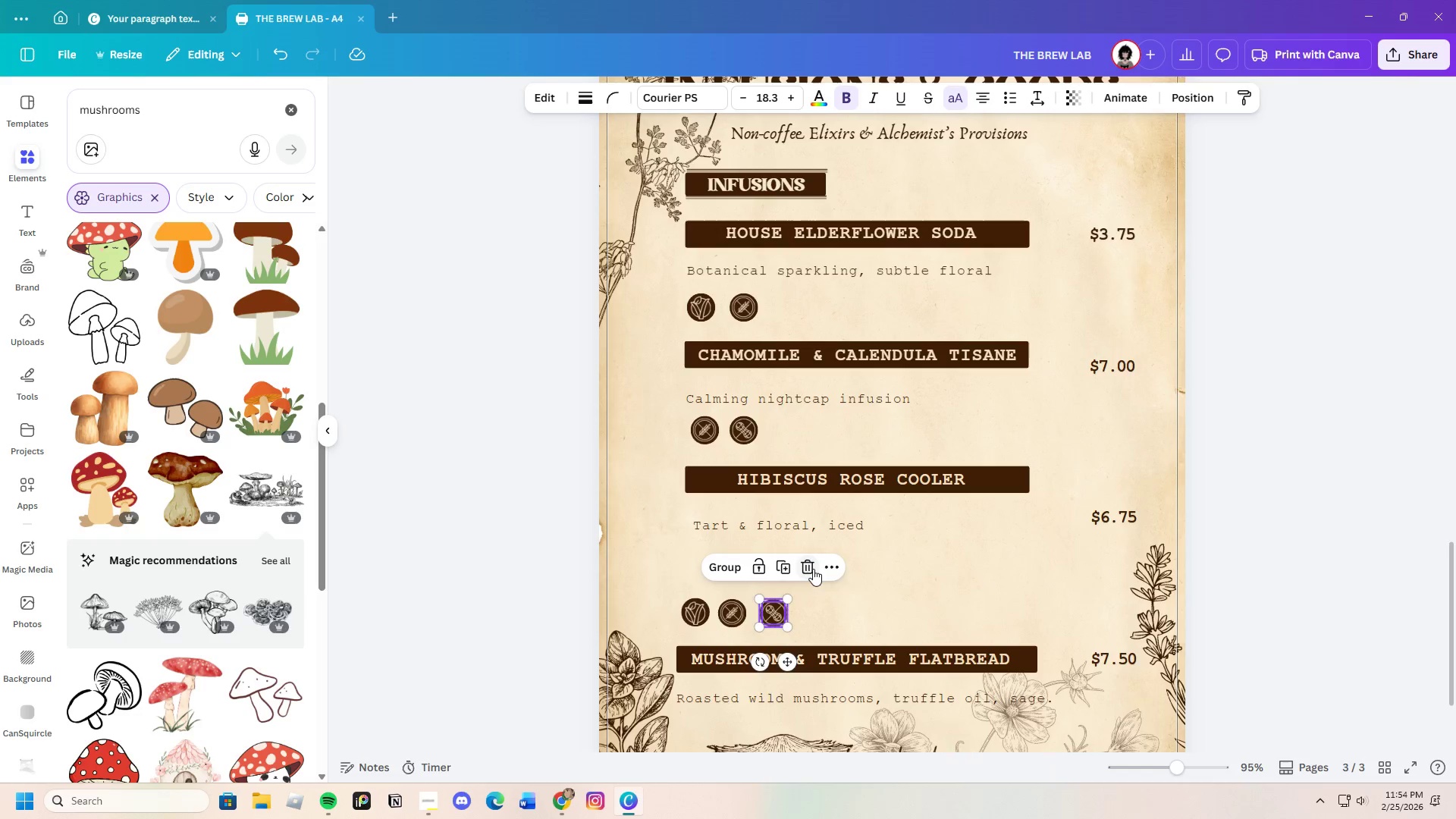 
left_click([813, 569])
 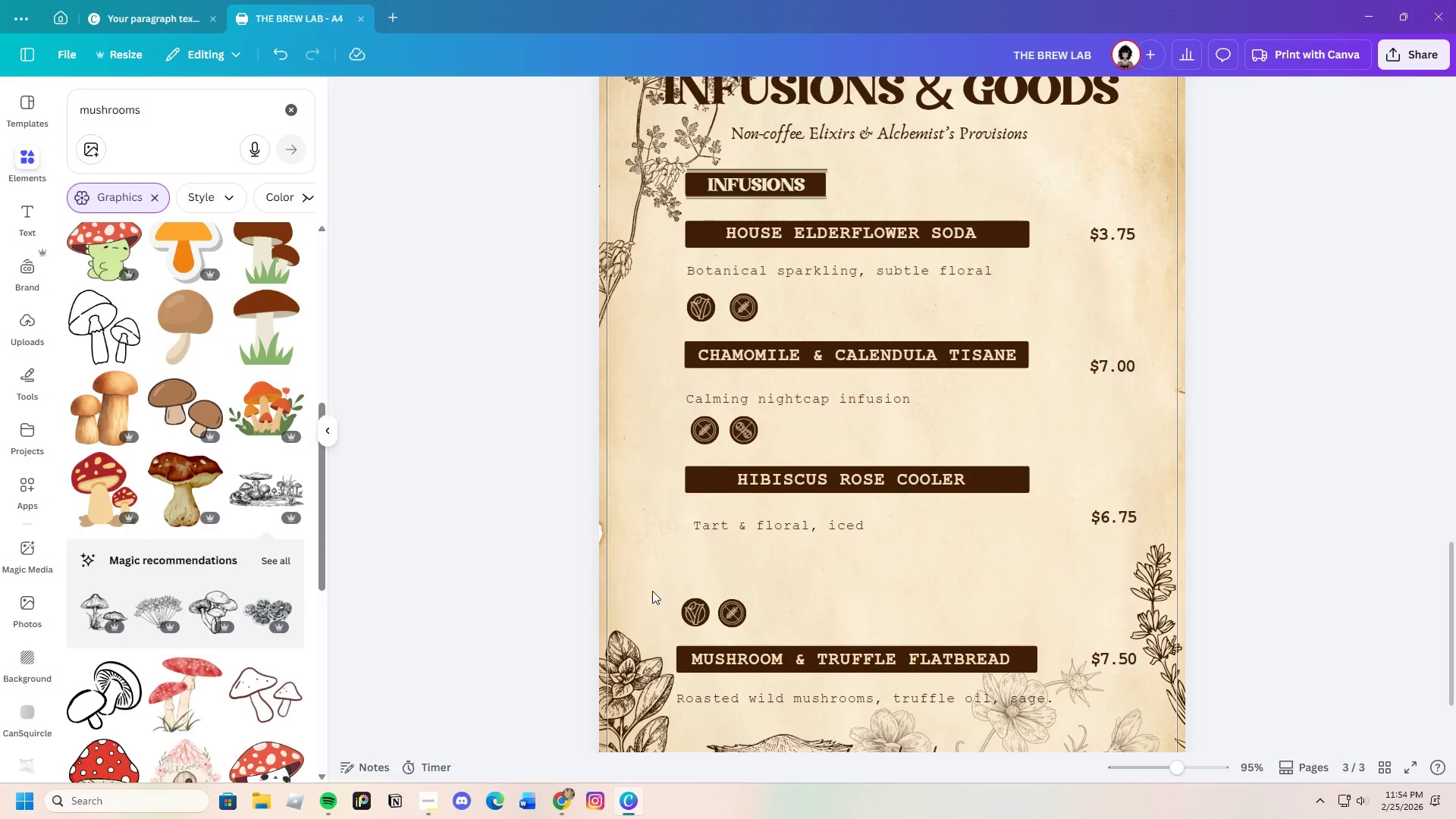 
left_click_drag(start_coordinate=[654, 594], to_coordinate=[752, 620])
 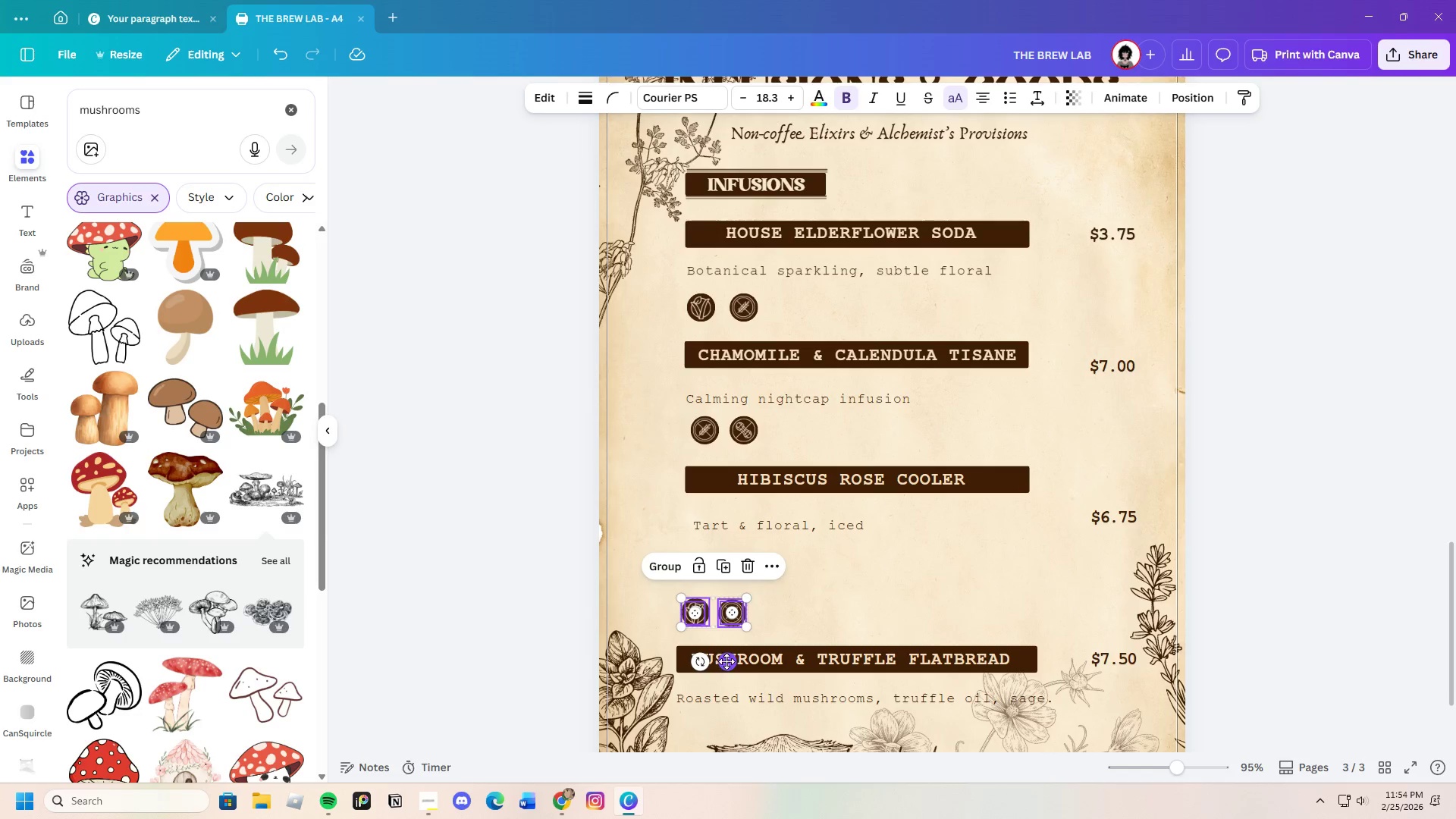 
left_click_drag(start_coordinate=[726, 661], to_coordinate=[739, 617])
 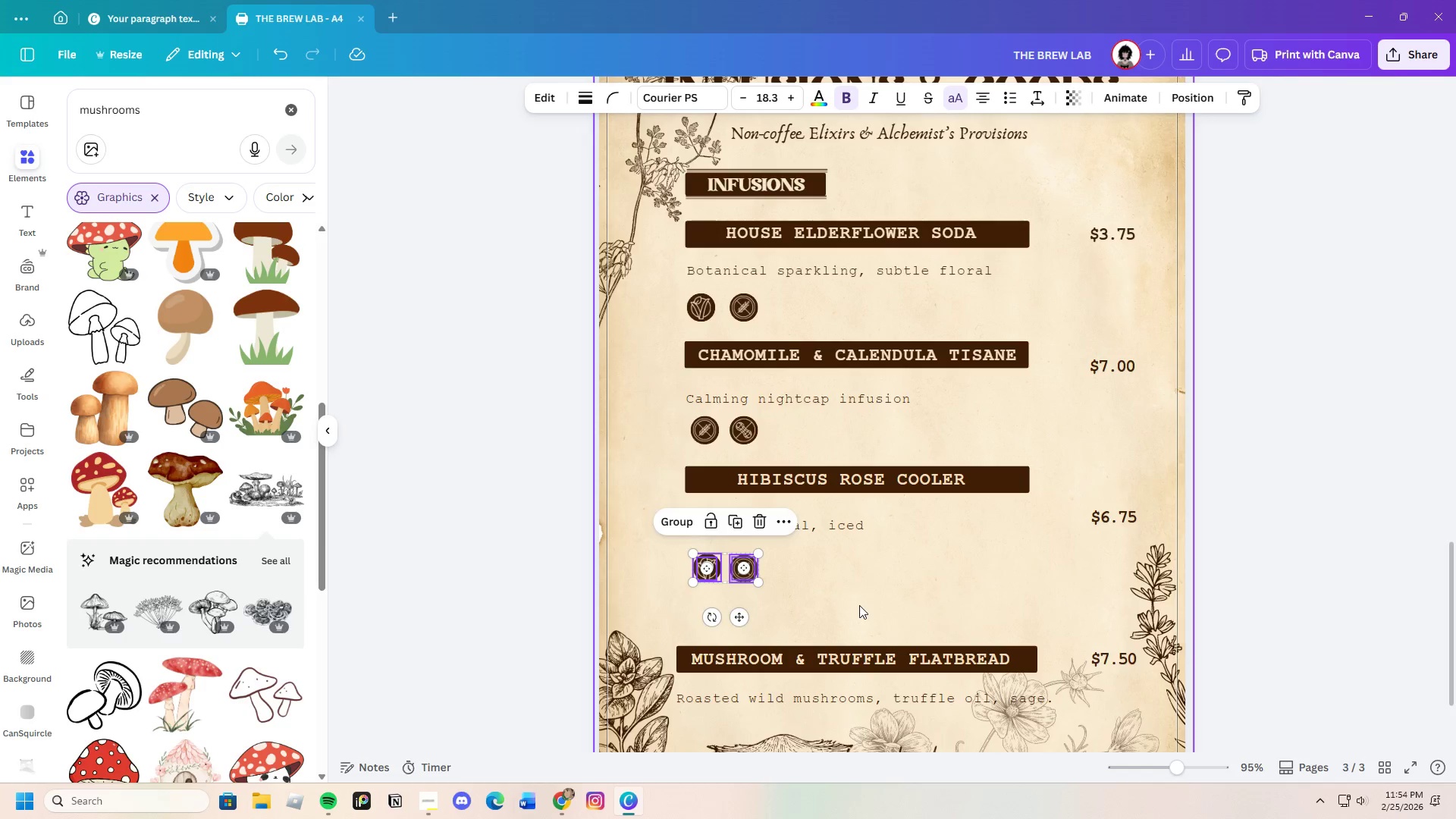 
left_click([859, 605])
 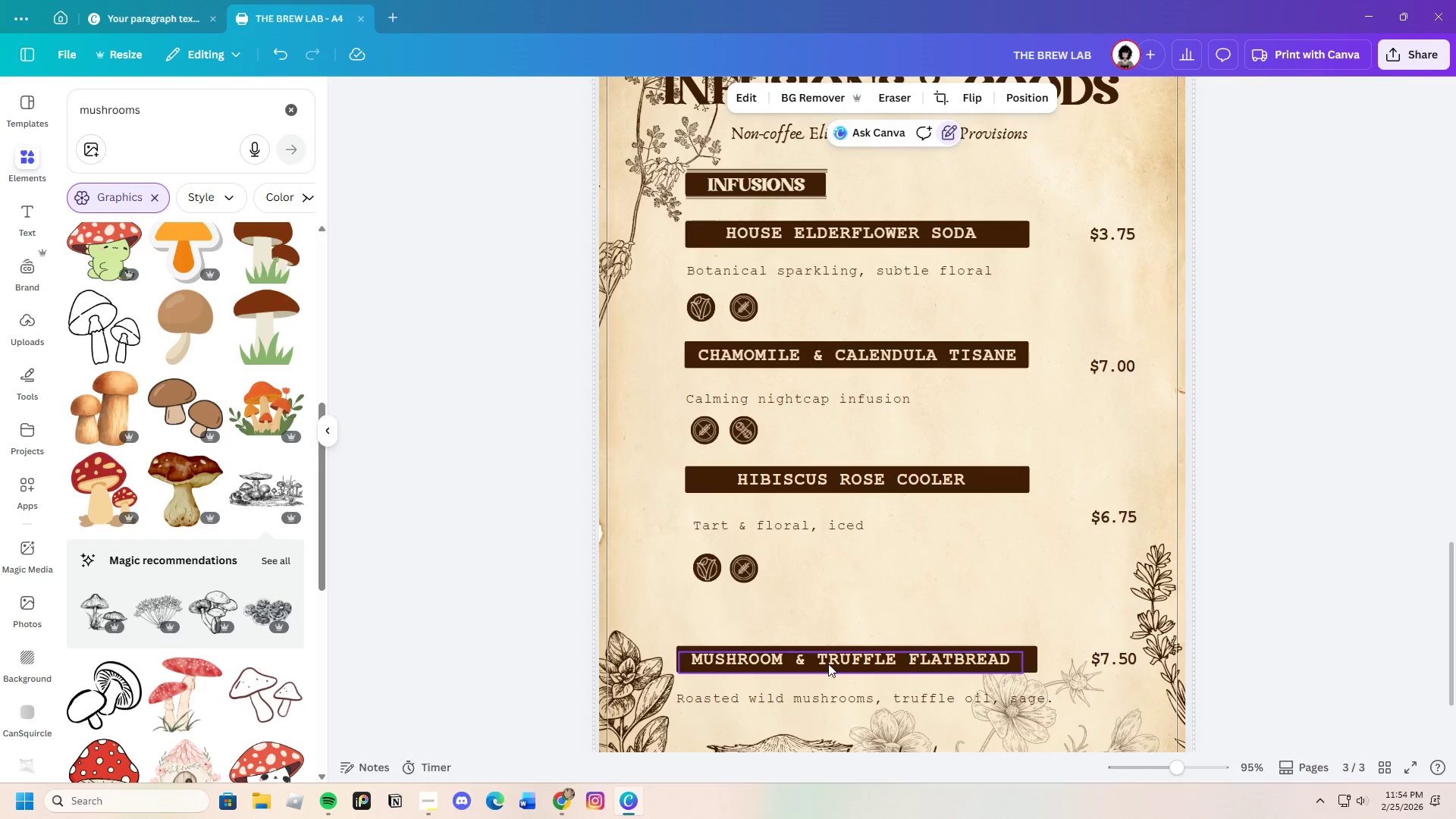 
scroll: coordinate [696, 619], scroll_direction: down, amount: 1.0
 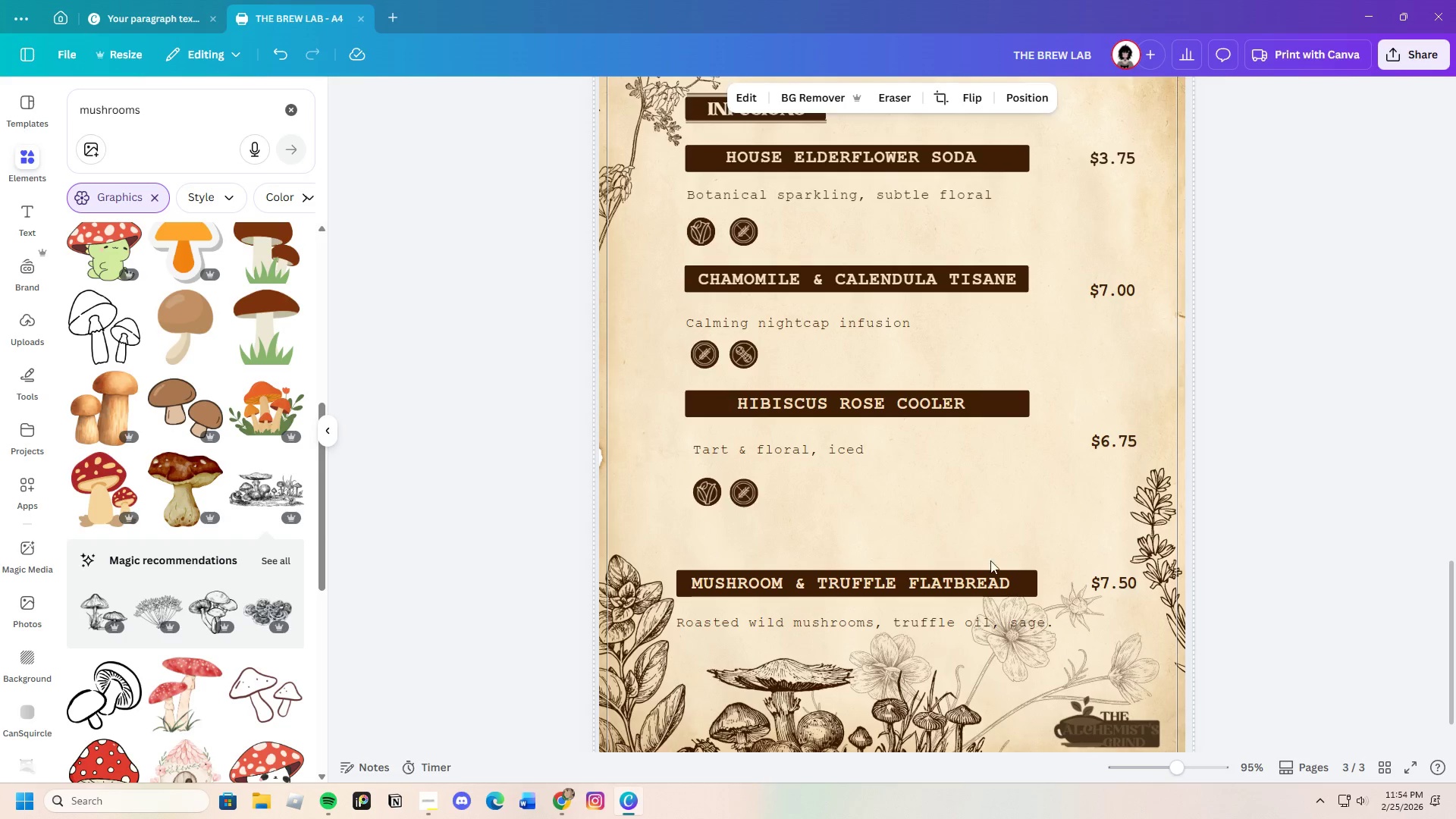 
scroll: coordinate [916, 544], scroll_direction: up, amount: 2.0
 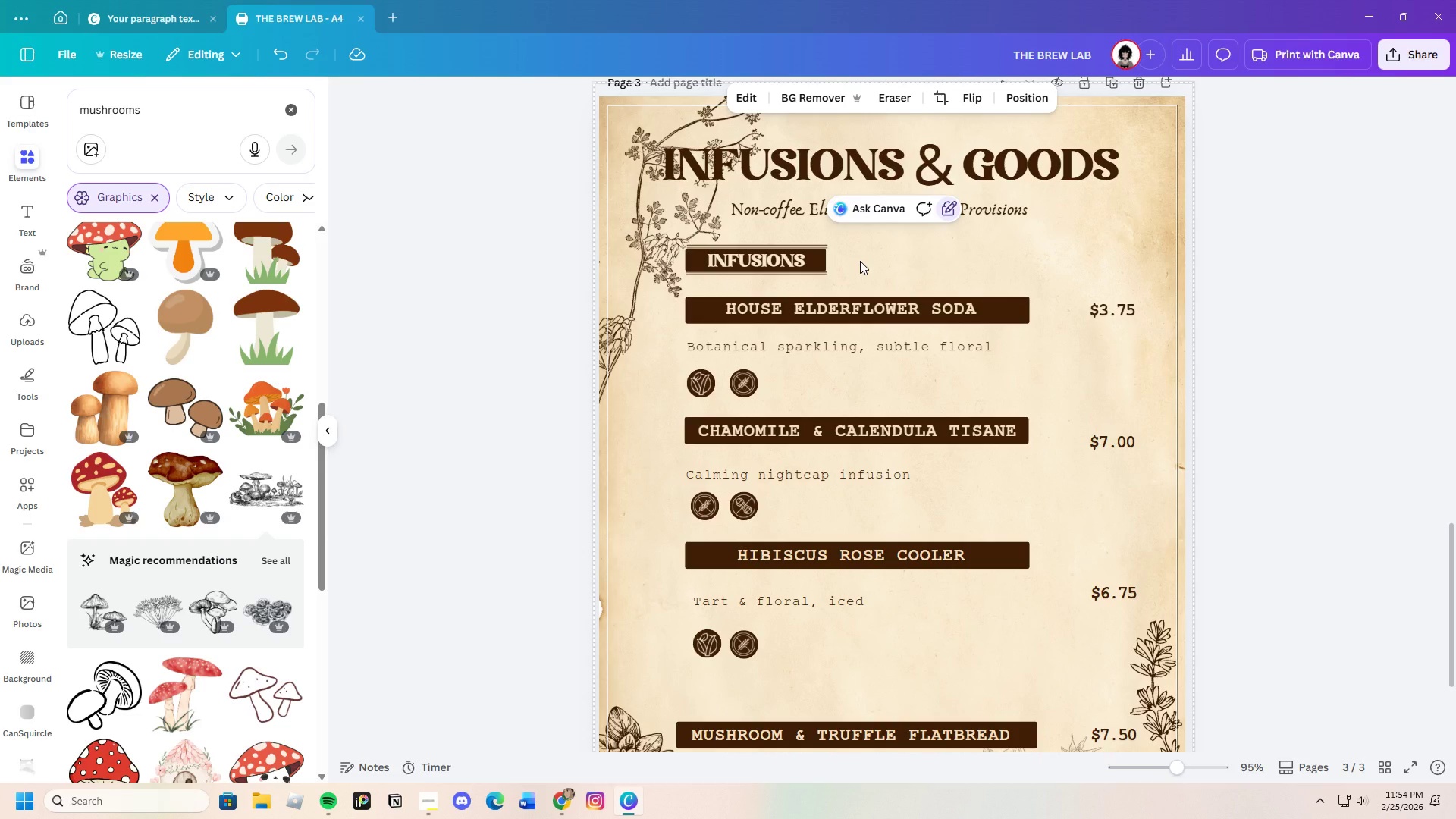 
left_click_drag(start_coordinate=[869, 262], to_coordinate=[733, 249])
 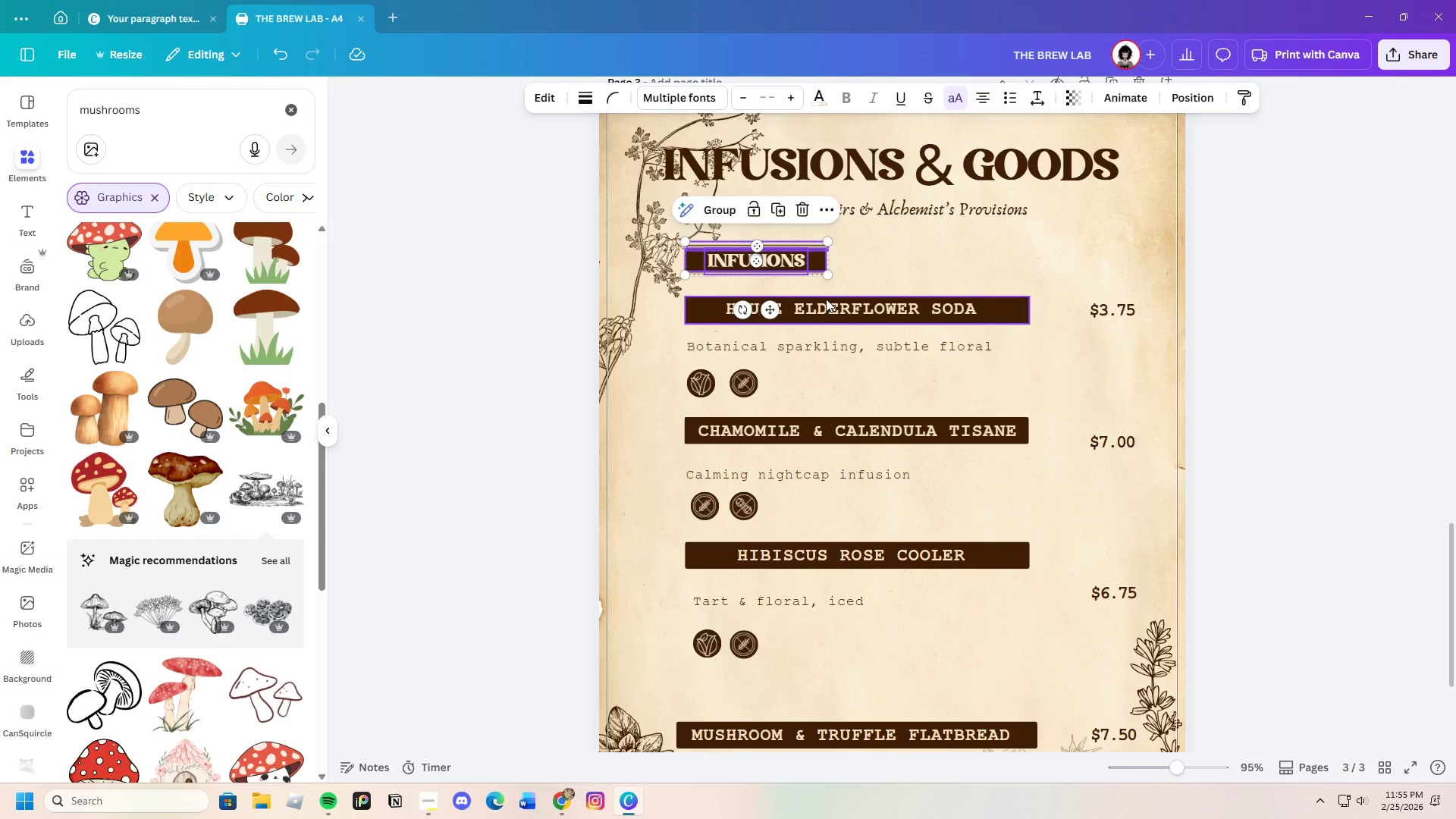 
key(Control+C)
 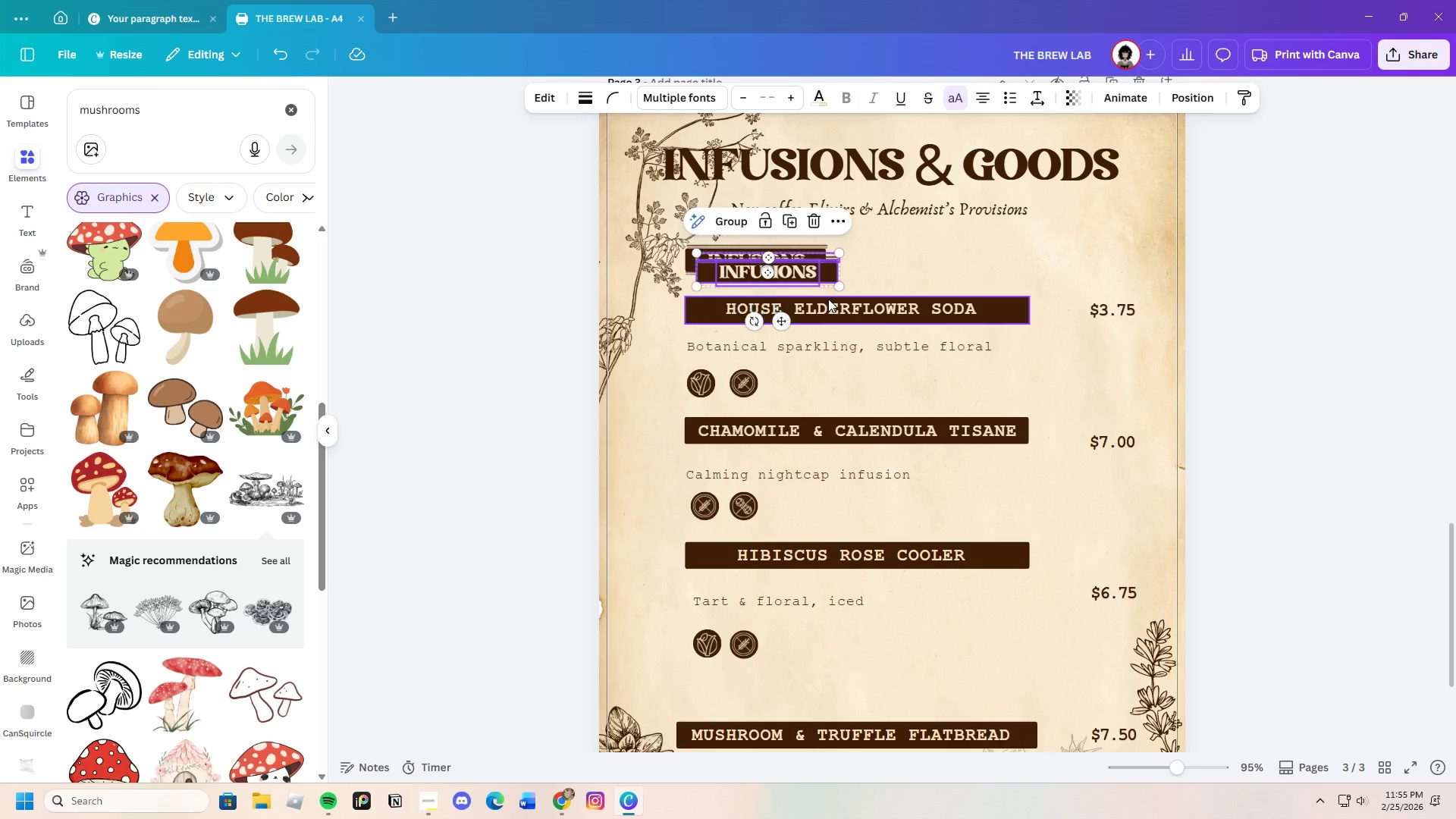 
key(Control+V)
 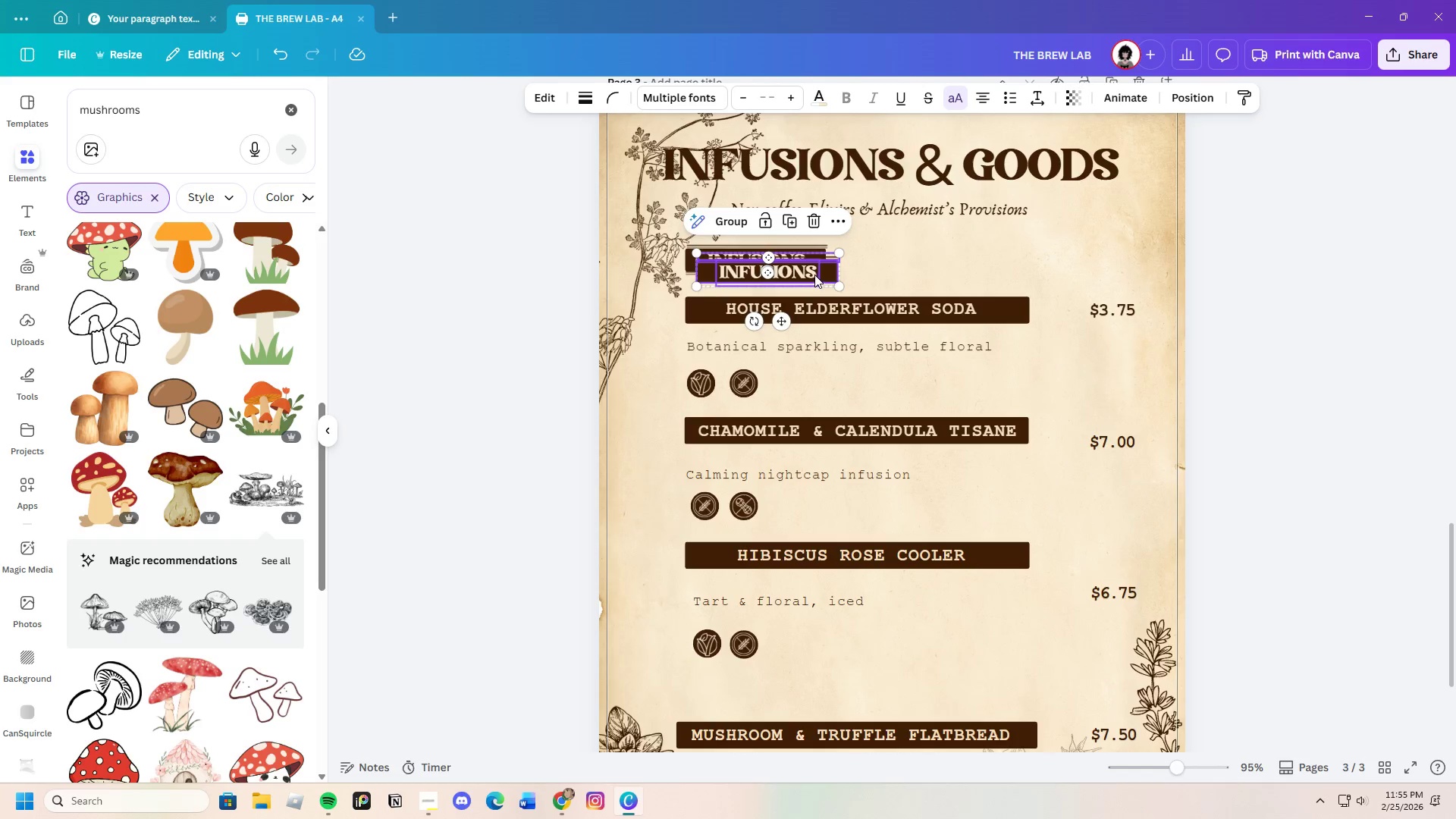 
left_click_drag(start_coordinate=[815, 274], to_coordinate=[827, 694])
 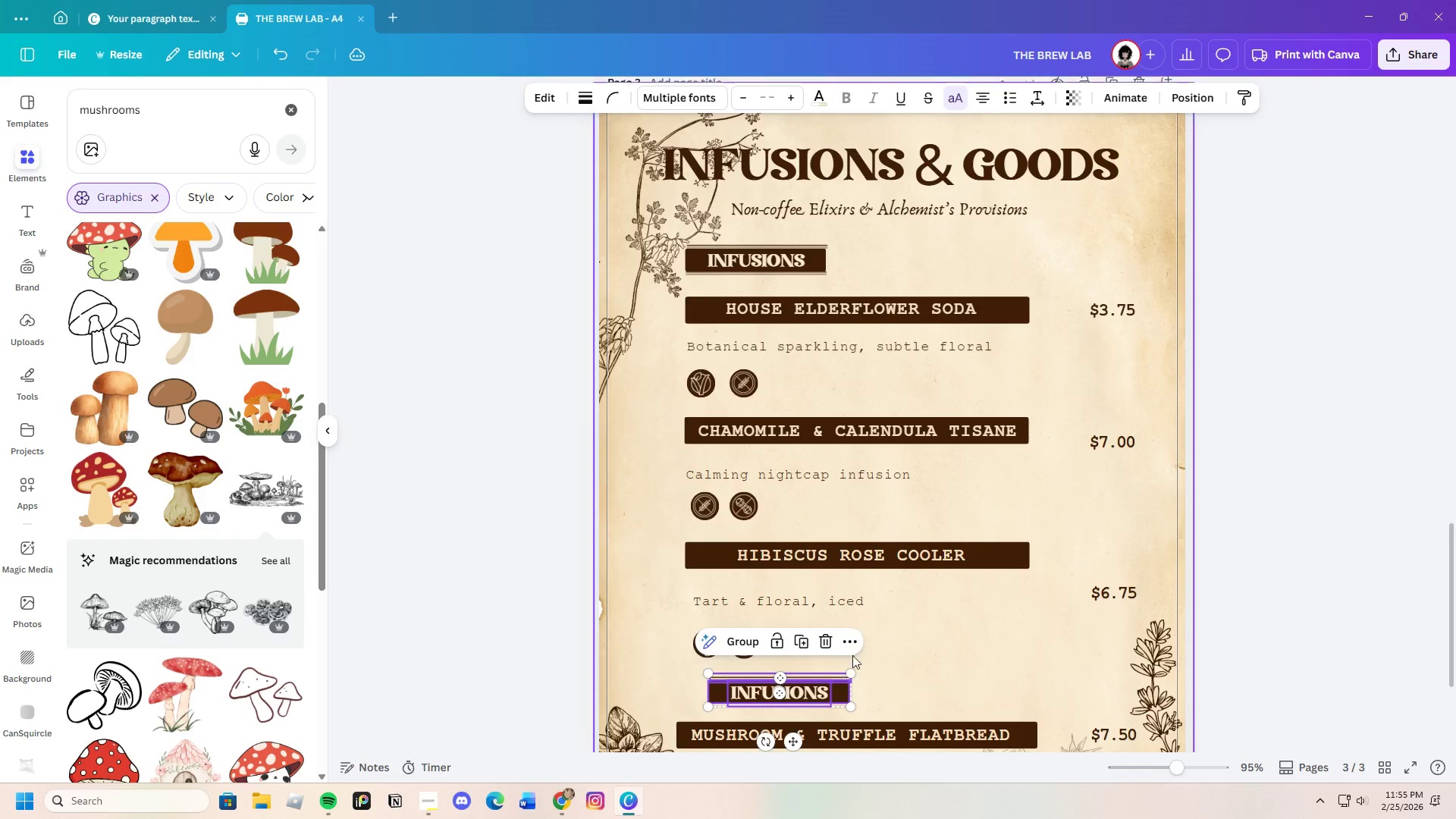 
scroll: coordinate [853, 647], scroll_direction: down, amount: 2.0
 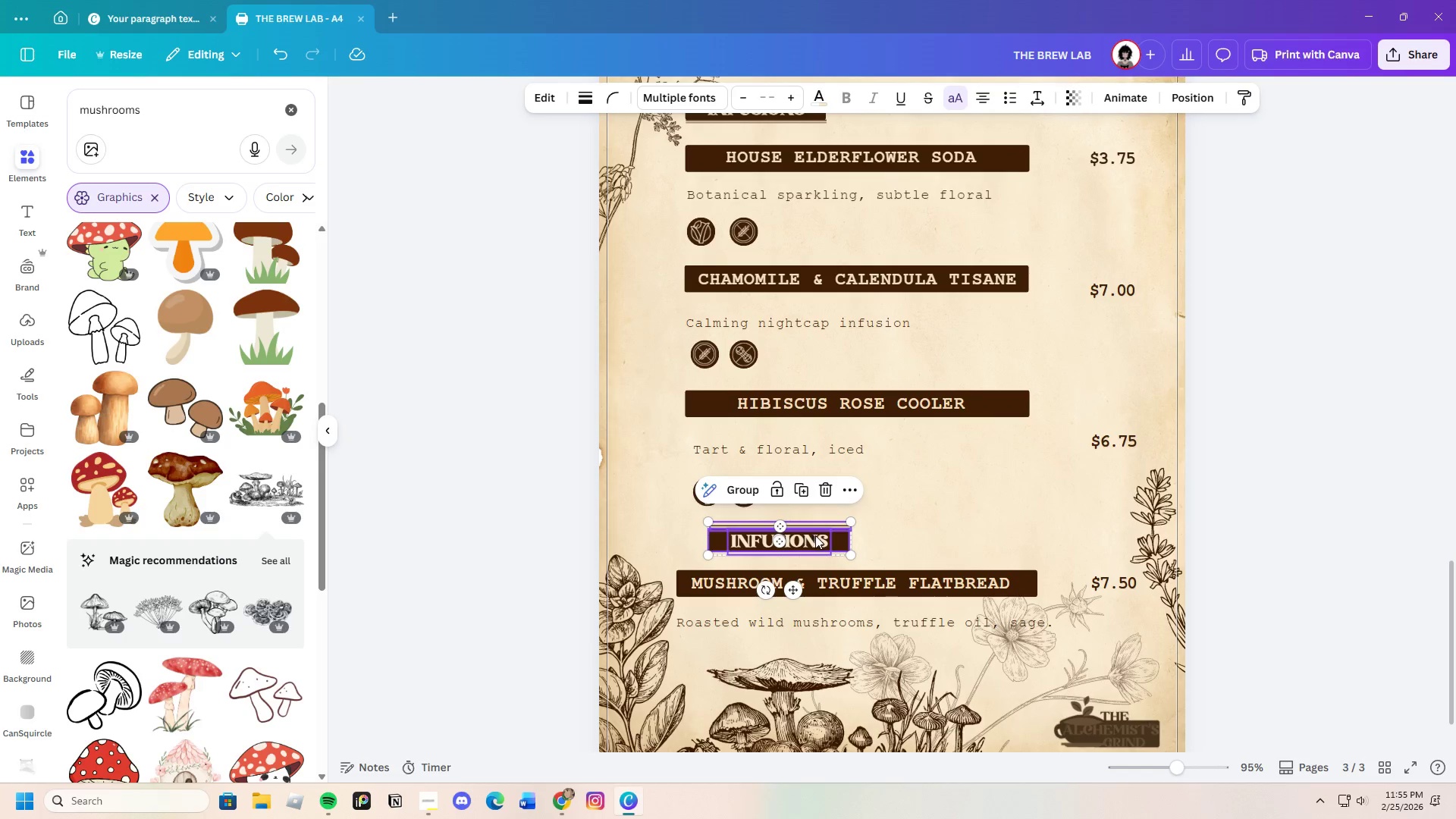 
left_click([827, 539])
 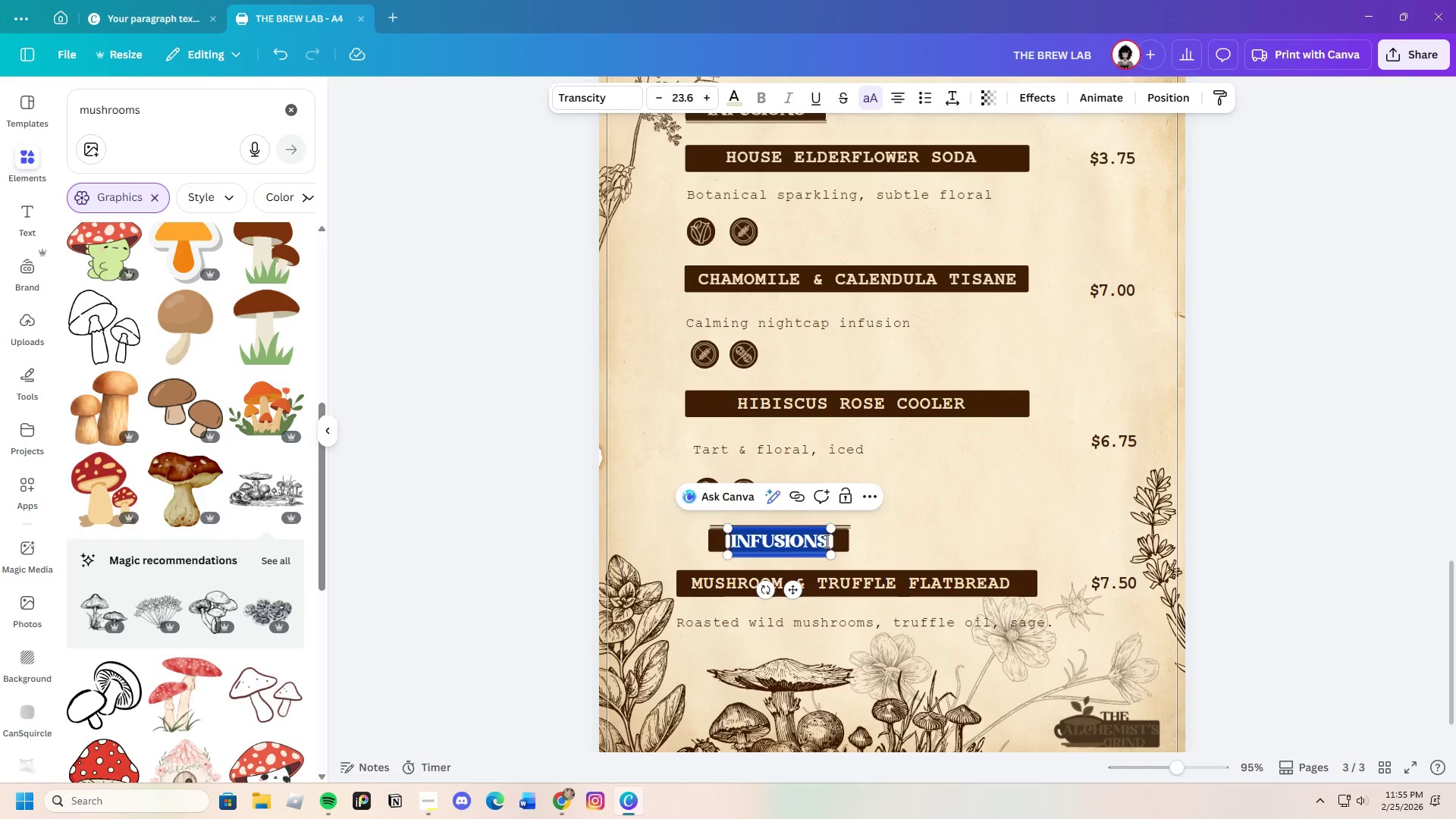 
key(Backspace)
type(retail goods)
 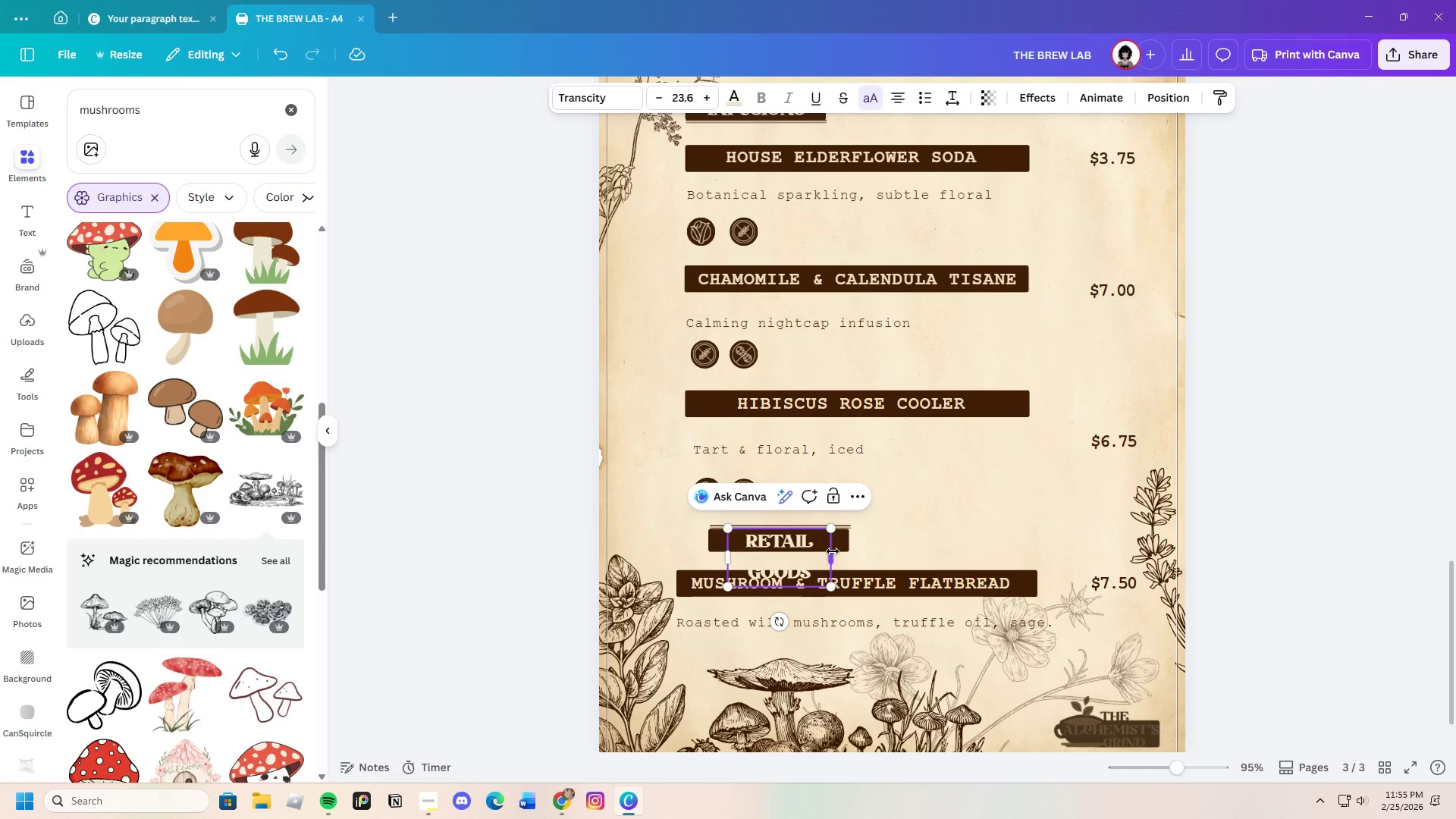 
left_click_drag(start_coordinate=[834, 558], to_coordinate=[874, 542])
 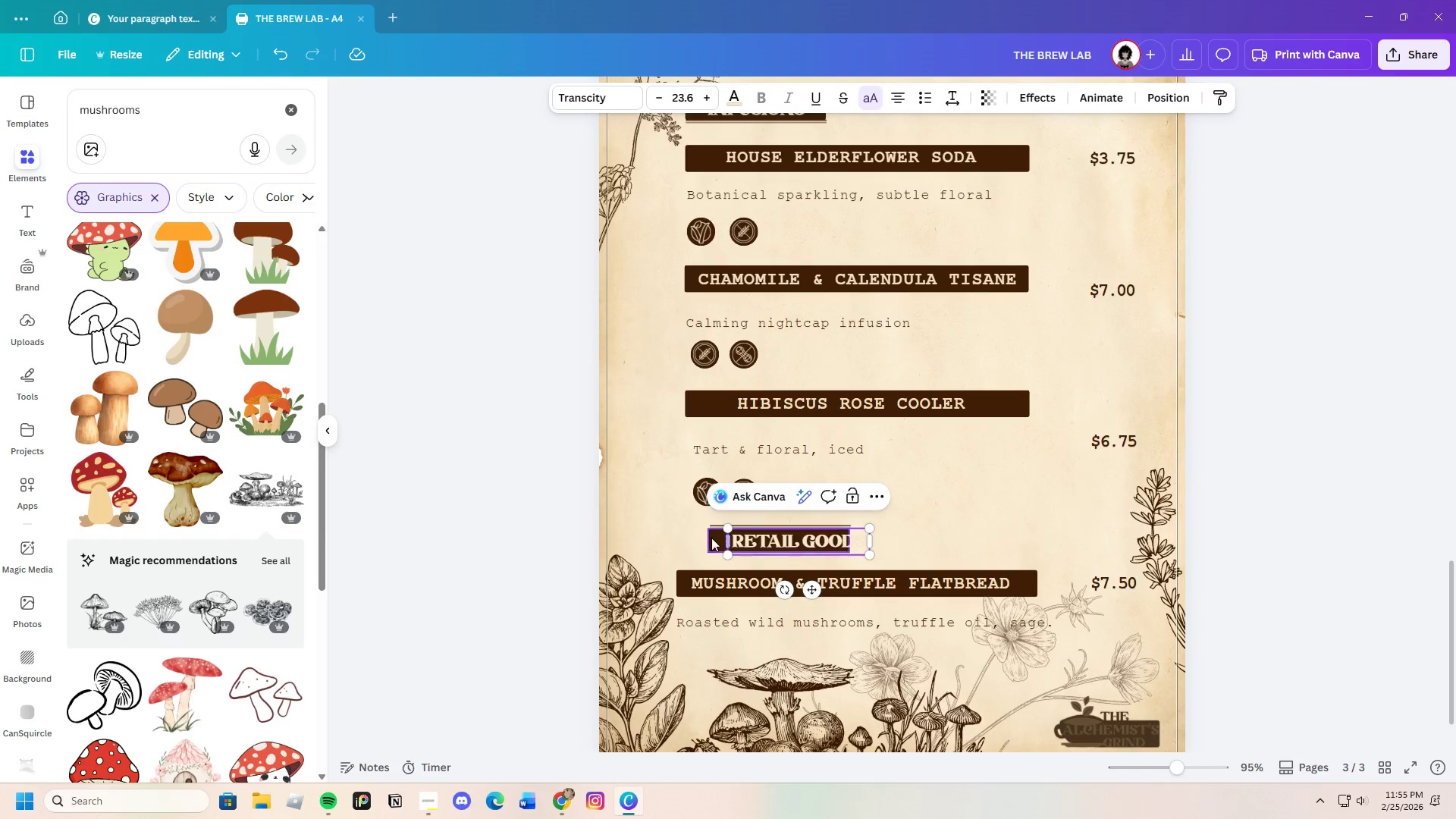 
left_click([714, 541])
 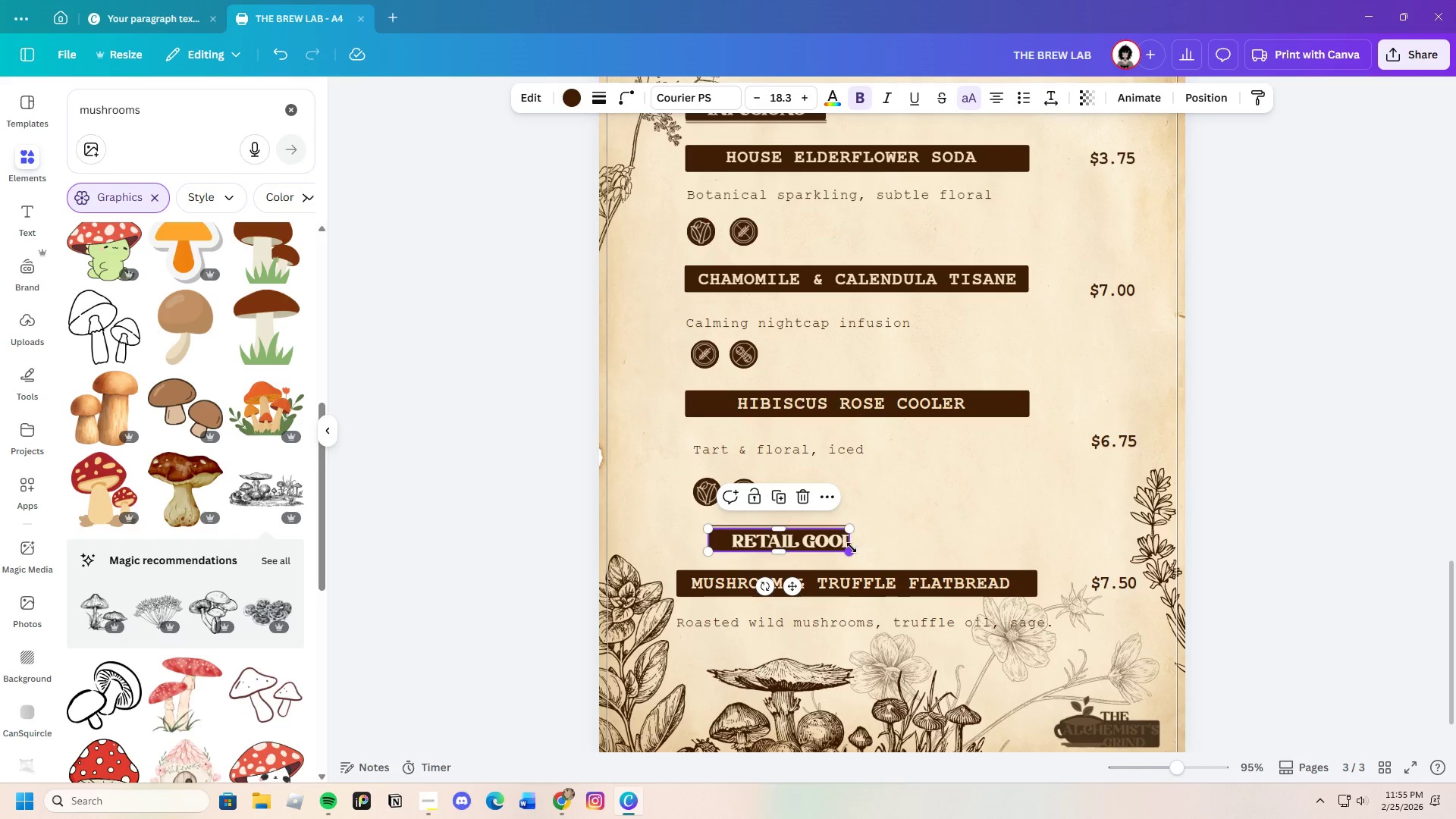 
left_click_drag(start_coordinate=[852, 550], to_coordinate=[871, 548])
 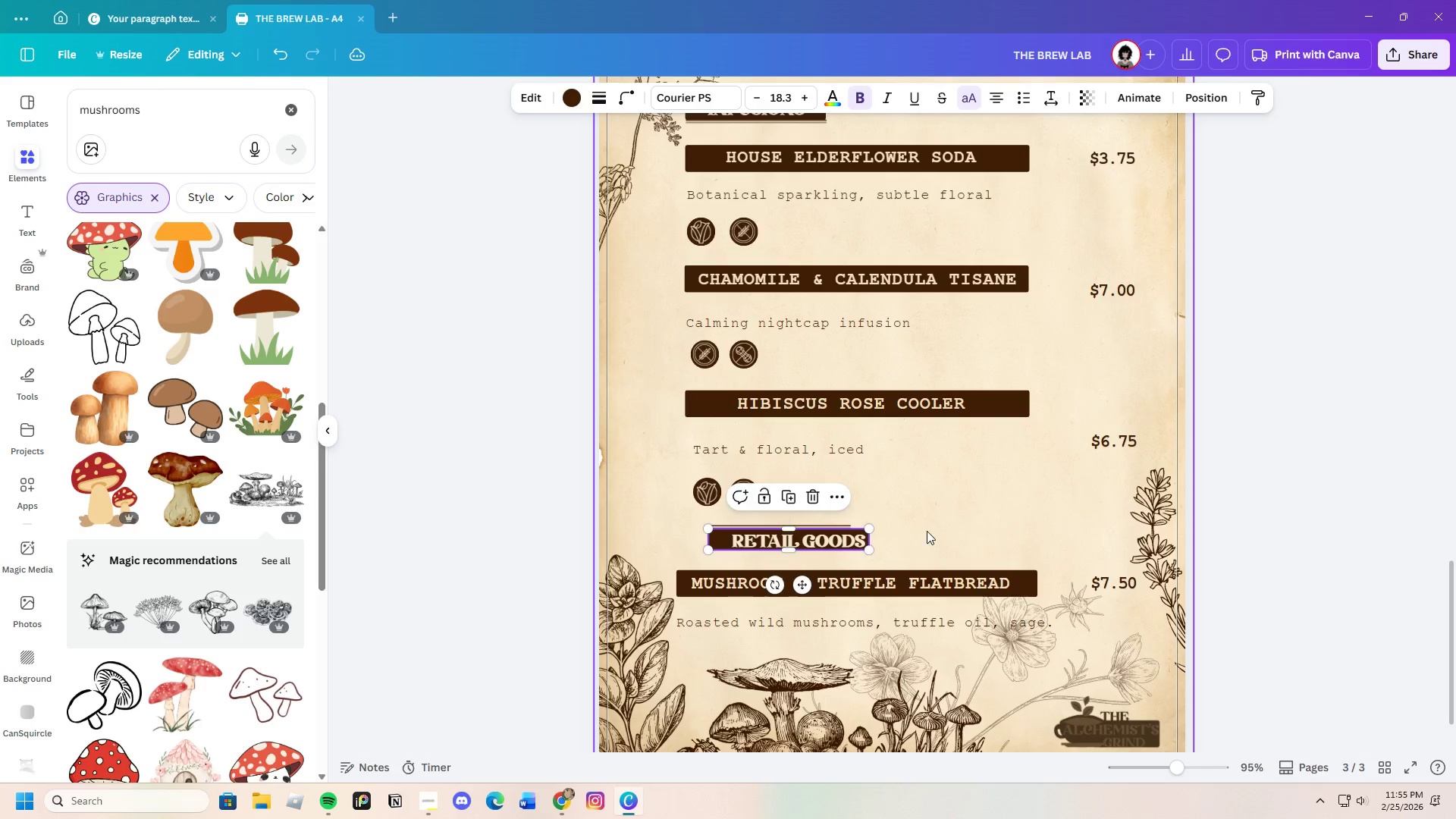 
left_click([927, 531])
 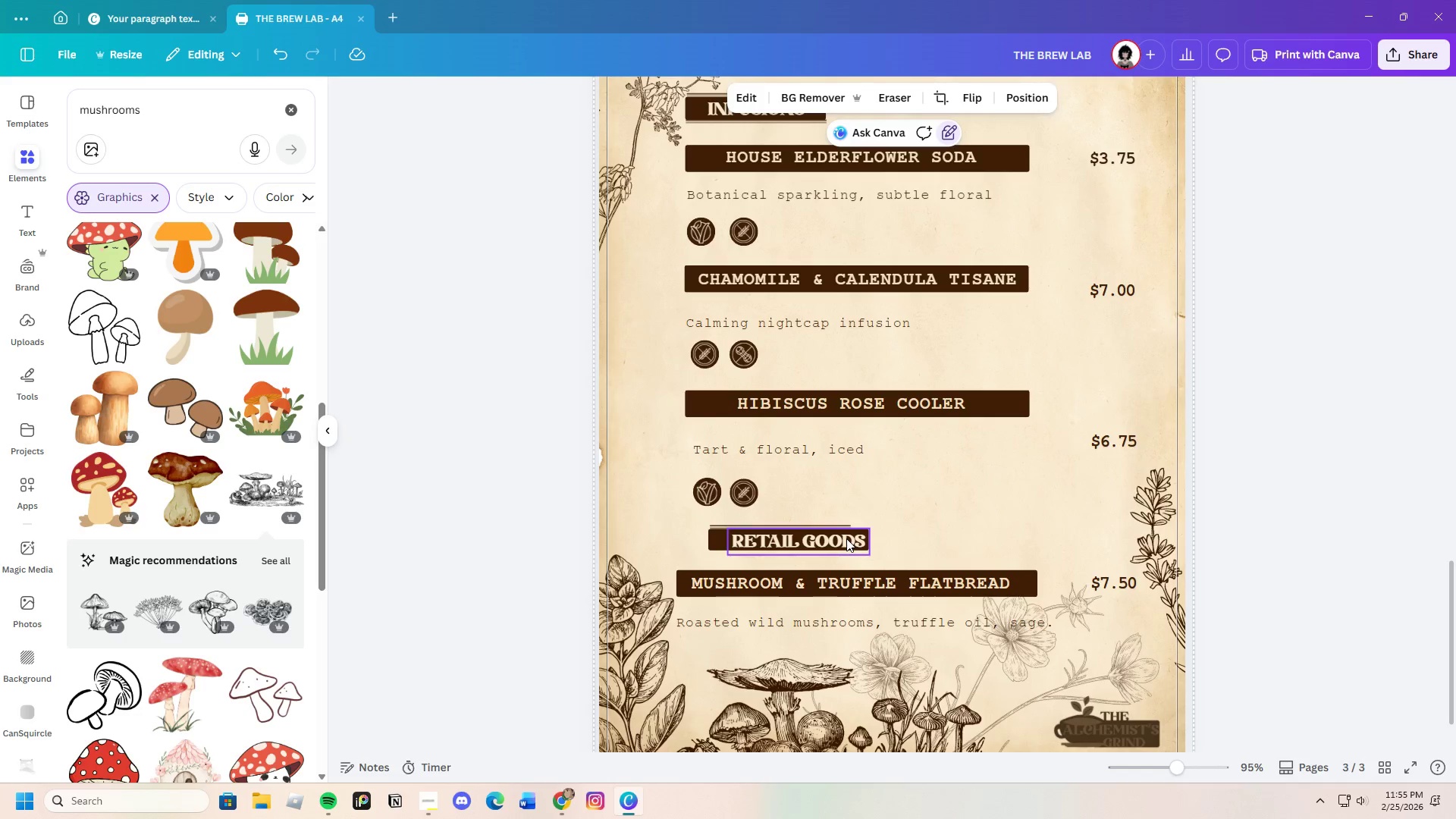 
left_click_drag(start_coordinate=[846, 538], to_coordinate=[833, 538])
 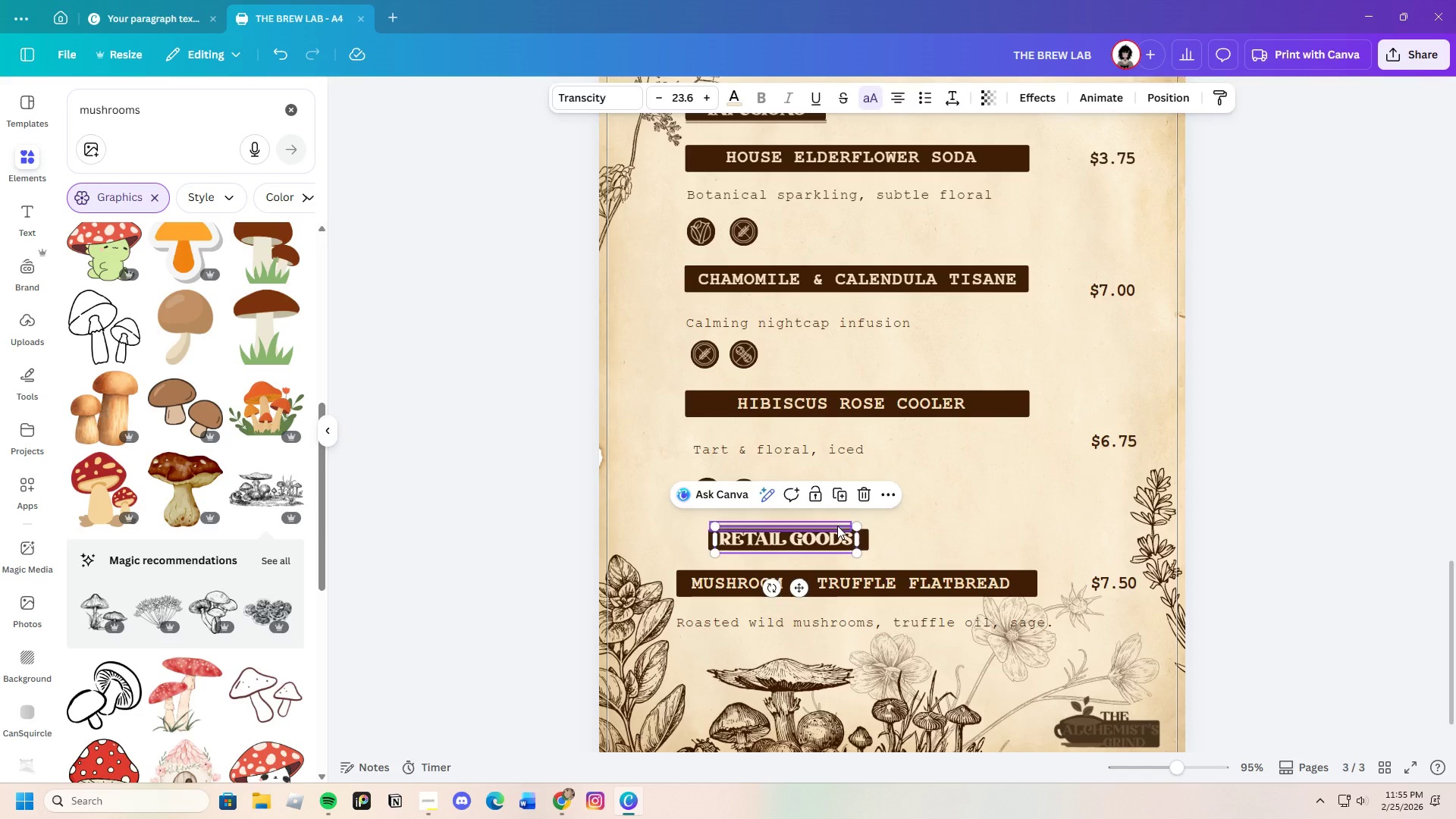 
left_click([837, 526])
 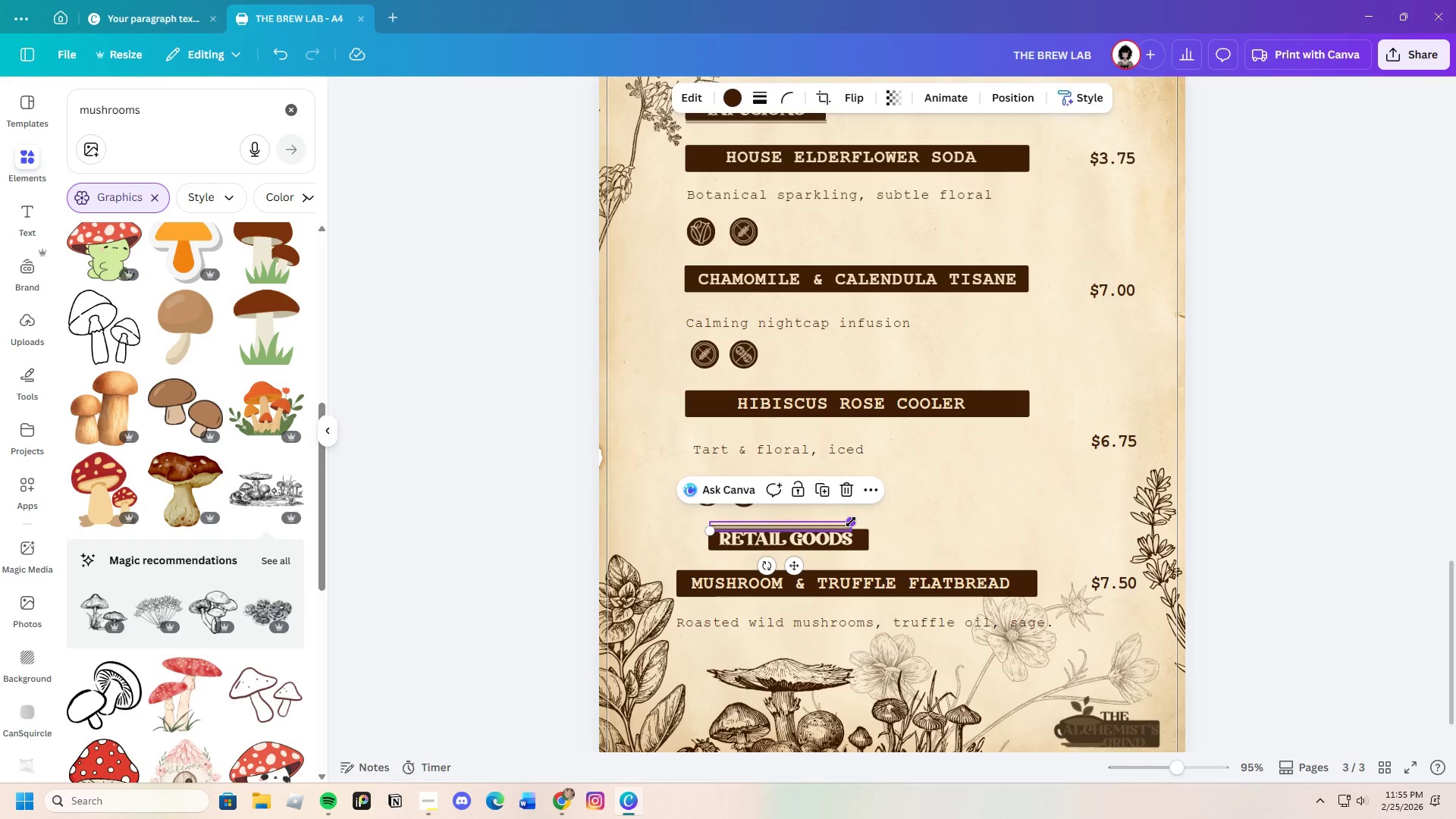 
left_click_drag(start_coordinate=[851, 522], to_coordinate=[865, 520])
 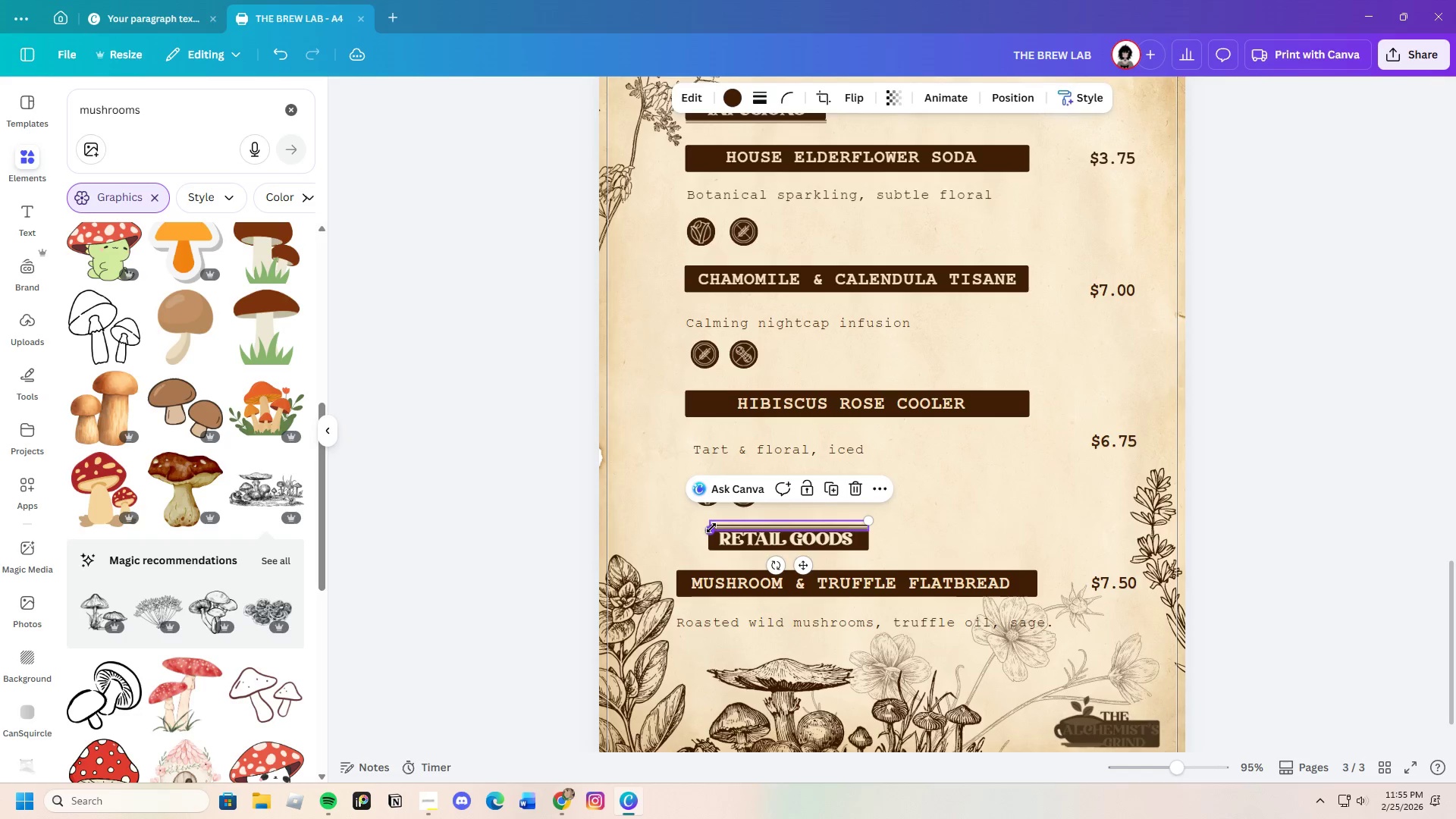 
mouse_move([726, 532])
 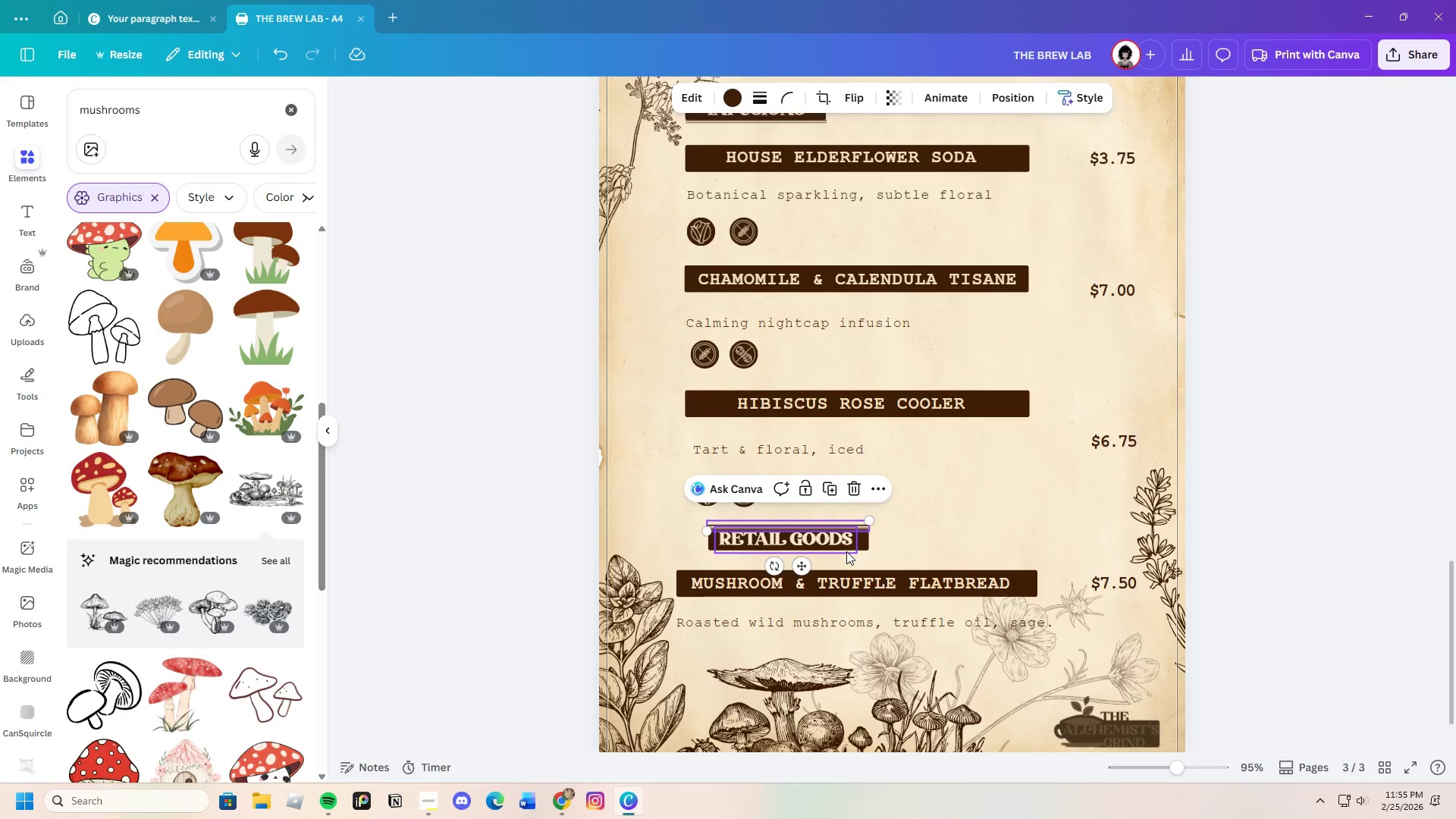 
left_click([868, 536])
 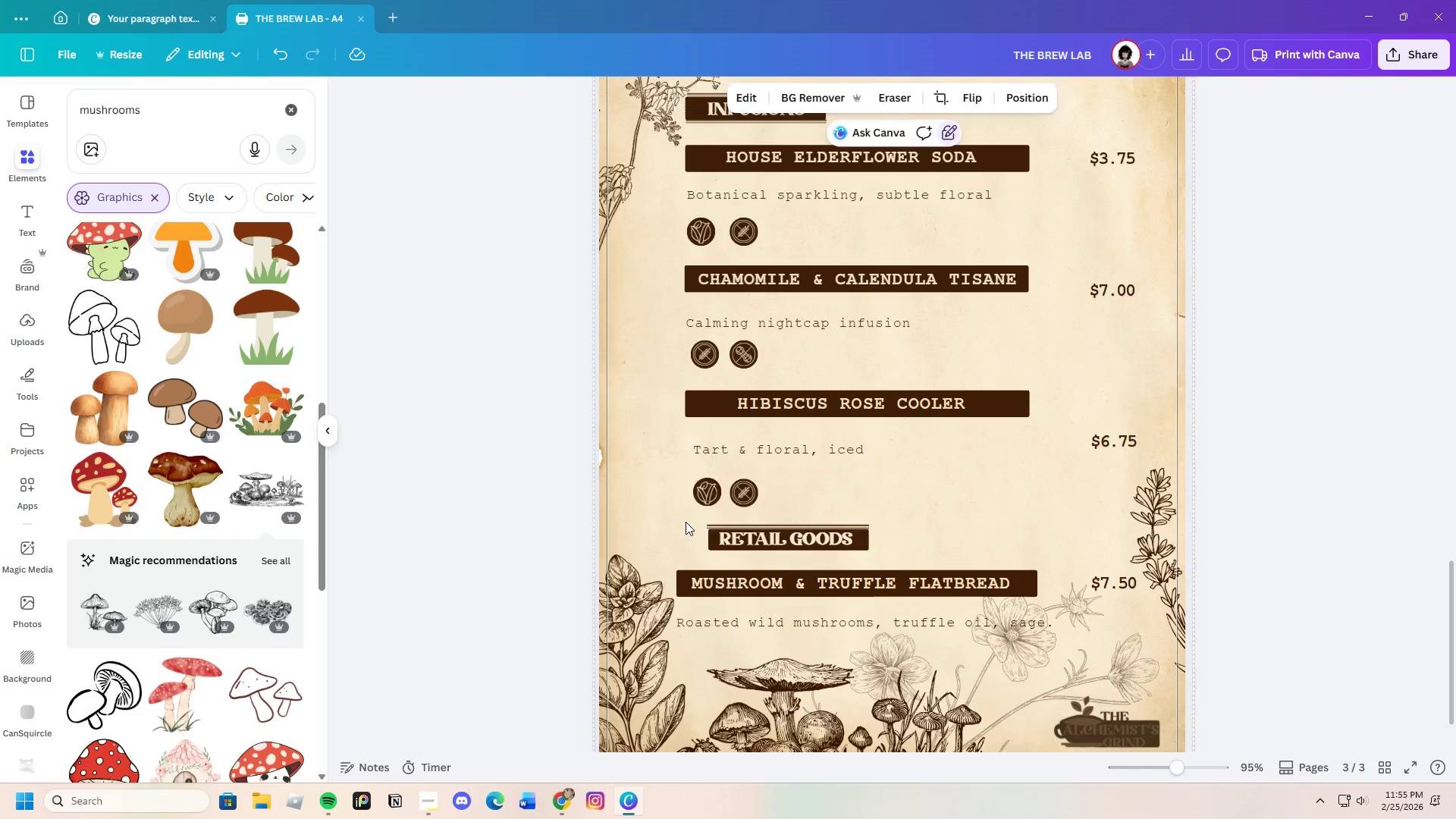 
left_click_drag(start_coordinate=[682, 522], to_coordinate=[860, 540])
 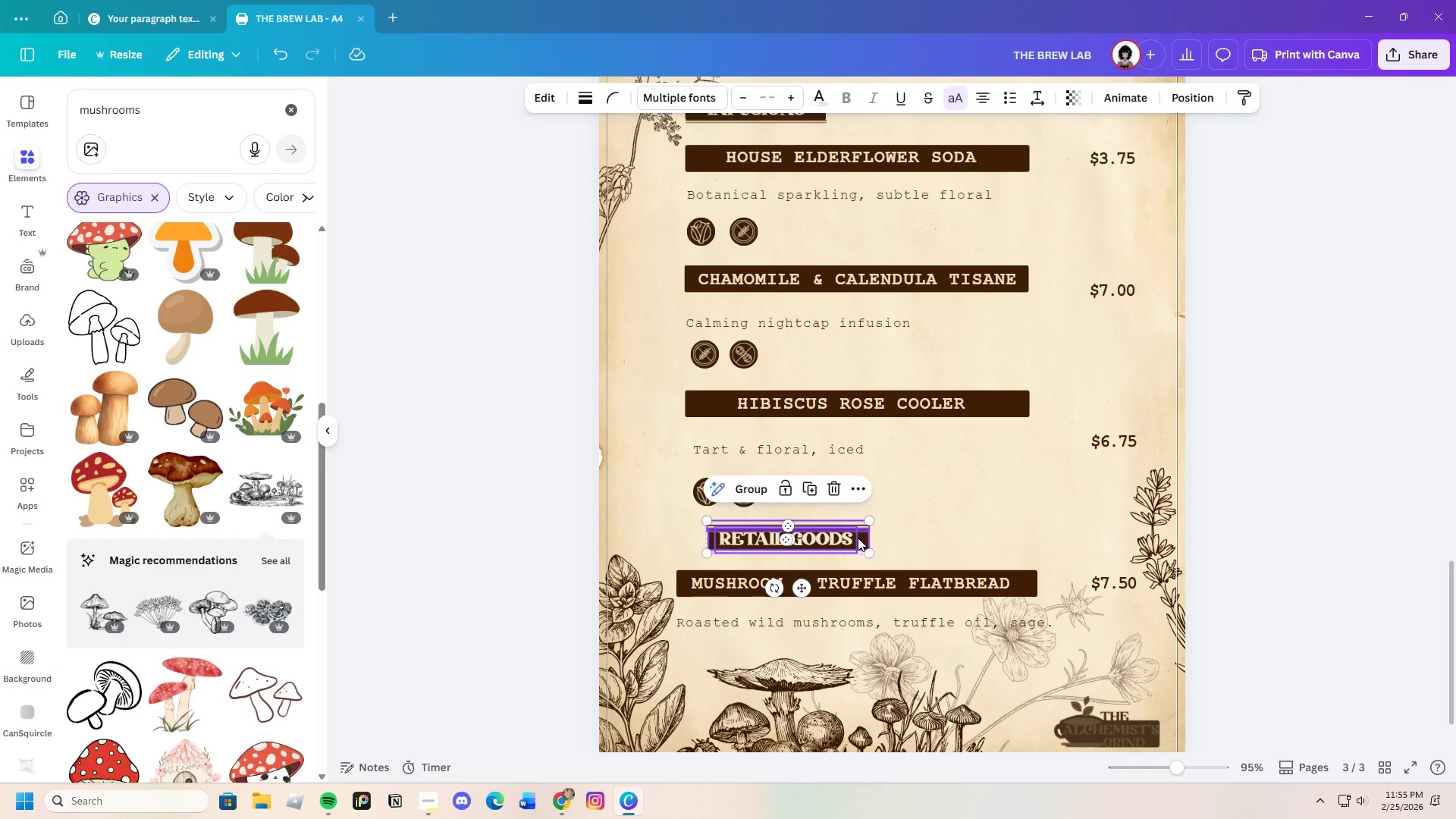 
left_click_drag(start_coordinate=[858, 538], to_coordinate=[833, 532])
 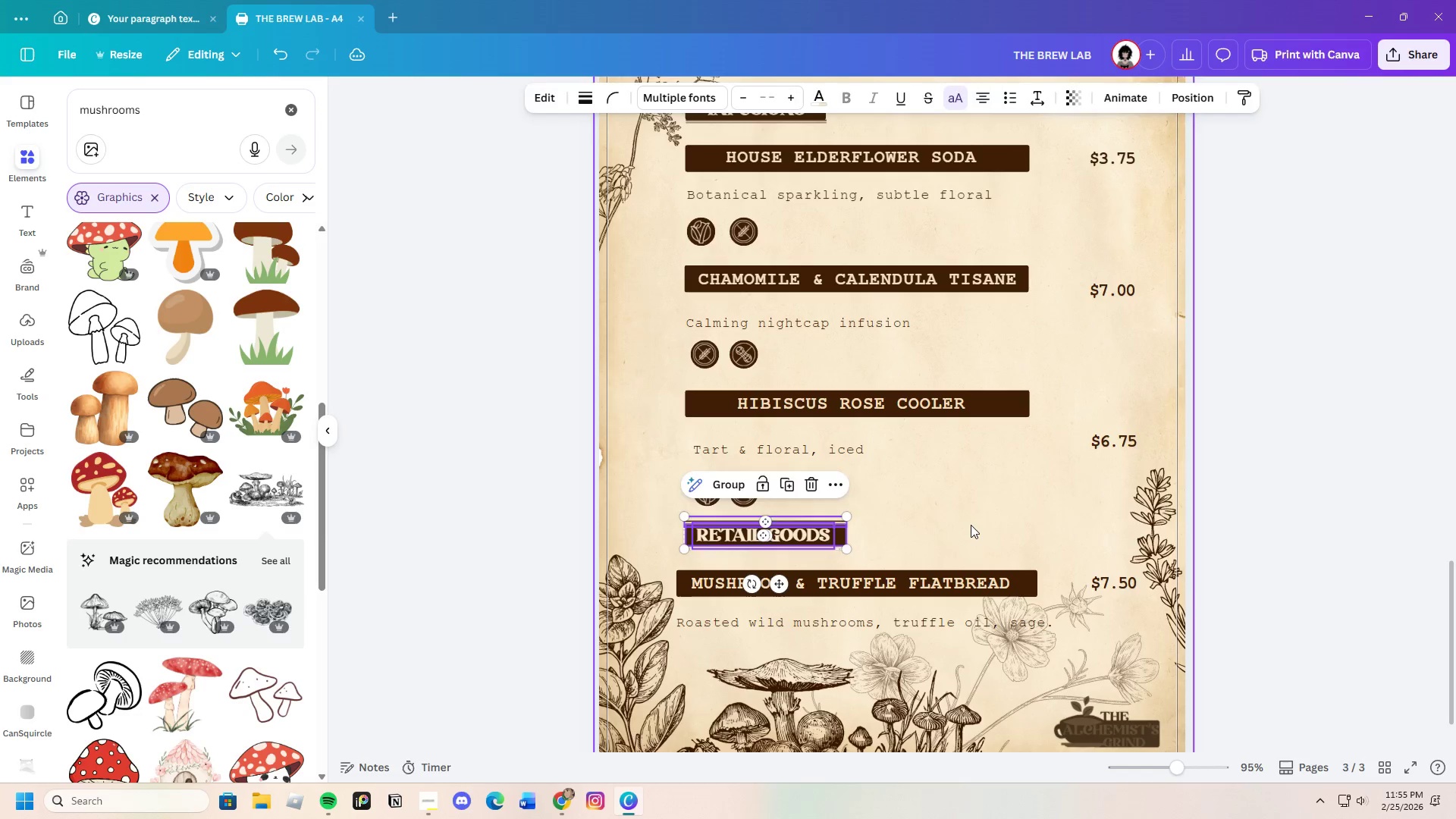 
left_click([971, 525])
 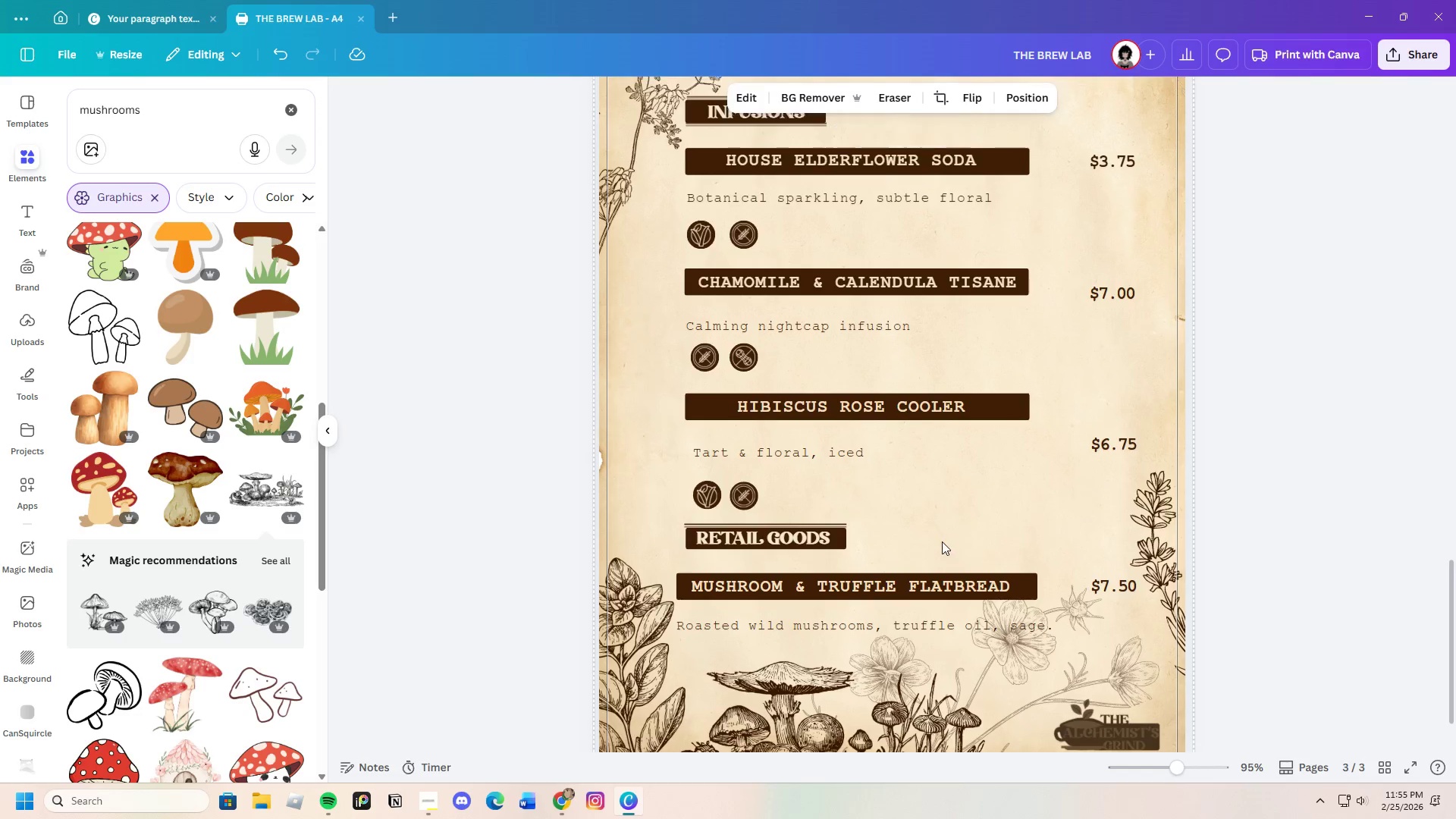 
scroll: coordinate [942, 541], scroll_direction: up, amount: 3.0
 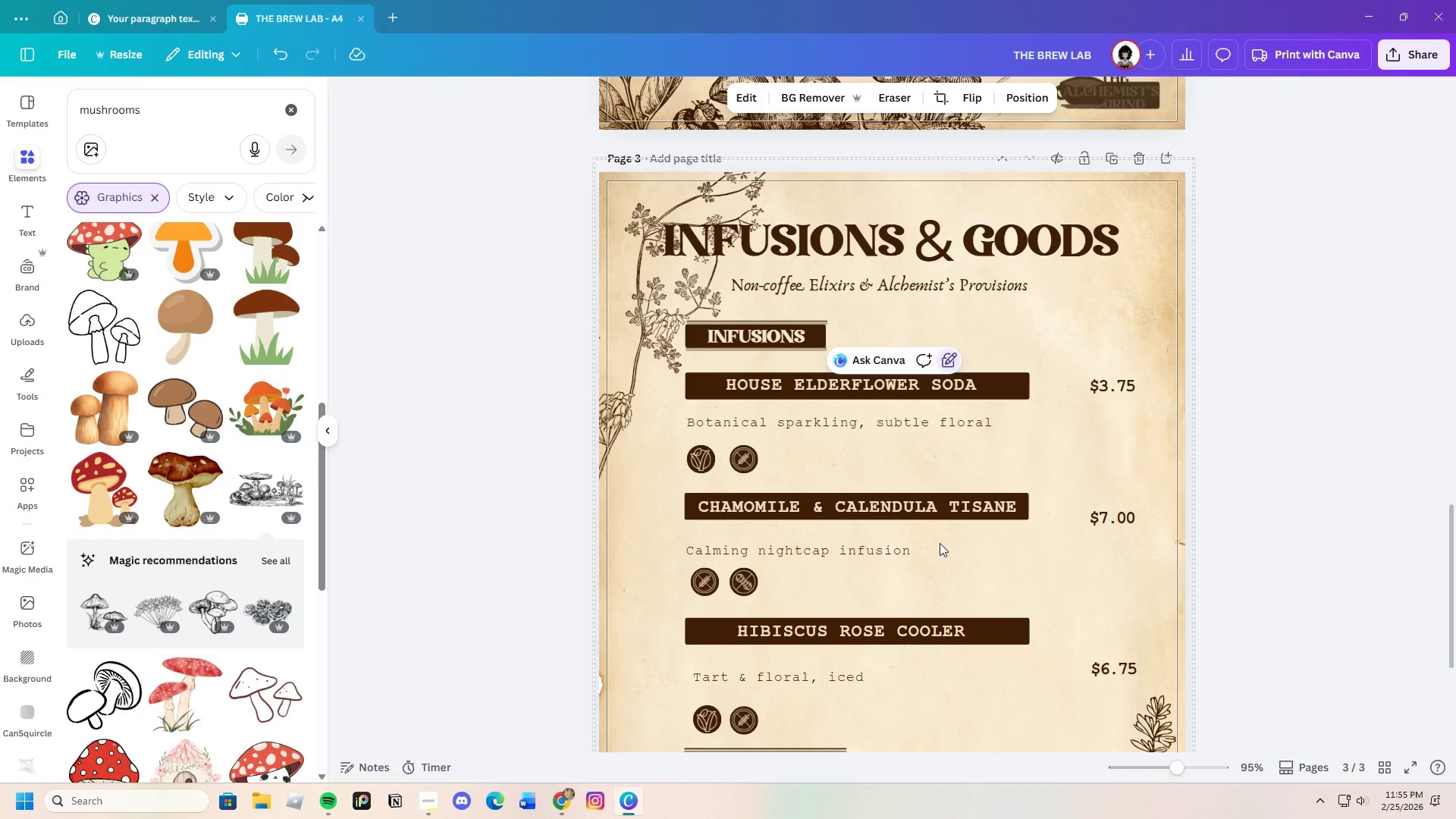 
scroll: coordinate [940, 543], scroll_direction: down, amount: 3.0
 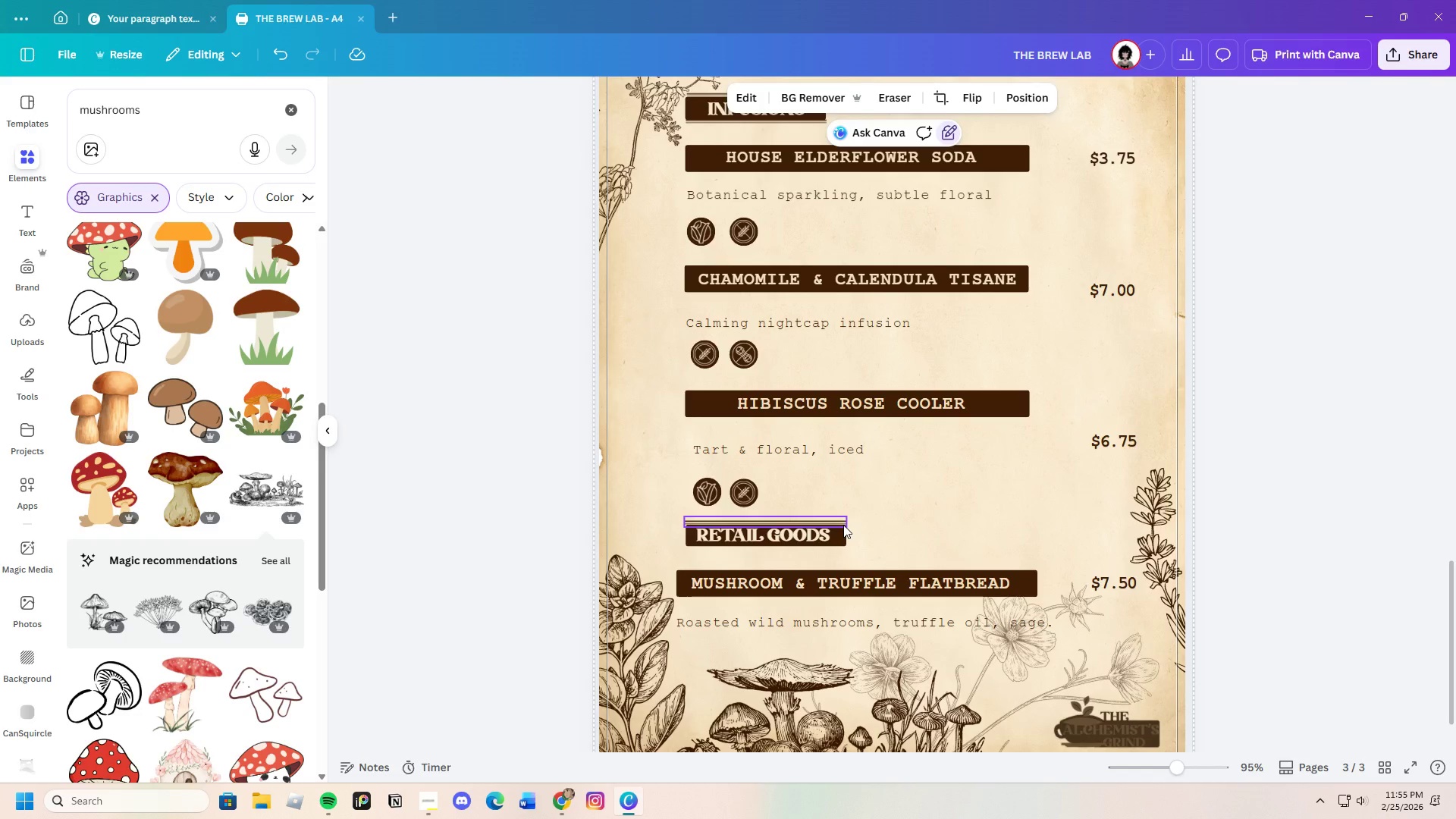 
left_click([839, 522])
 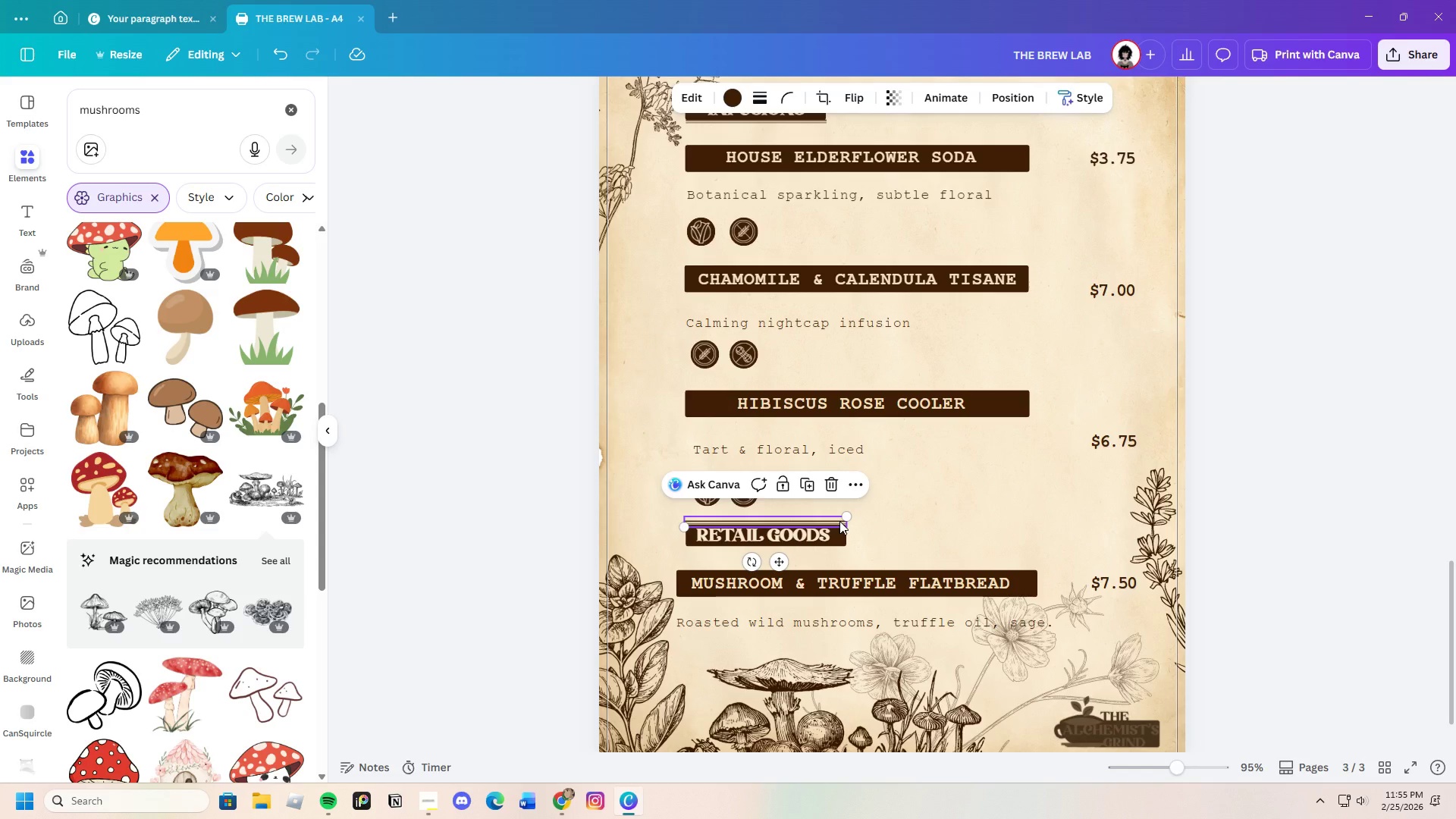 
key(Control+C)
 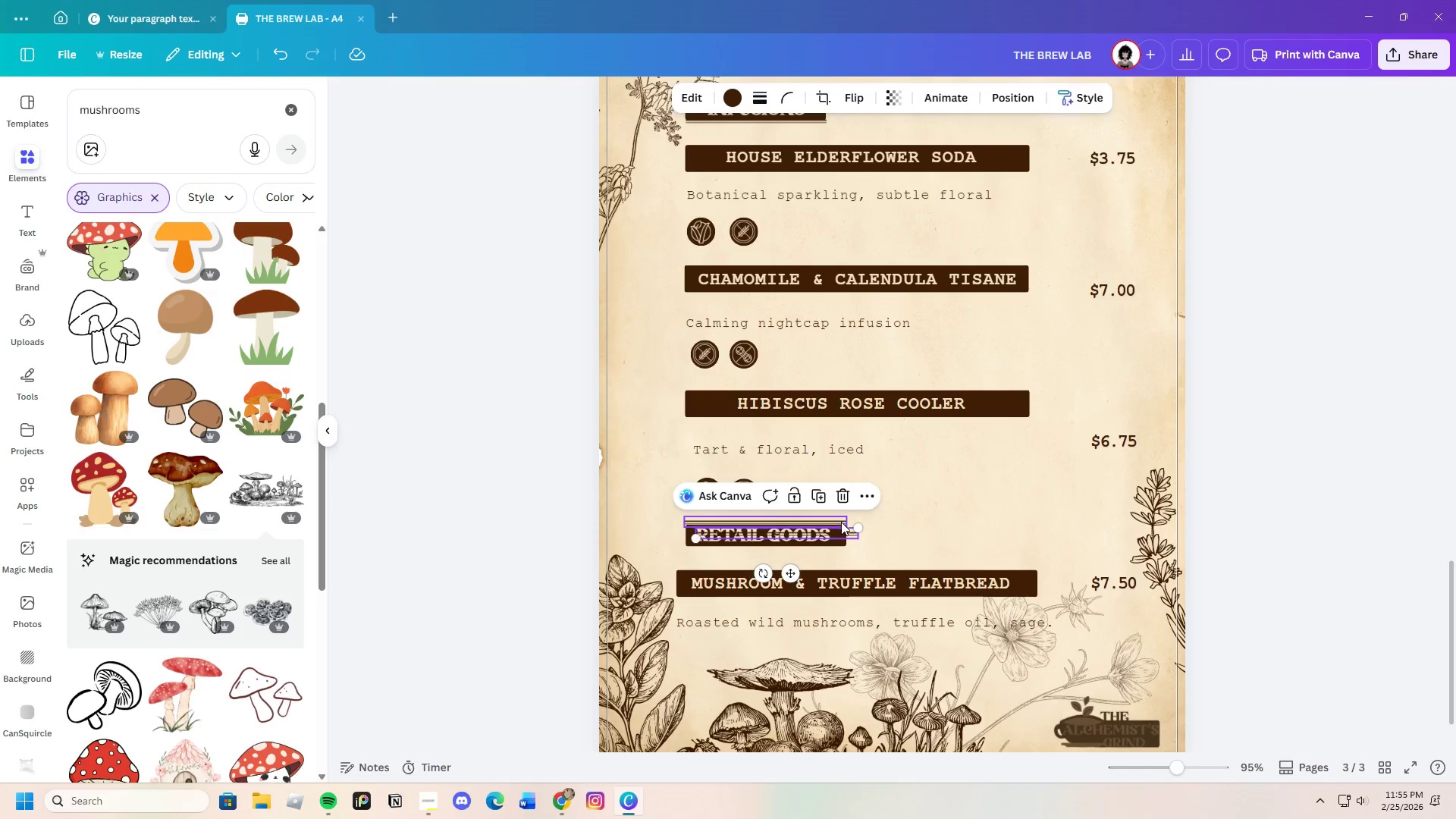 
key(Control+V)
 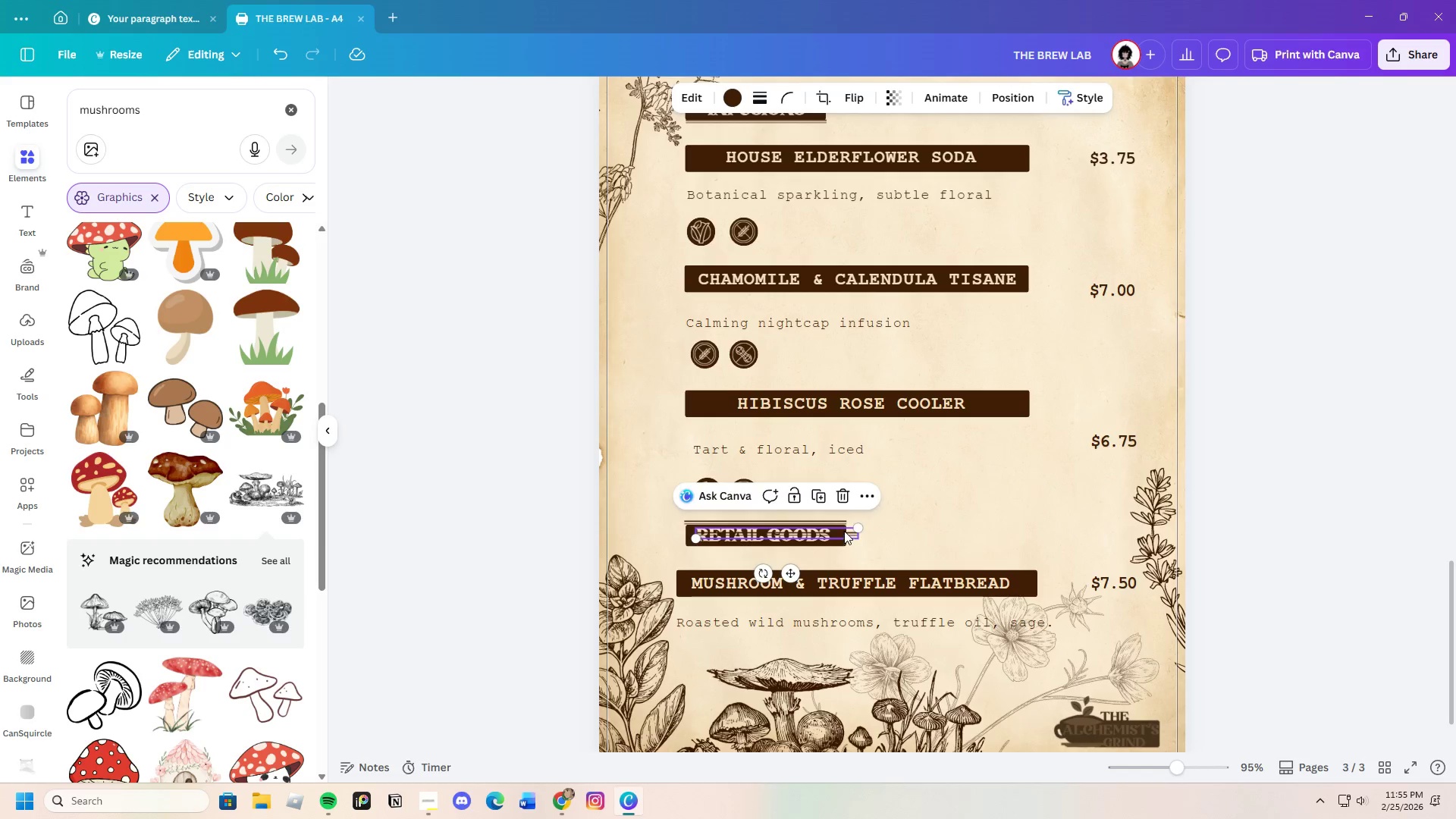 
left_click_drag(start_coordinate=[844, 531], to_coordinate=[833, 544])
 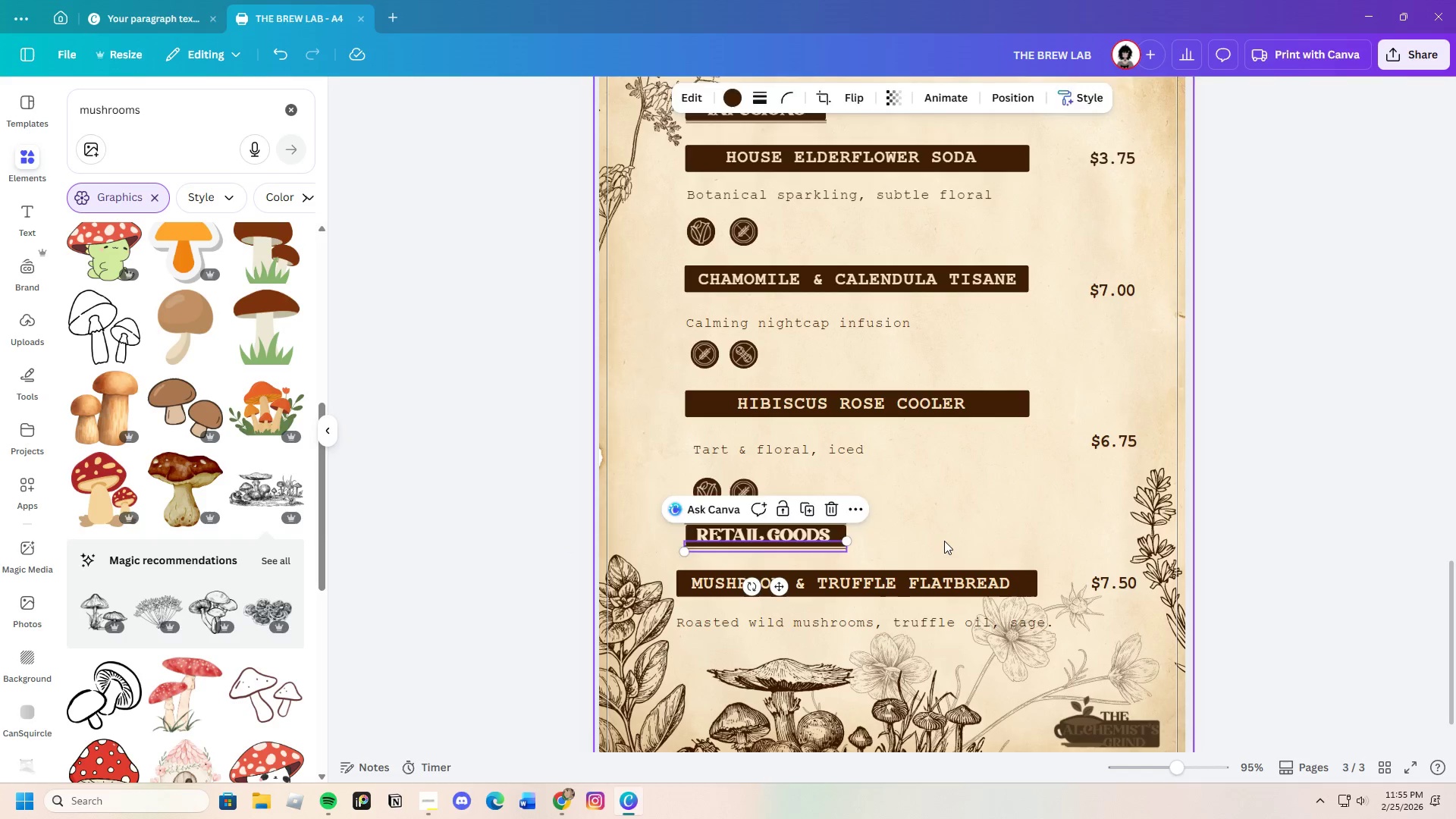 
left_click([944, 541])
 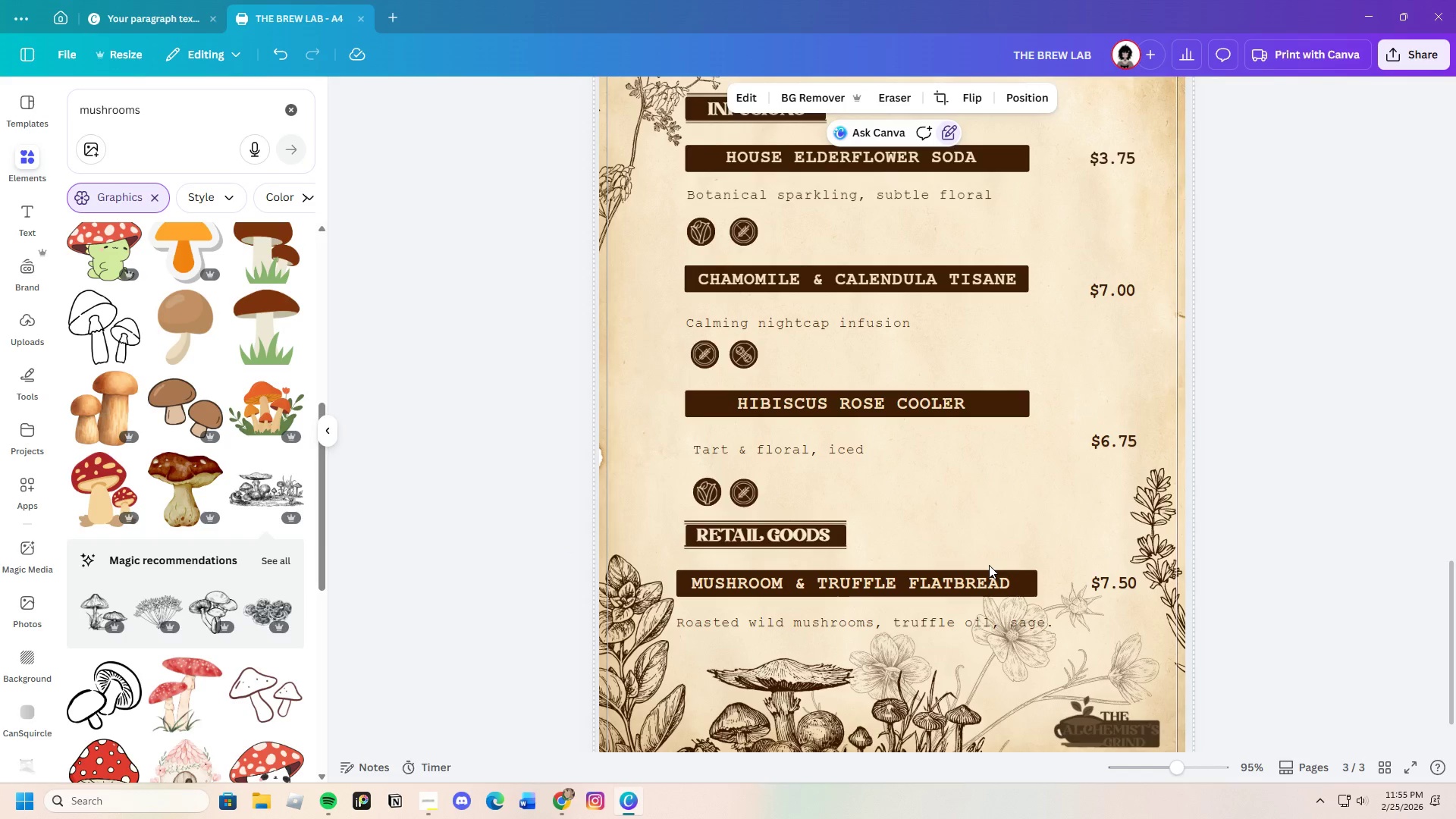 
left_click([774, 535])
 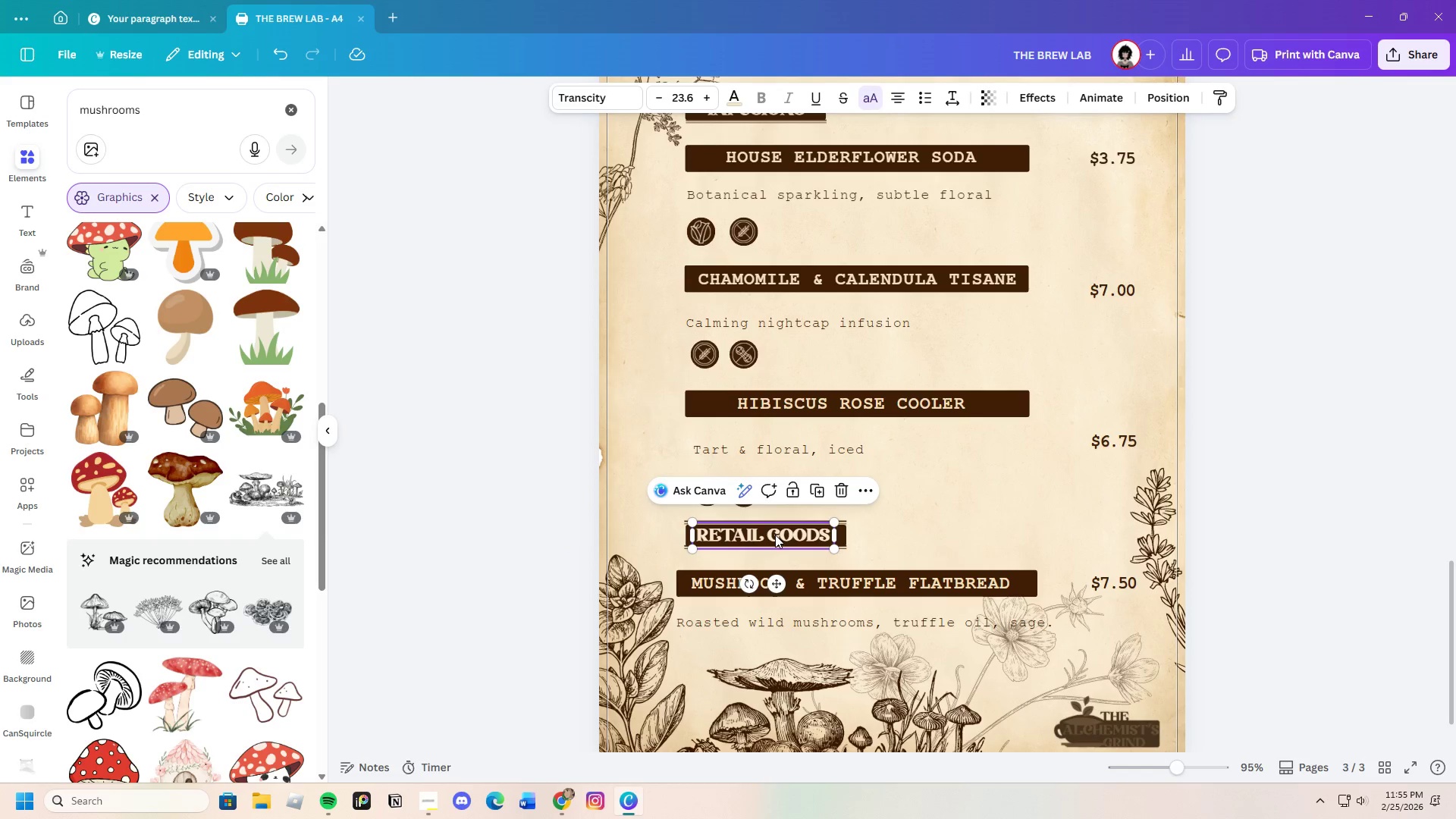 
left_click_drag(start_coordinate=[775, 535], to_coordinate=[780, 534])
 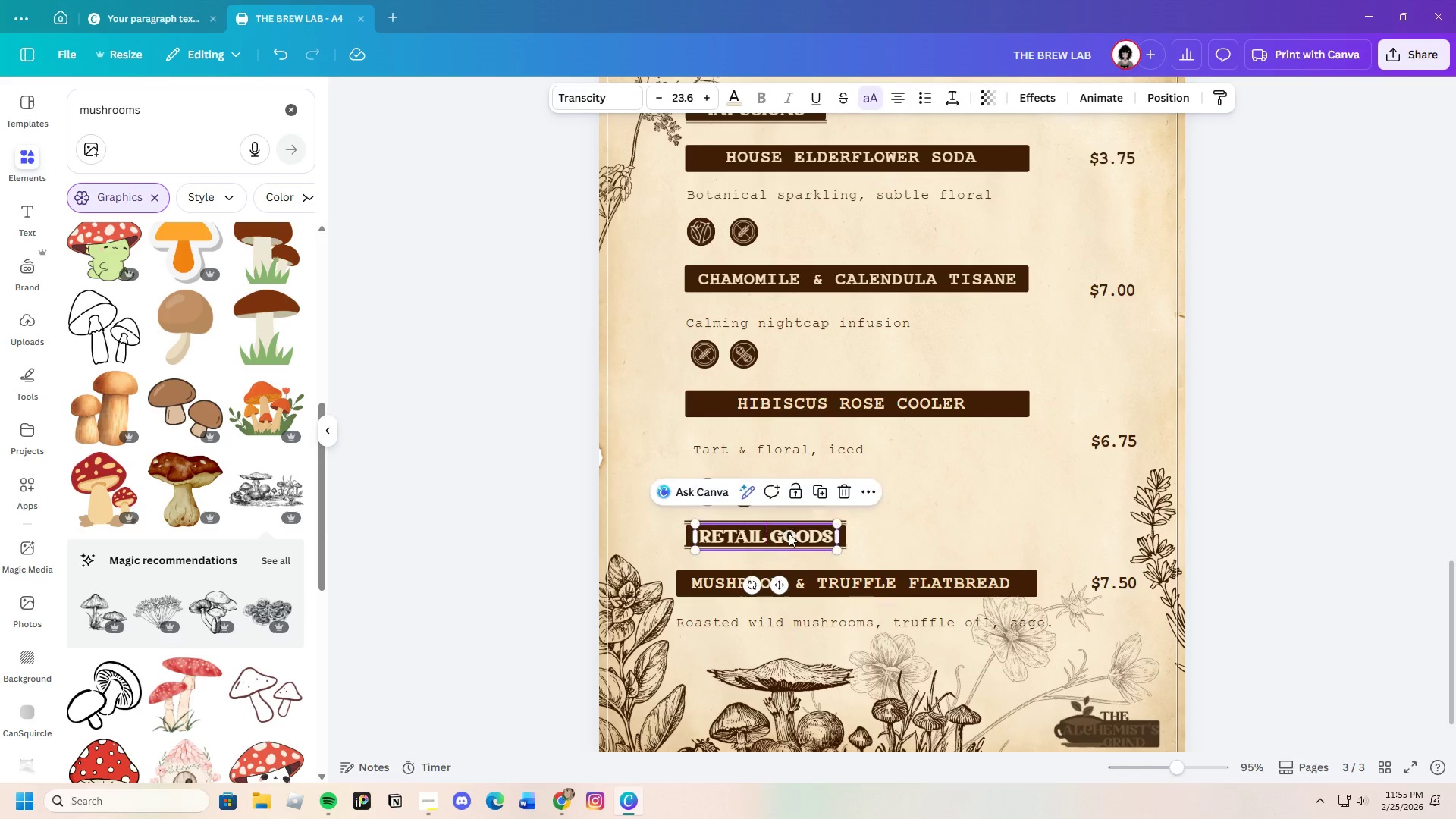 
left_click([989, 526])
 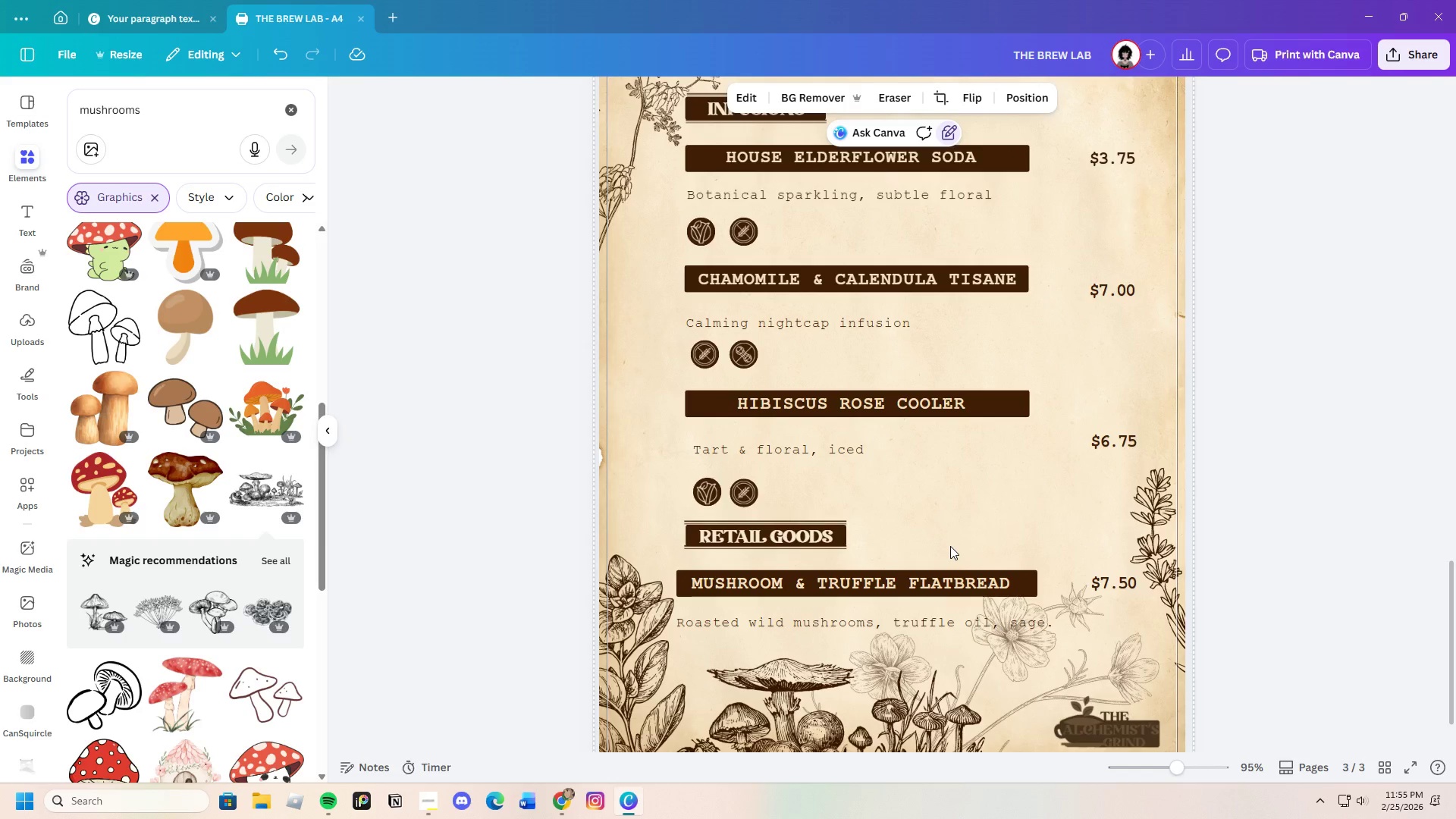 
scroll: coordinate [934, 544], scroll_direction: up, amount: 2.0
 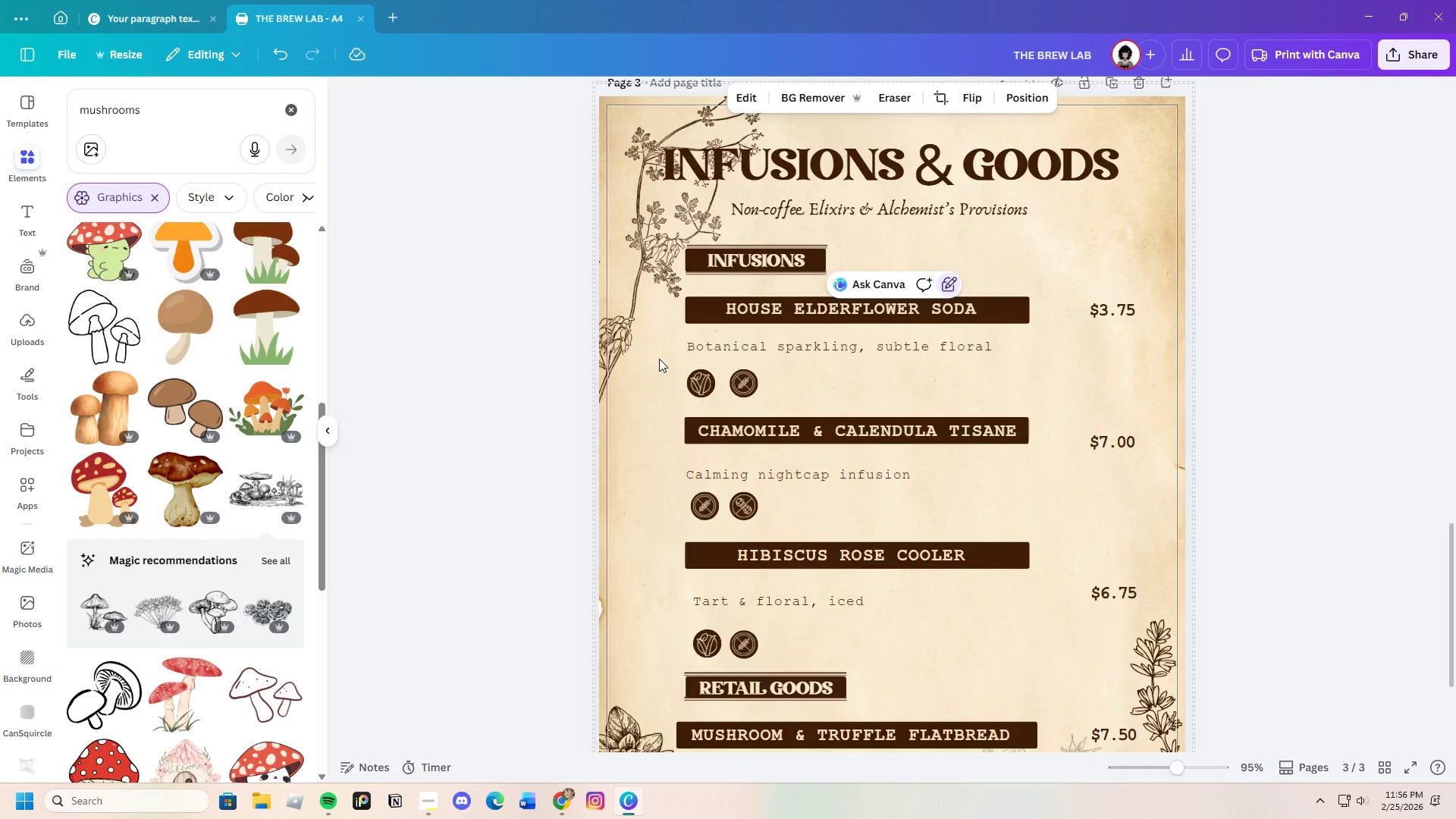 
left_click([741, 351])
 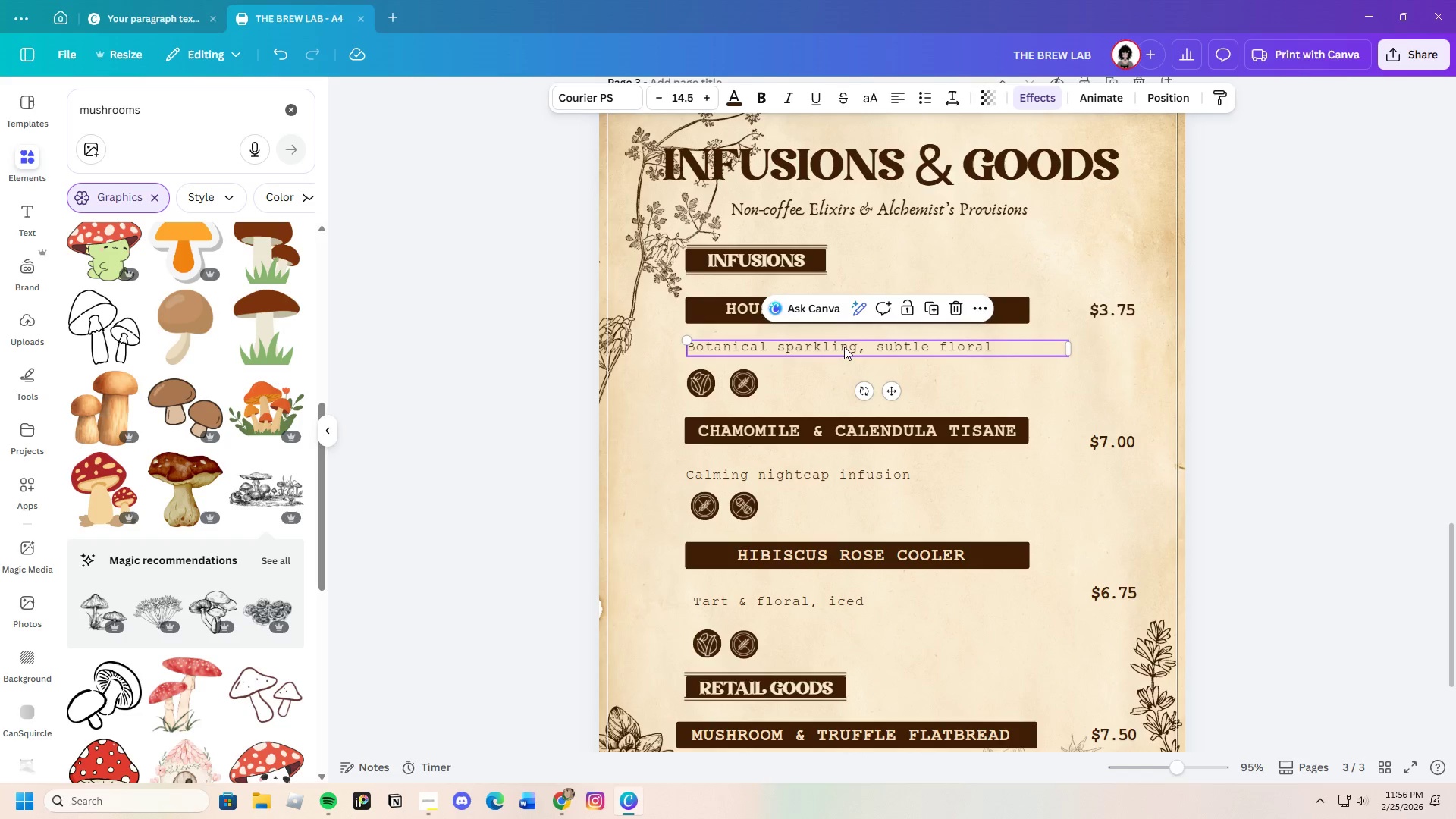 
left_click_drag(start_coordinate=[844, 347], to_coordinate=[843, 340])
 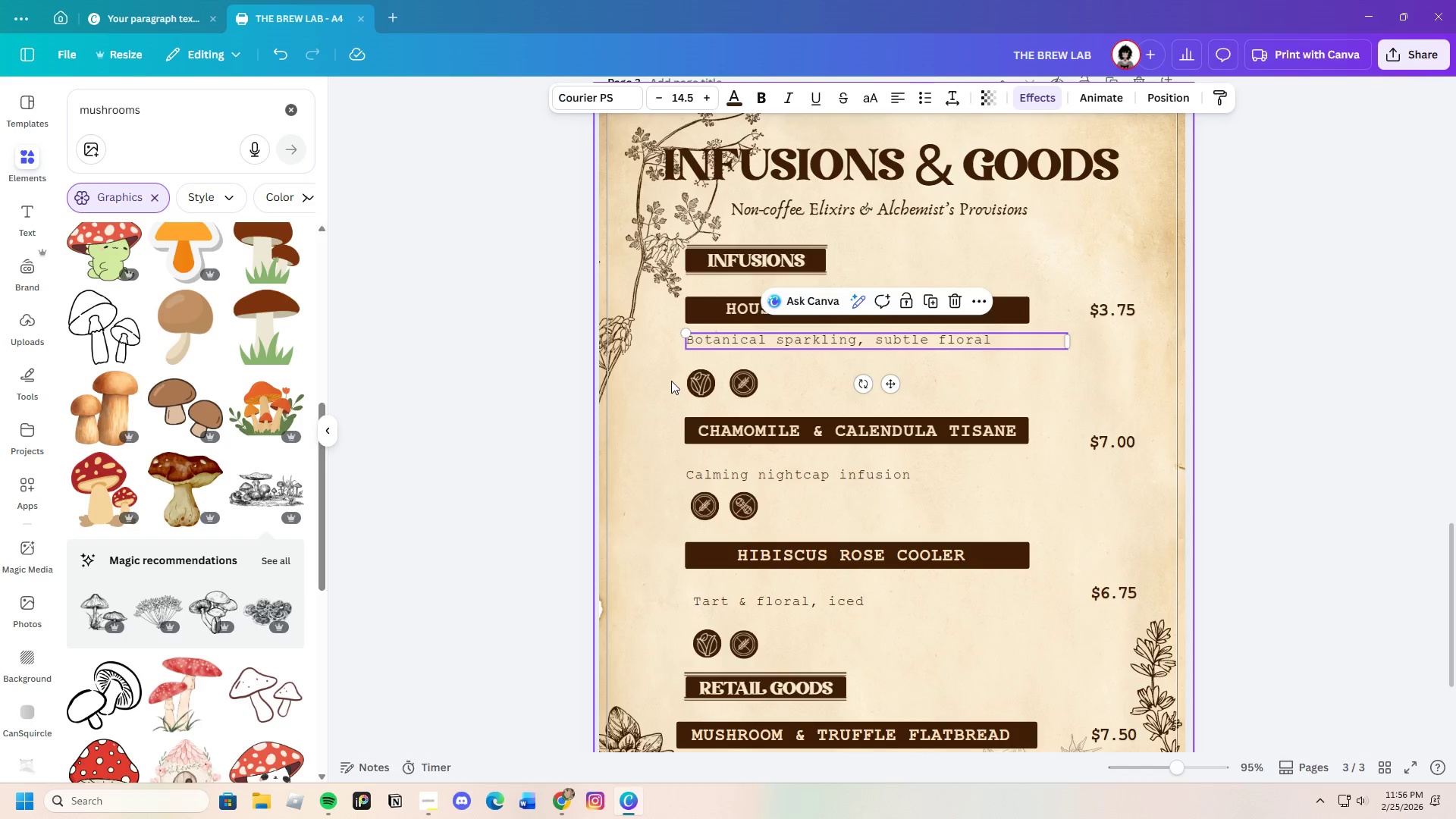 
left_click_drag(start_coordinate=[666, 381], to_coordinate=[805, 388])
 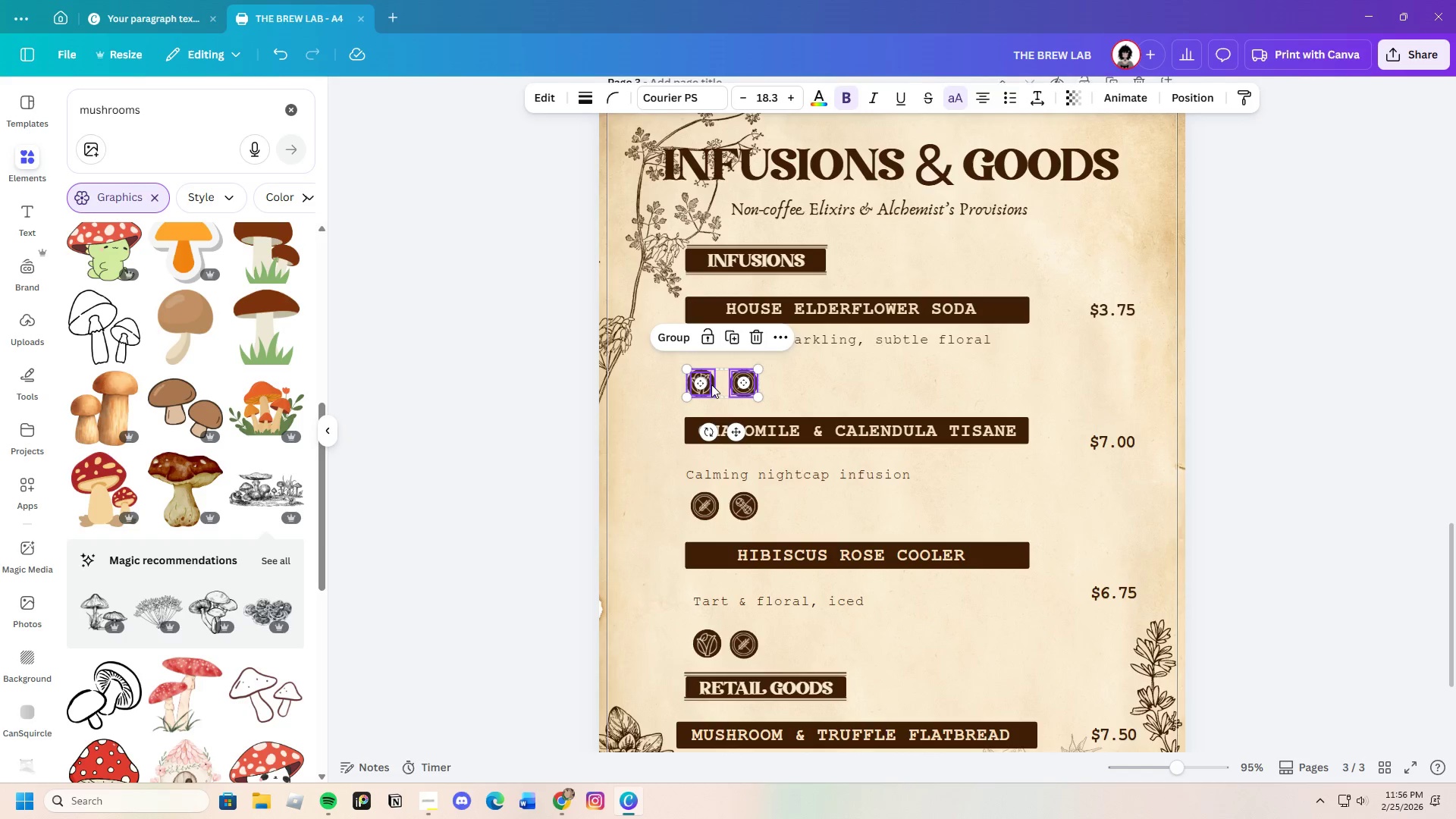 
left_click_drag(start_coordinate=[719, 383], to_coordinate=[720, 367])
 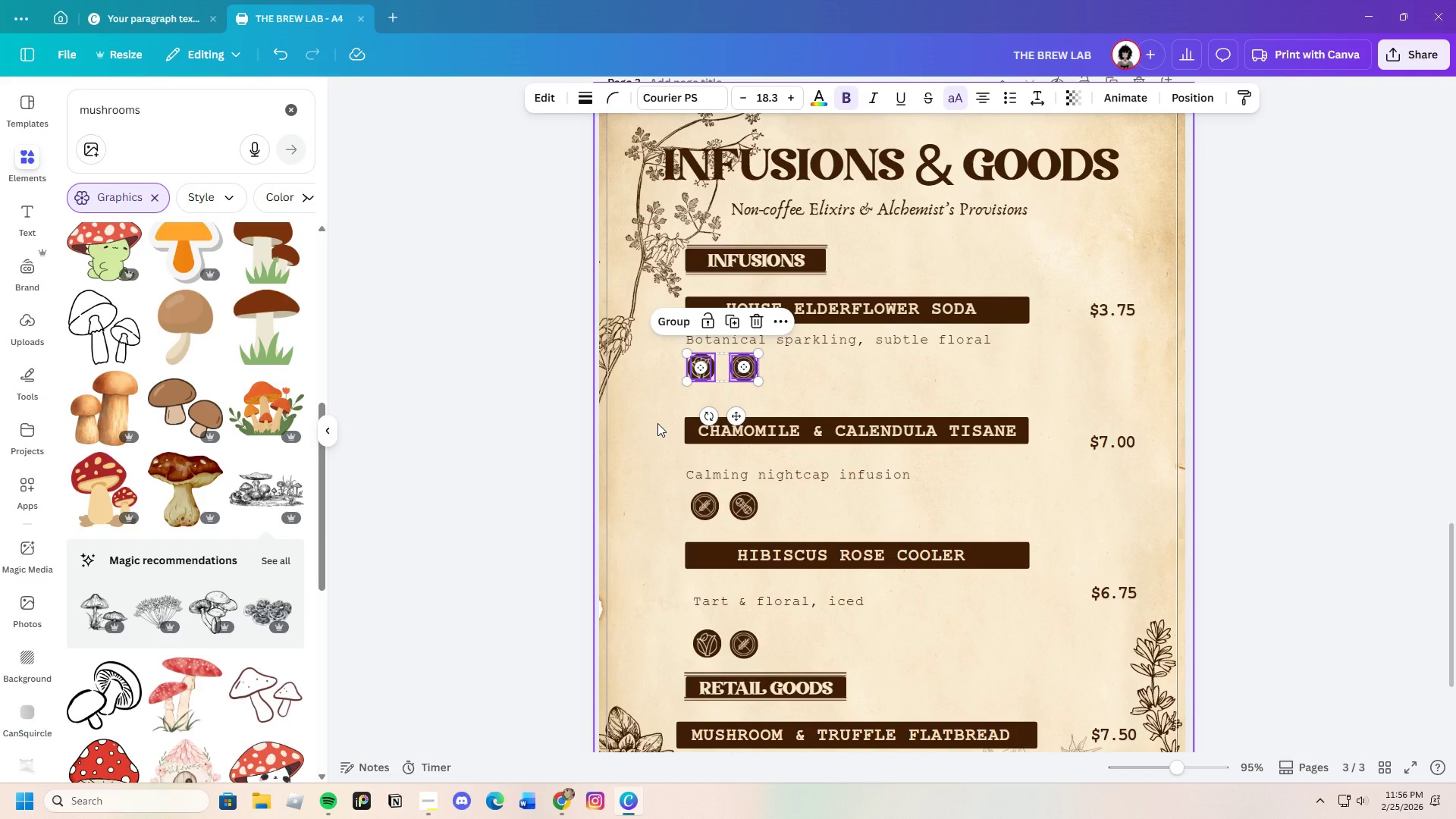 
left_click([657, 423])
 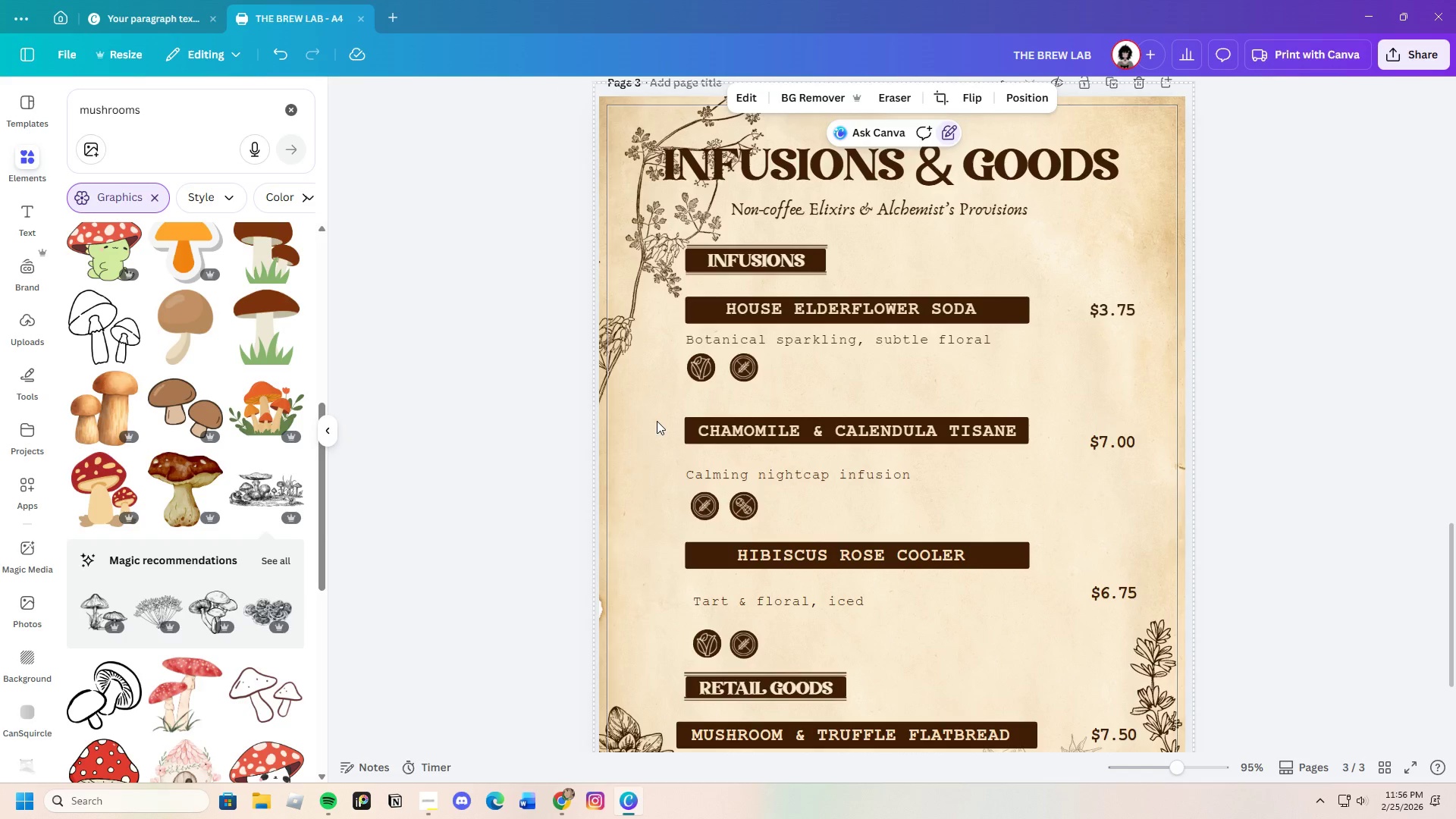 
left_click_drag(start_coordinate=[657, 421], to_coordinate=[1044, 448])
 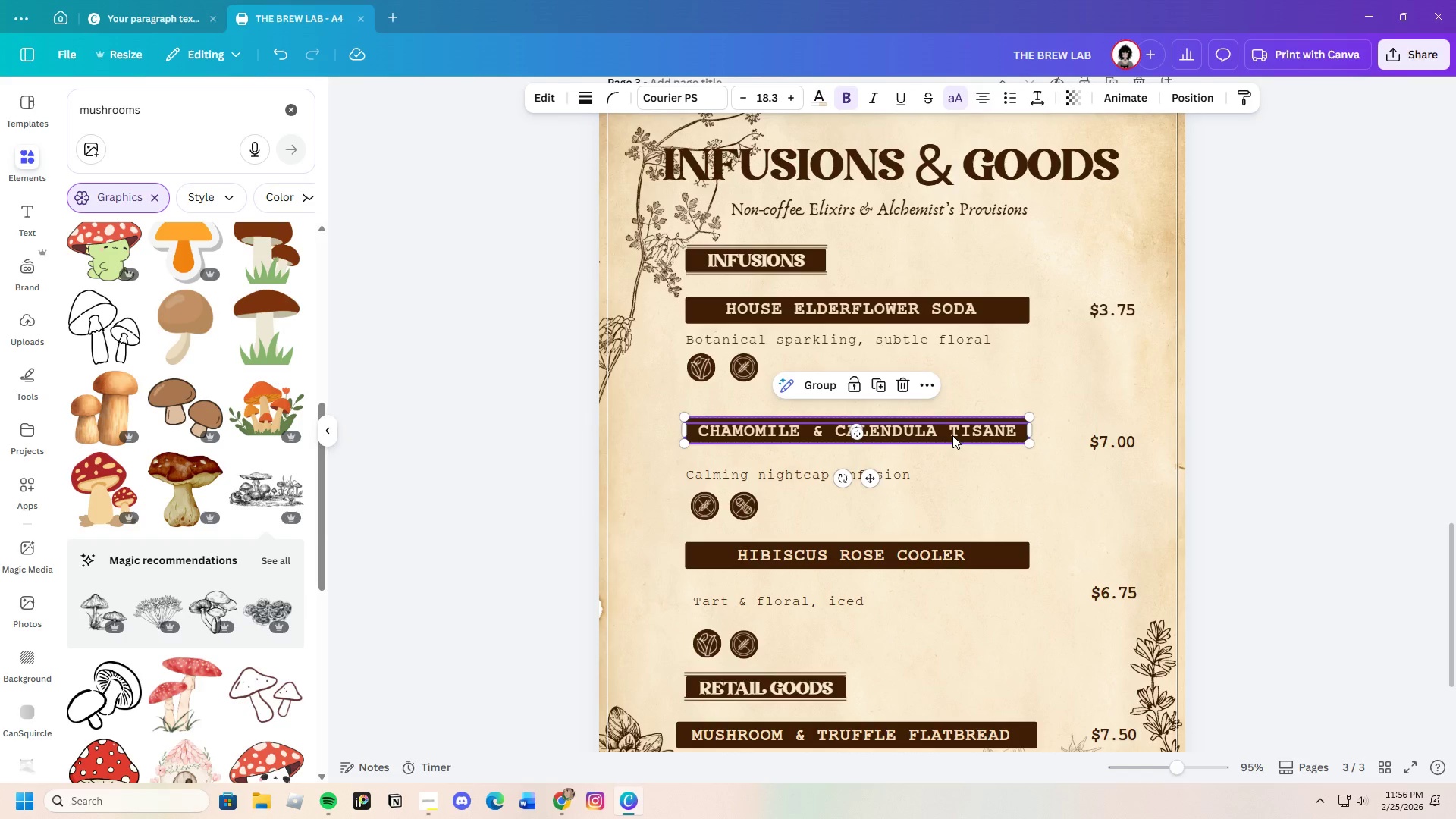 
left_click_drag(start_coordinate=[952, 435], to_coordinate=[949, 414])
 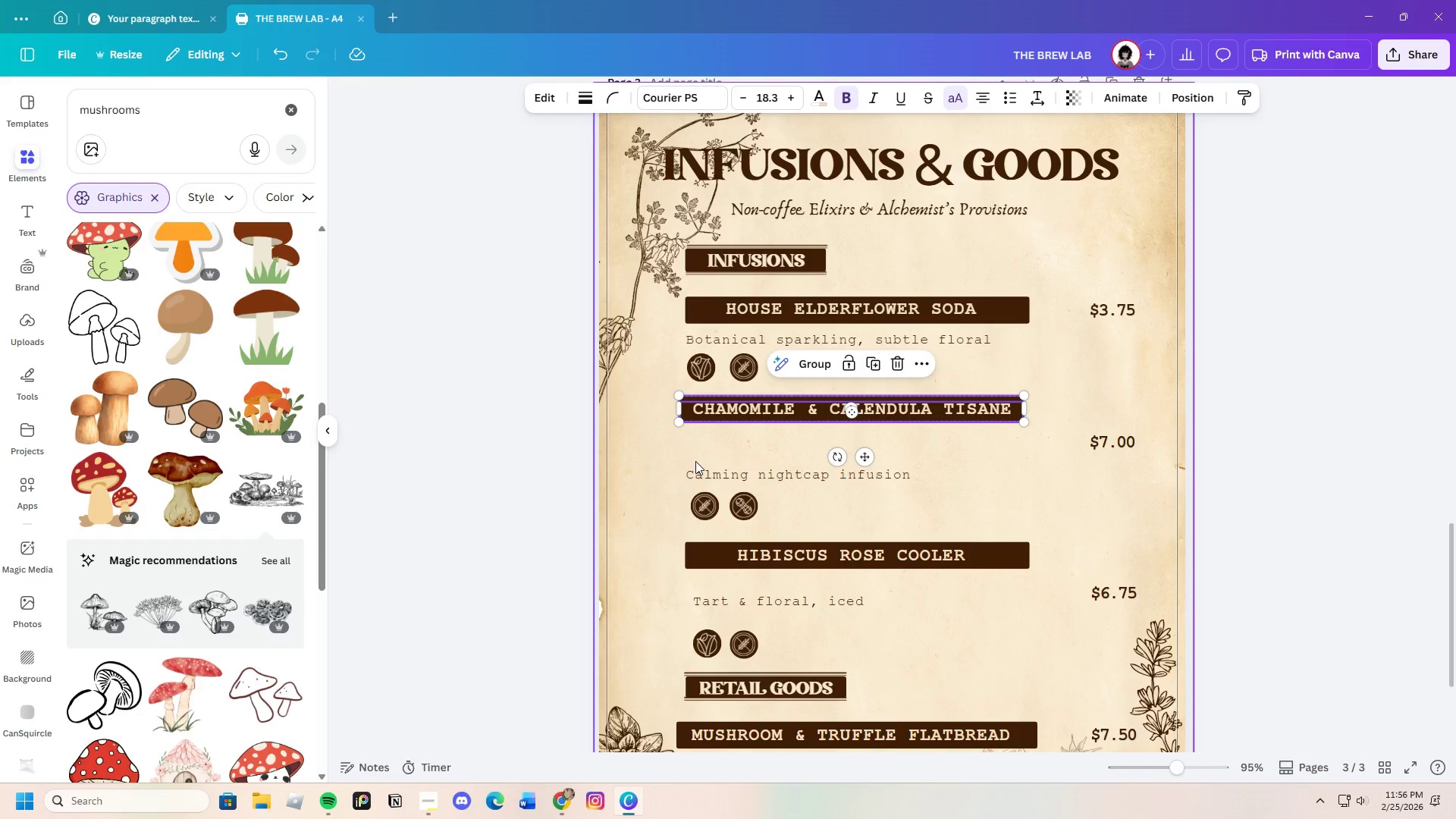 
left_click([695, 461])
 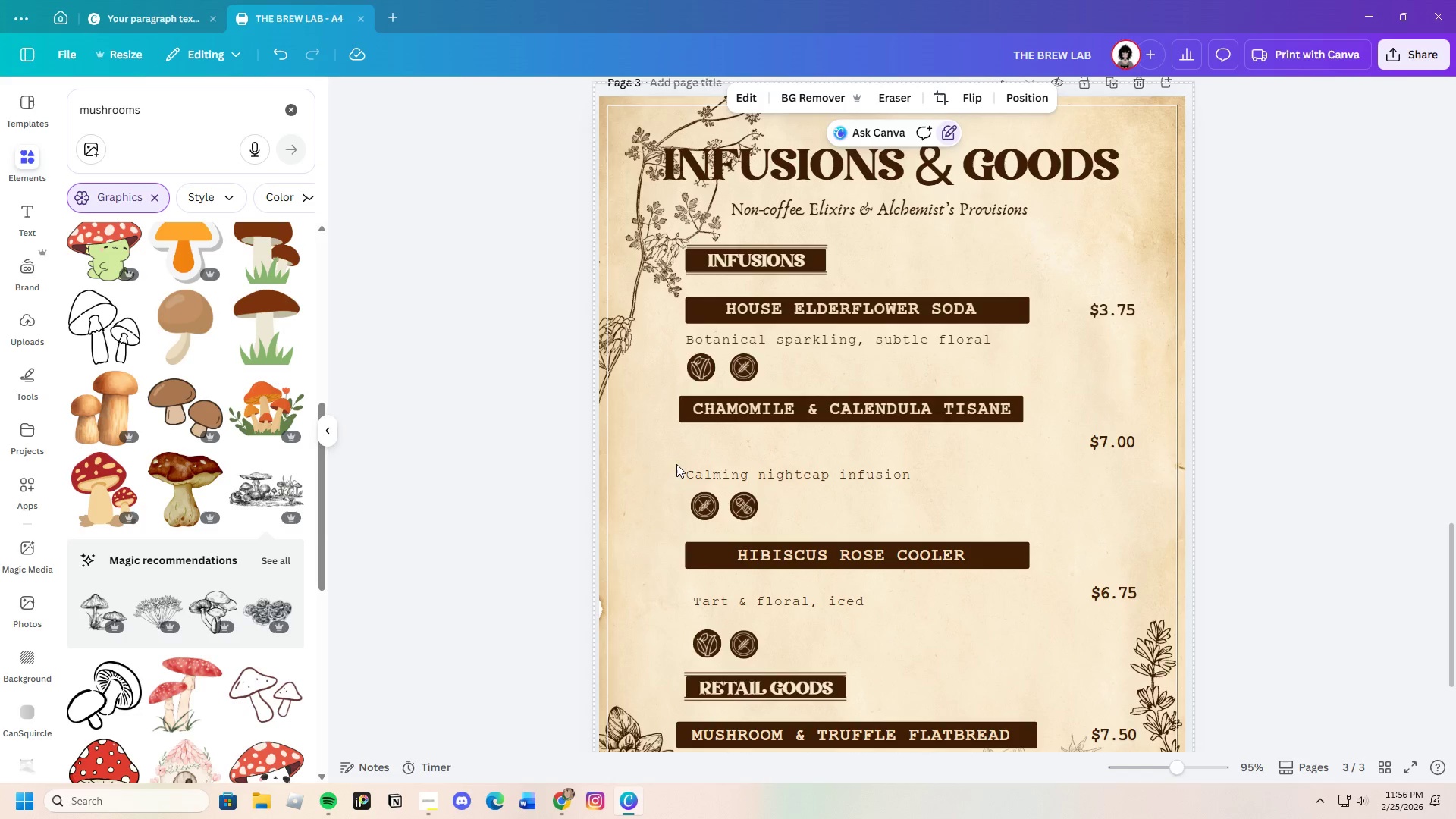 
left_click_drag(start_coordinate=[674, 464], to_coordinate=[843, 471])
 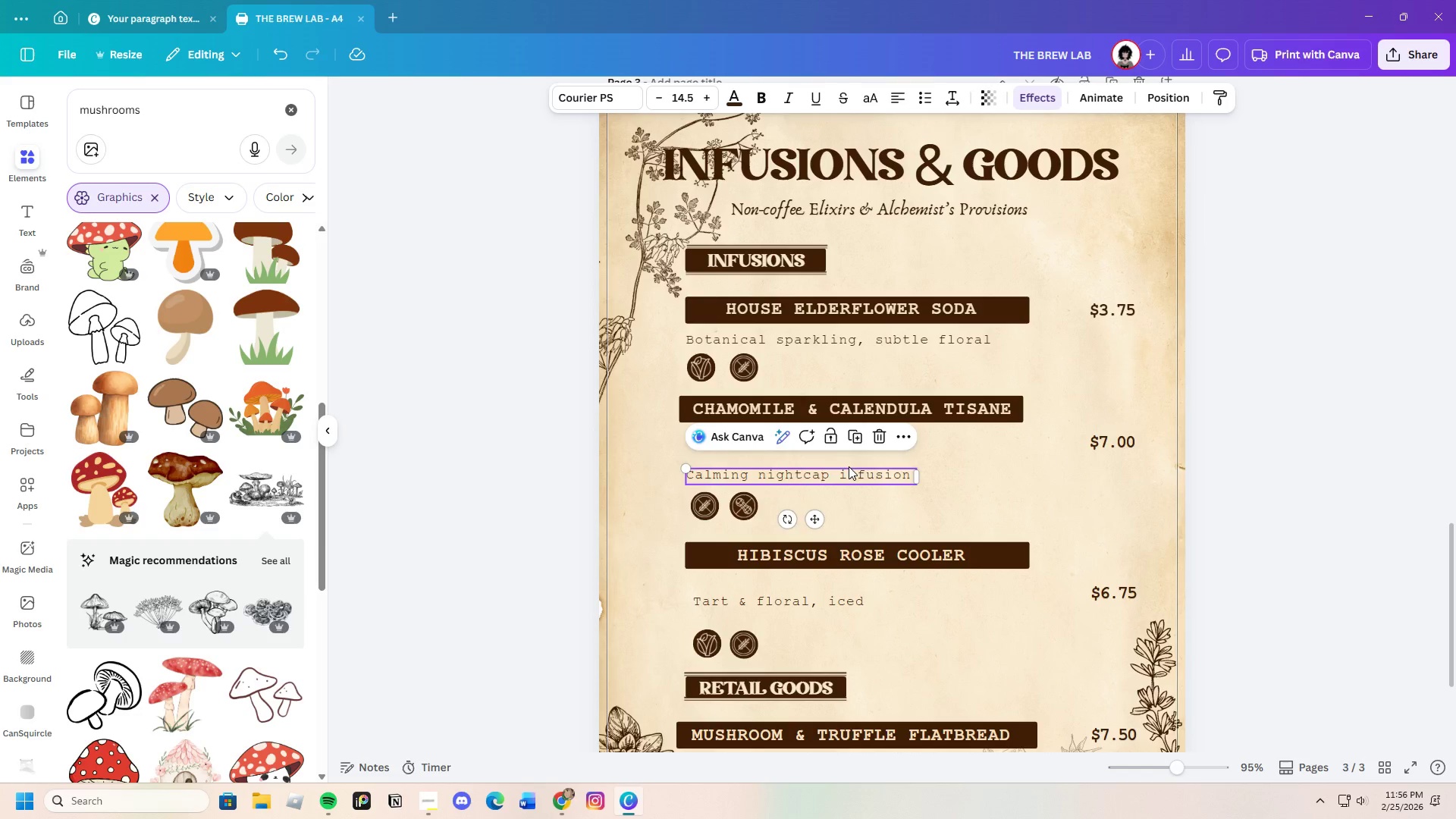 
left_click_drag(start_coordinate=[852, 475], to_coordinate=[852, 443])
 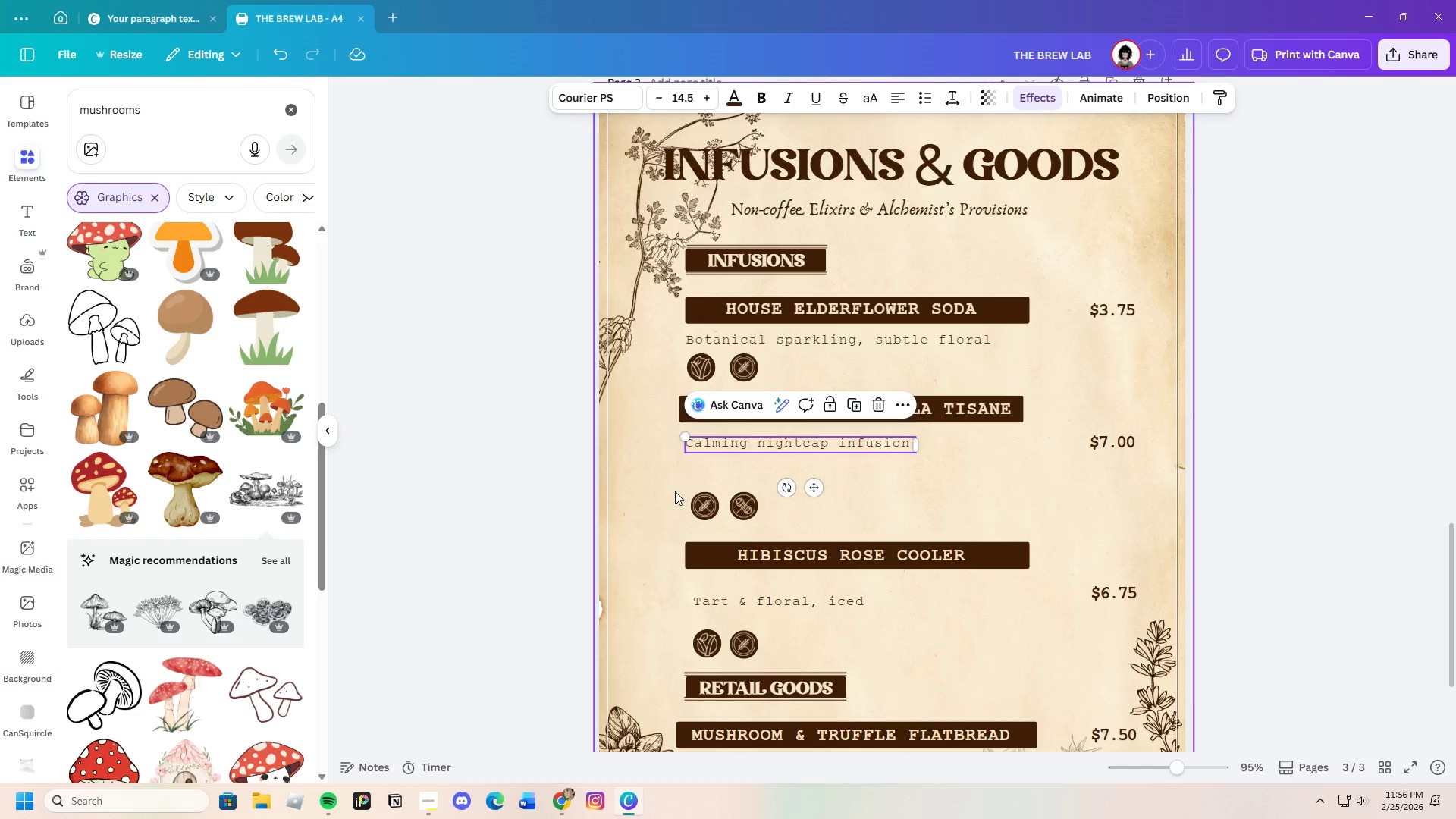 
left_click_drag(start_coordinate=[672, 491], to_coordinate=[768, 496])
 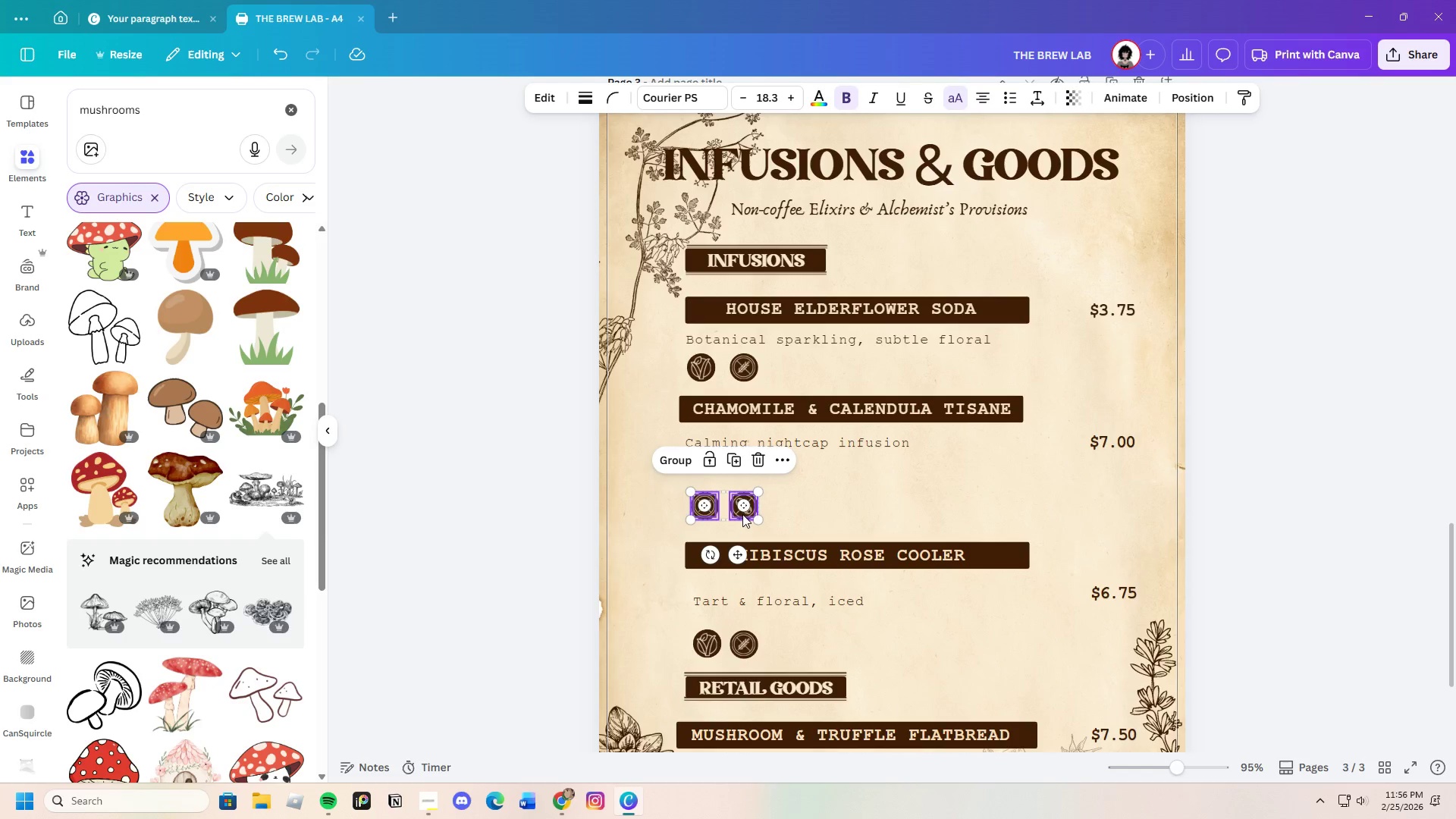 
left_click_drag(start_coordinate=[742, 514], to_coordinate=[735, 507])
 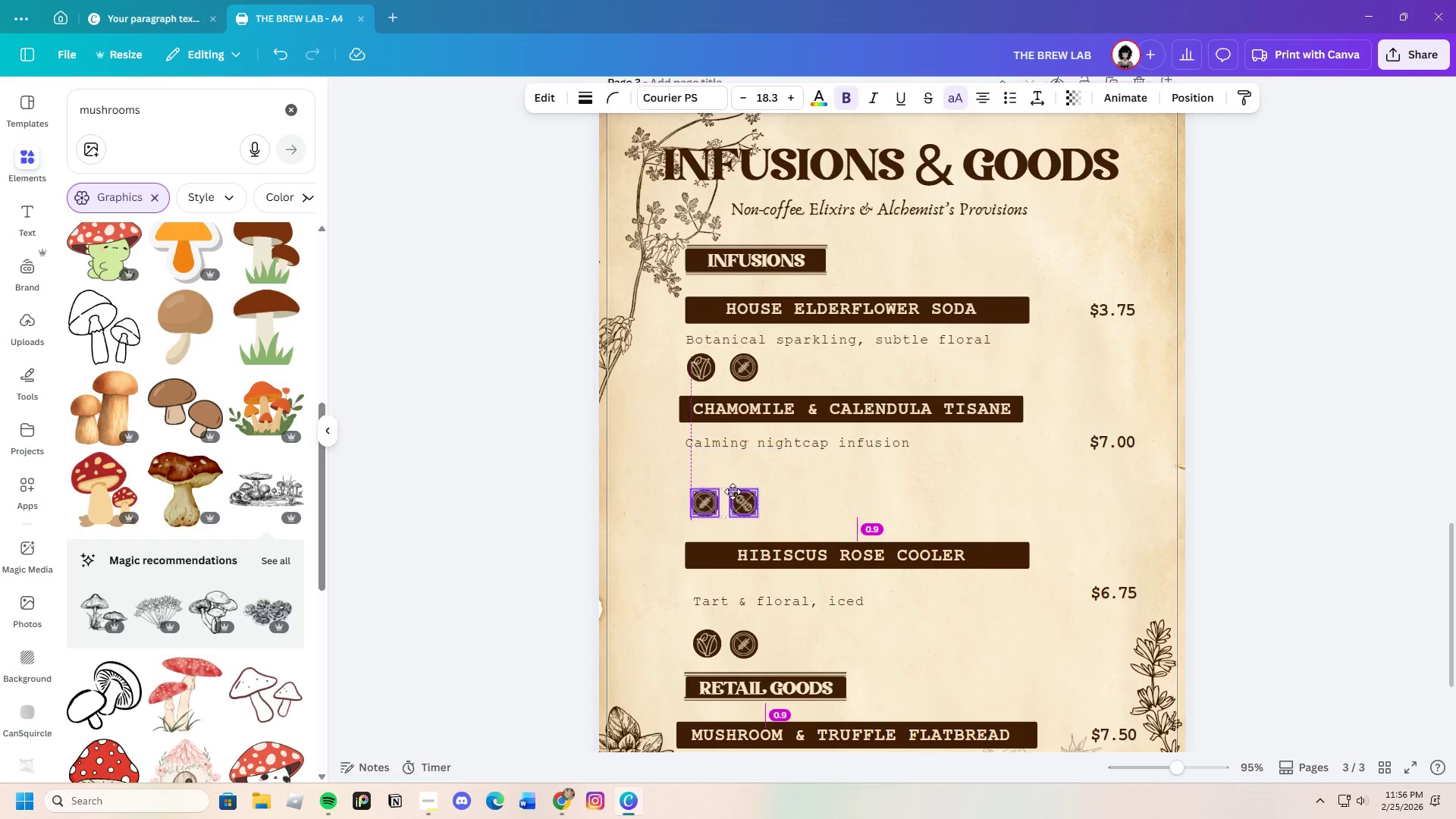 
left_click_drag(start_coordinate=[729, 507], to_coordinate=[725, 472])
 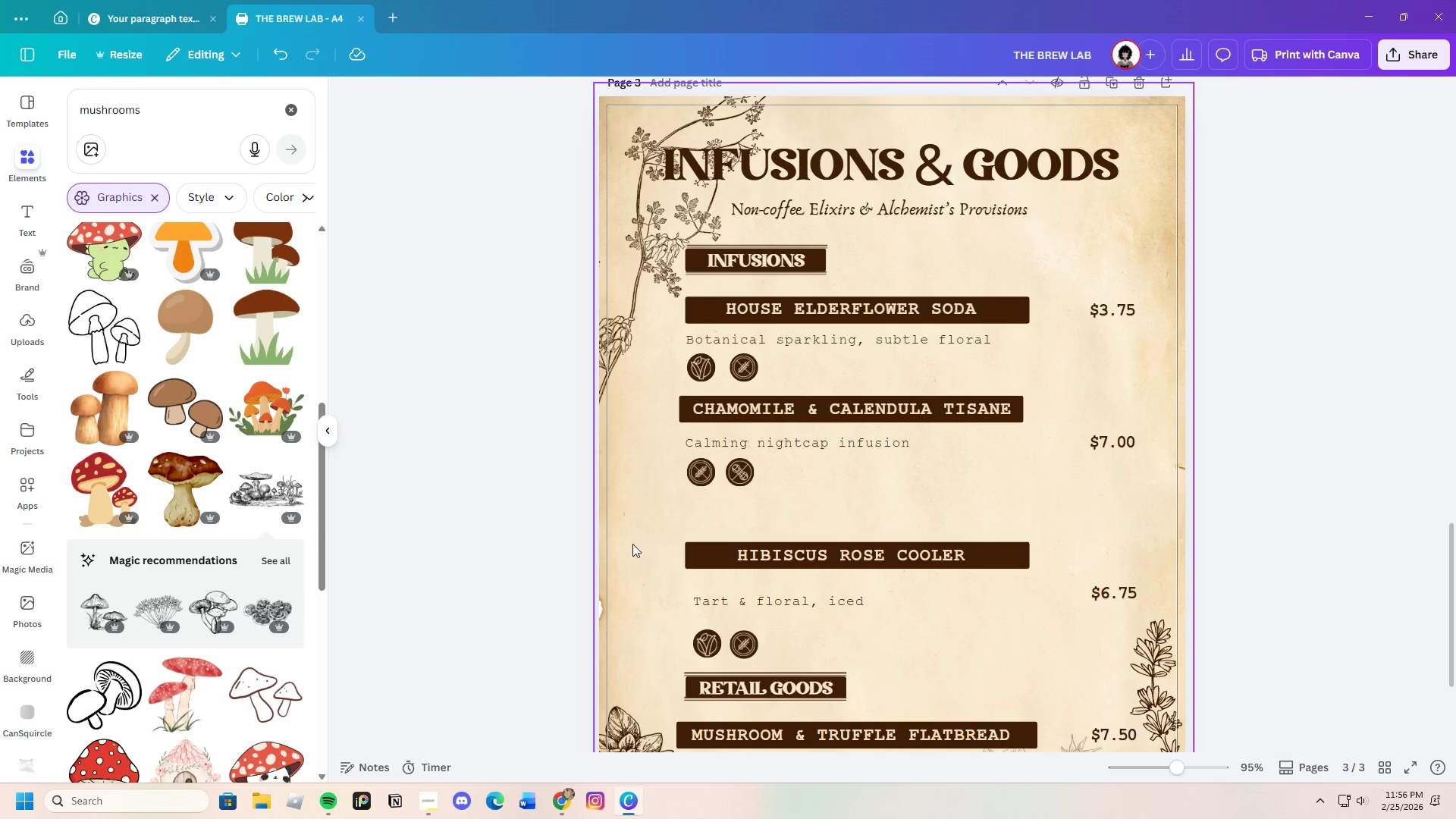 
left_click_drag(start_coordinate=[639, 544], to_coordinate=[1037, 579])
 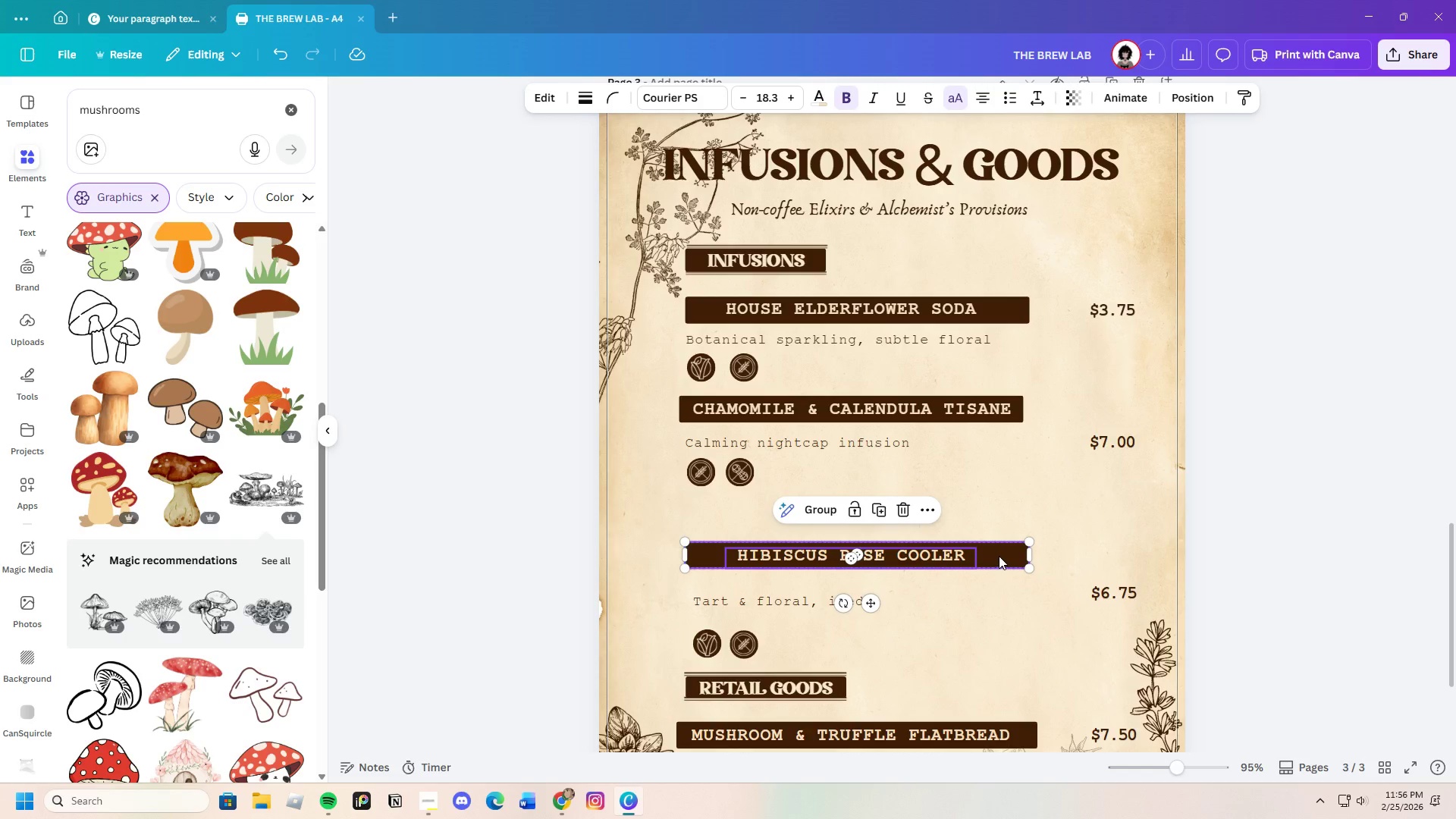 
left_click_drag(start_coordinate=[999, 557], to_coordinate=[993, 510])
 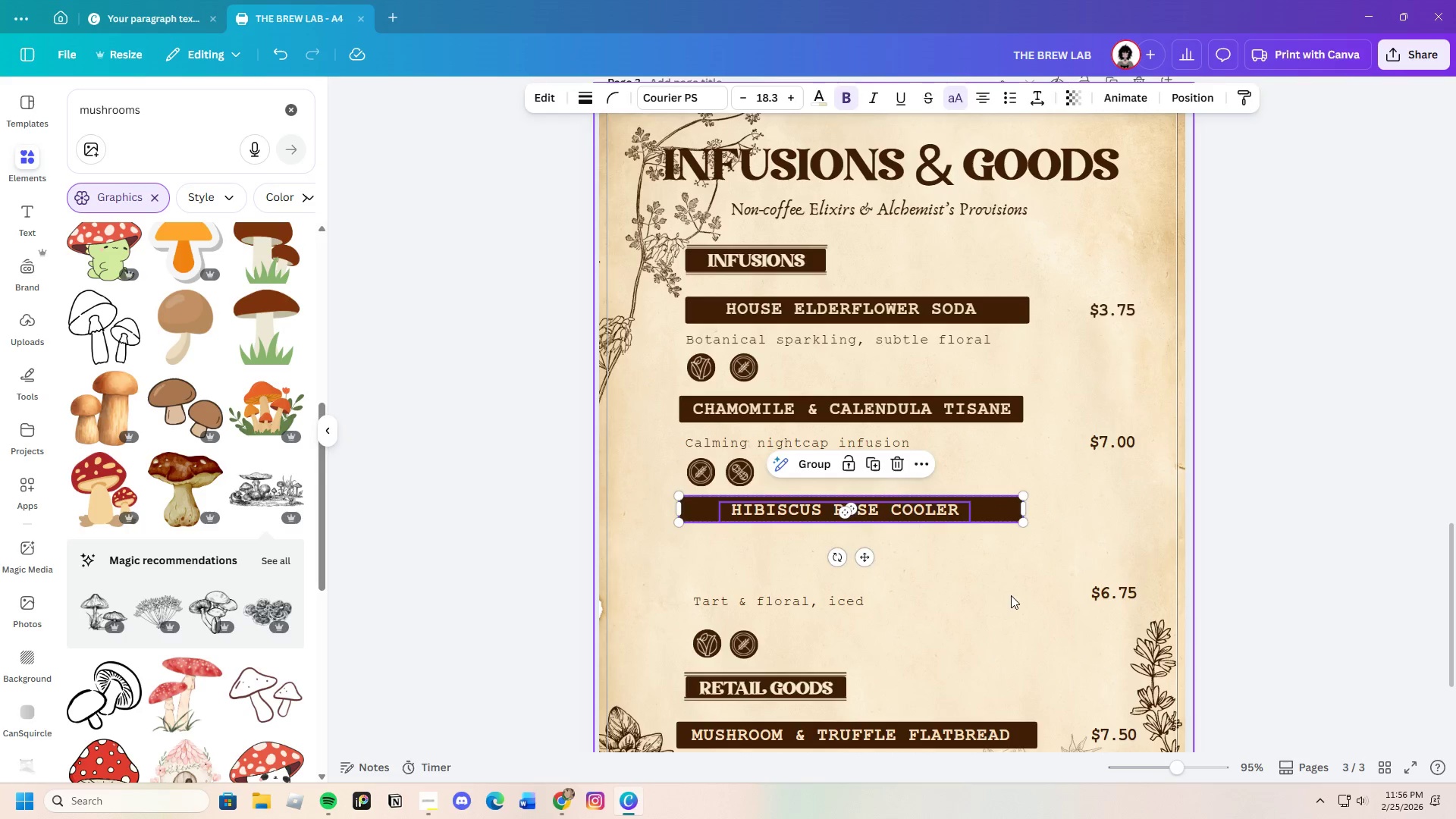 
left_click([1010, 596])
 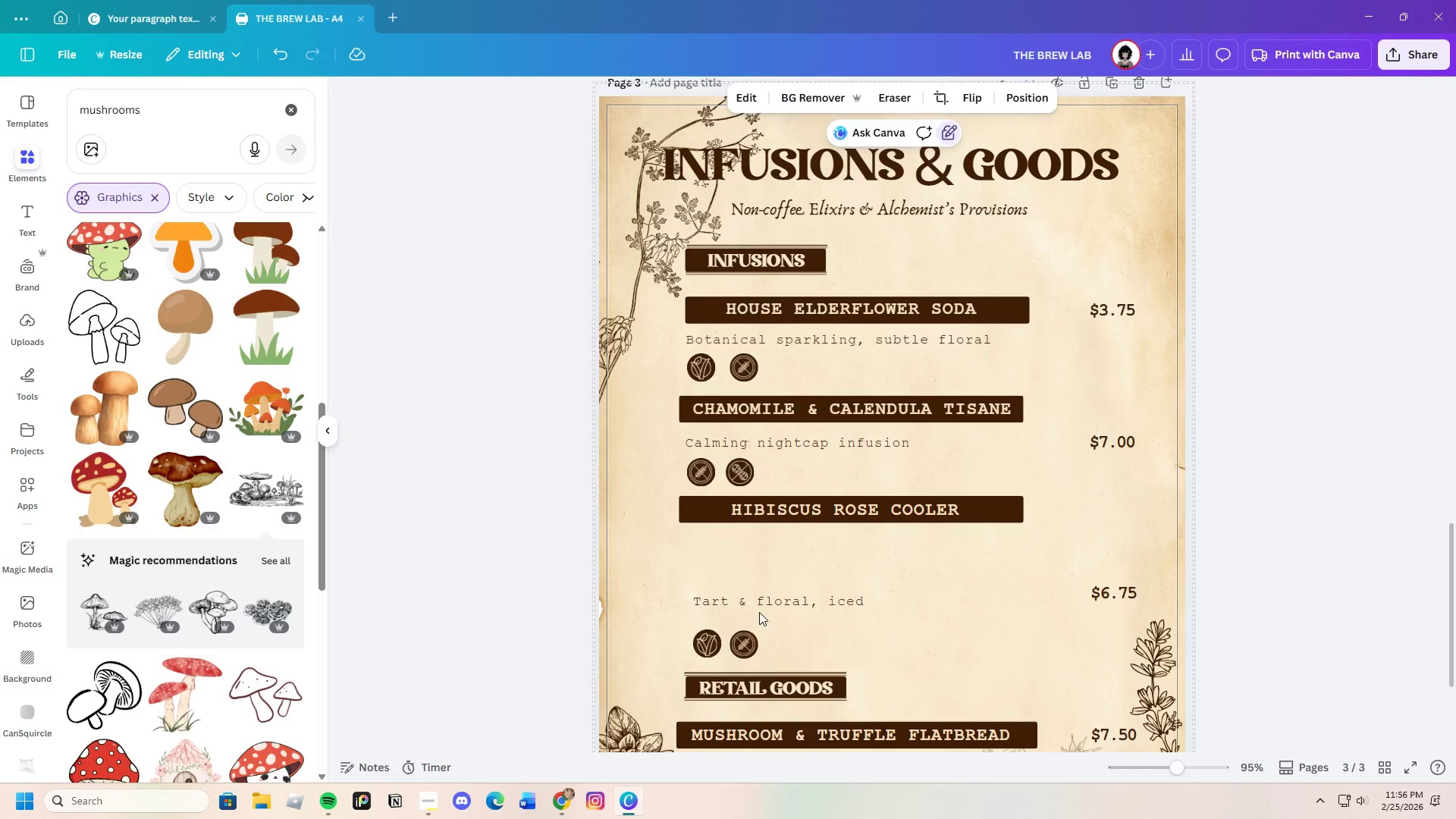 
left_click_drag(start_coordinate=[687, 572], to_coordinate=[777, 582])
 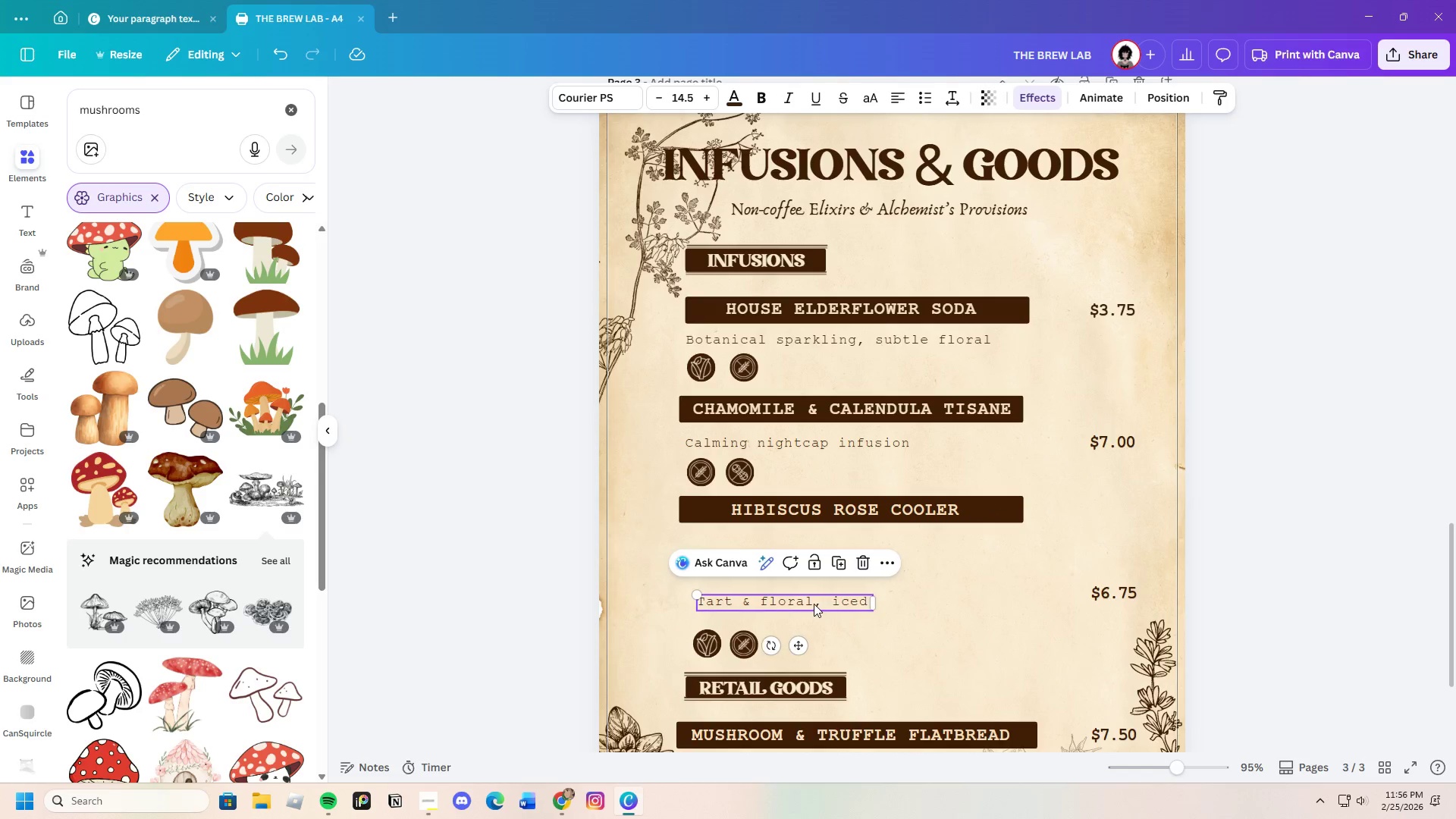 
left_click_drag(start_coordinate=[814, 604], to_coordinate=[804, 541])
 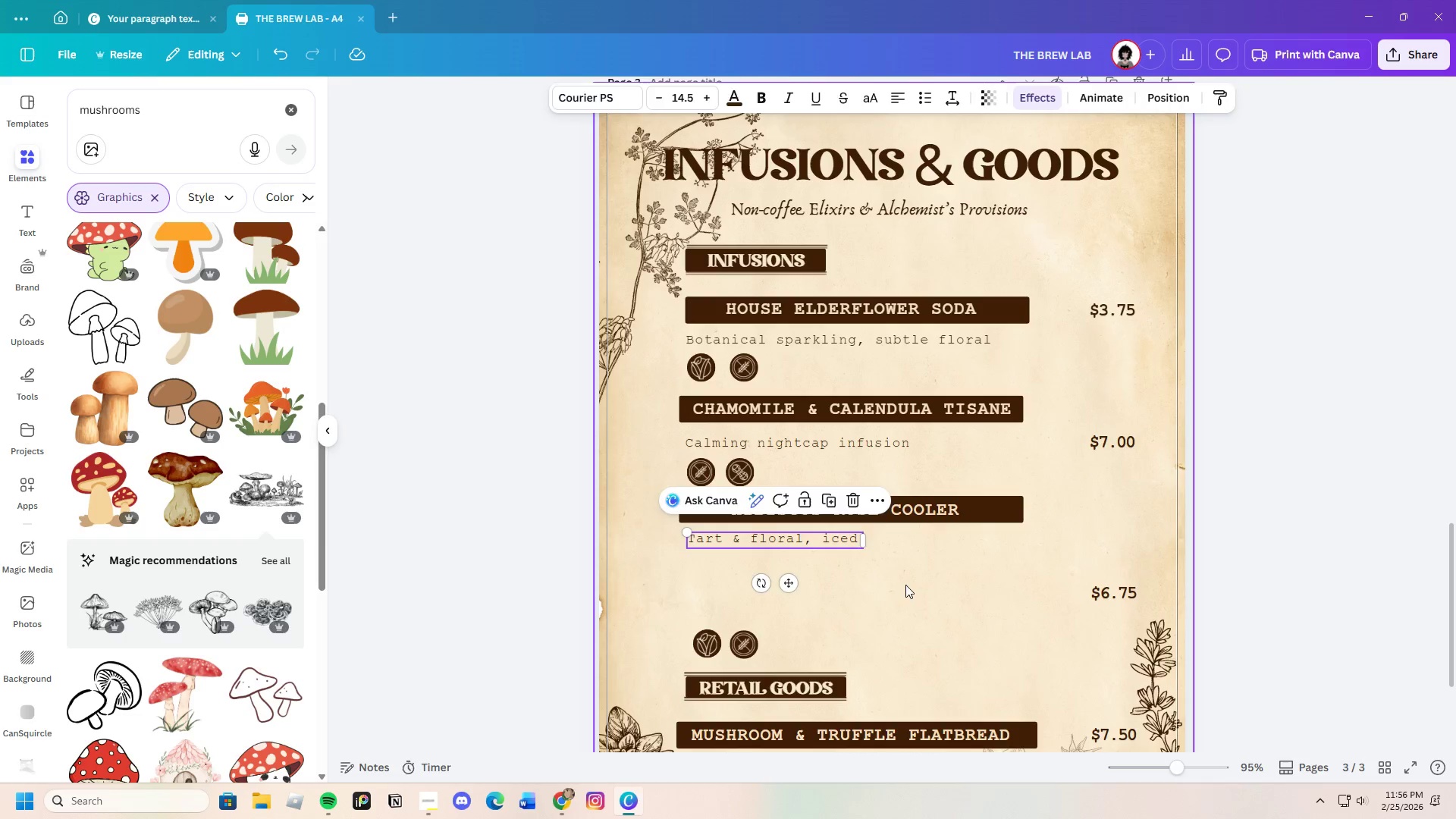 
left_click([905, 585])
 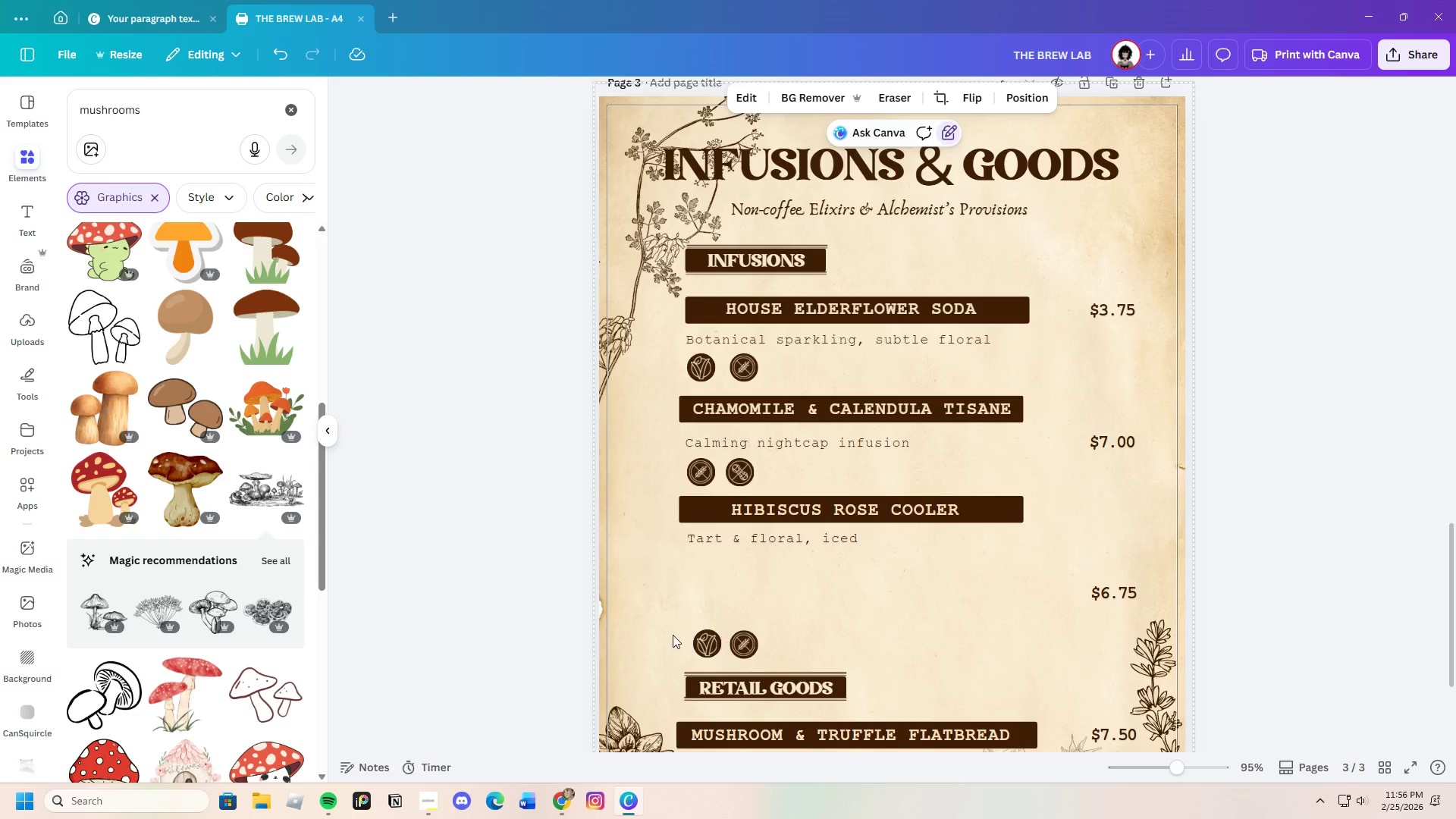 
left_click_drag(start_coordinate=[673, 635], to_coordinate=[786, 631])
 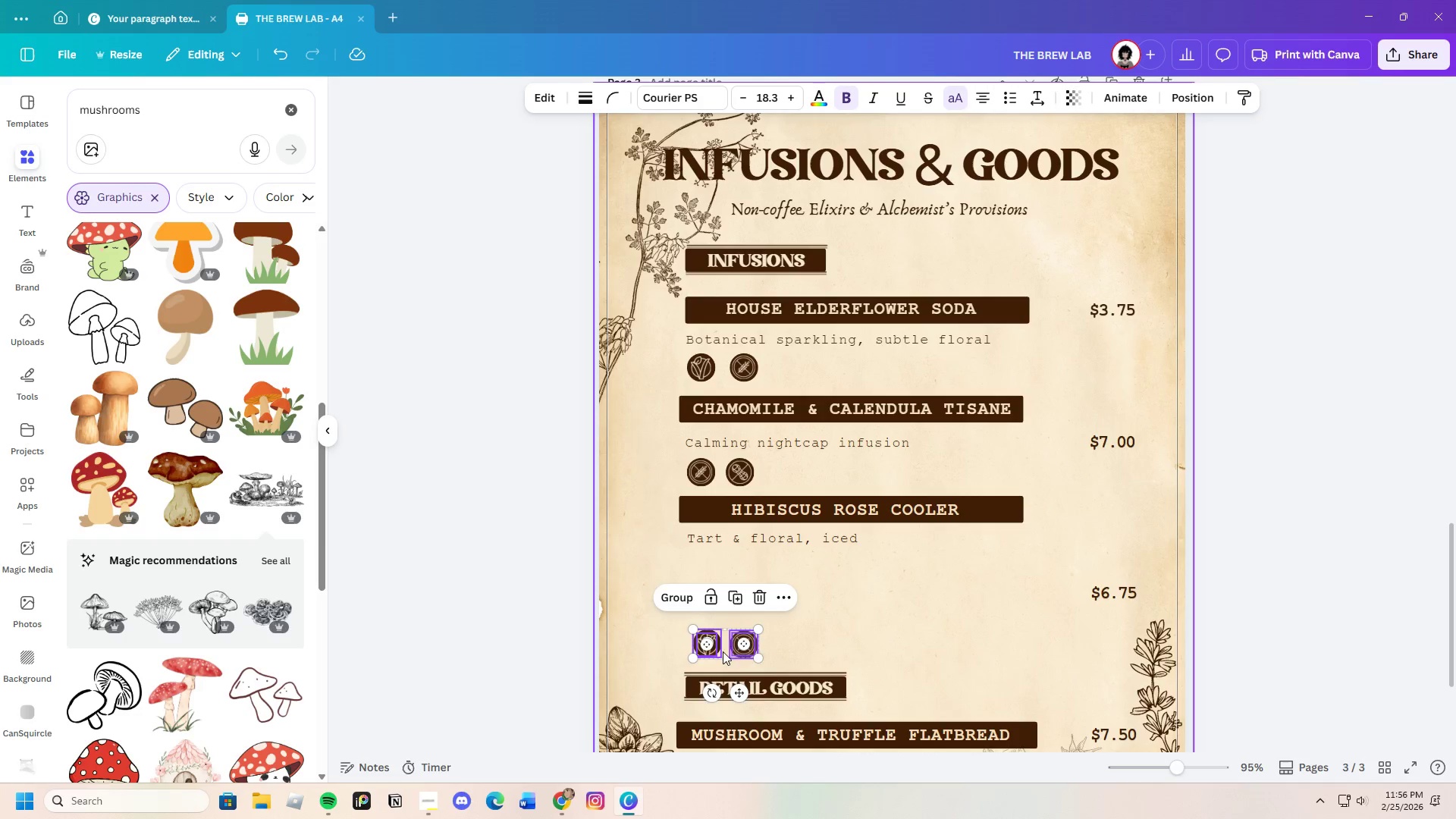 
left_click_drag(start_coordinate=[723, 648], to_coordinate=[720, 572])
 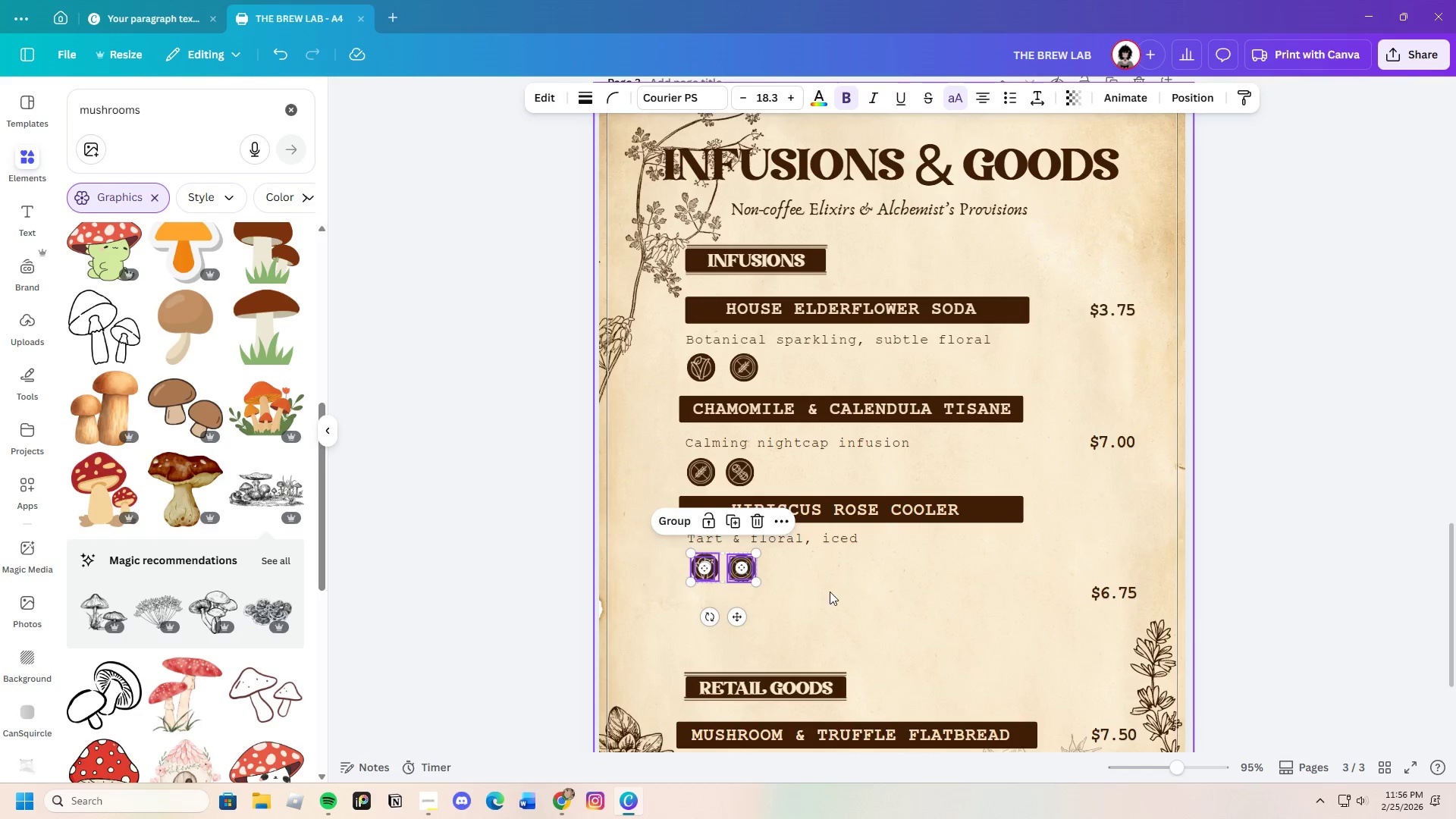 
left_click([830, 592])
 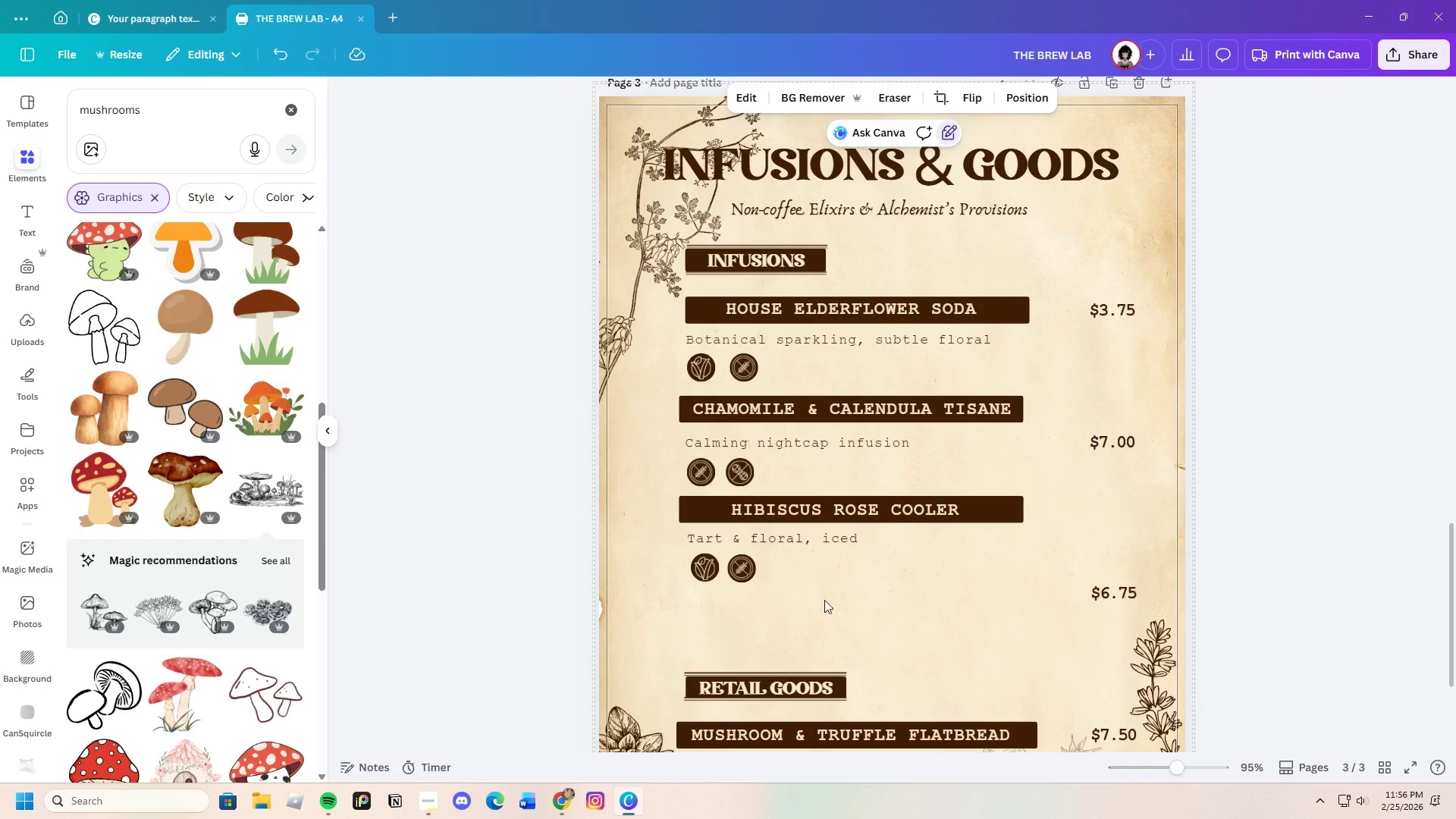 
left_click_drag(start_coordinate=[645, 402], to_coordinate=[780, 413])
 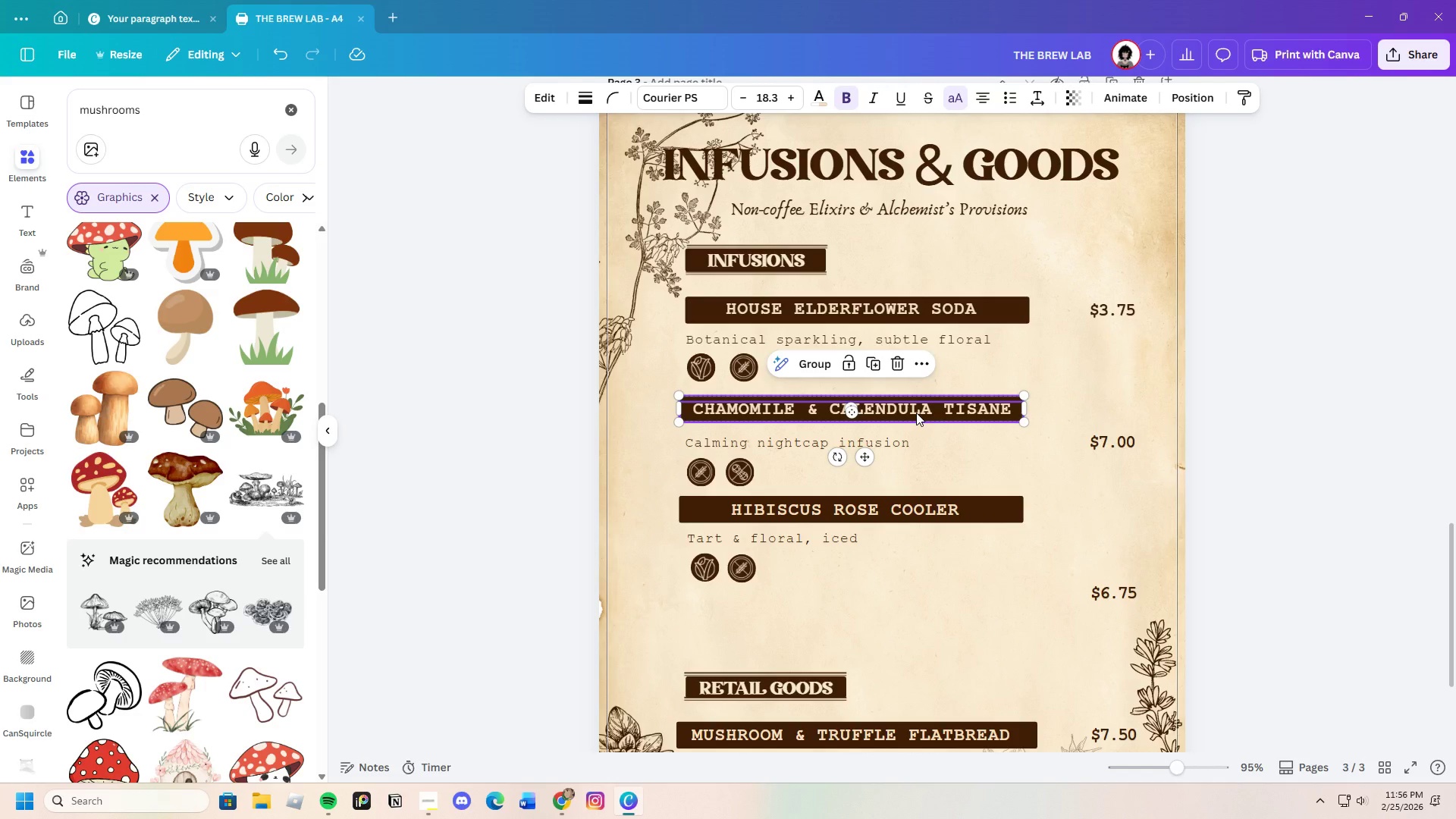 
left_click_drag(start_coordinate=[905, 410], to_coordinate=[912, 410])
 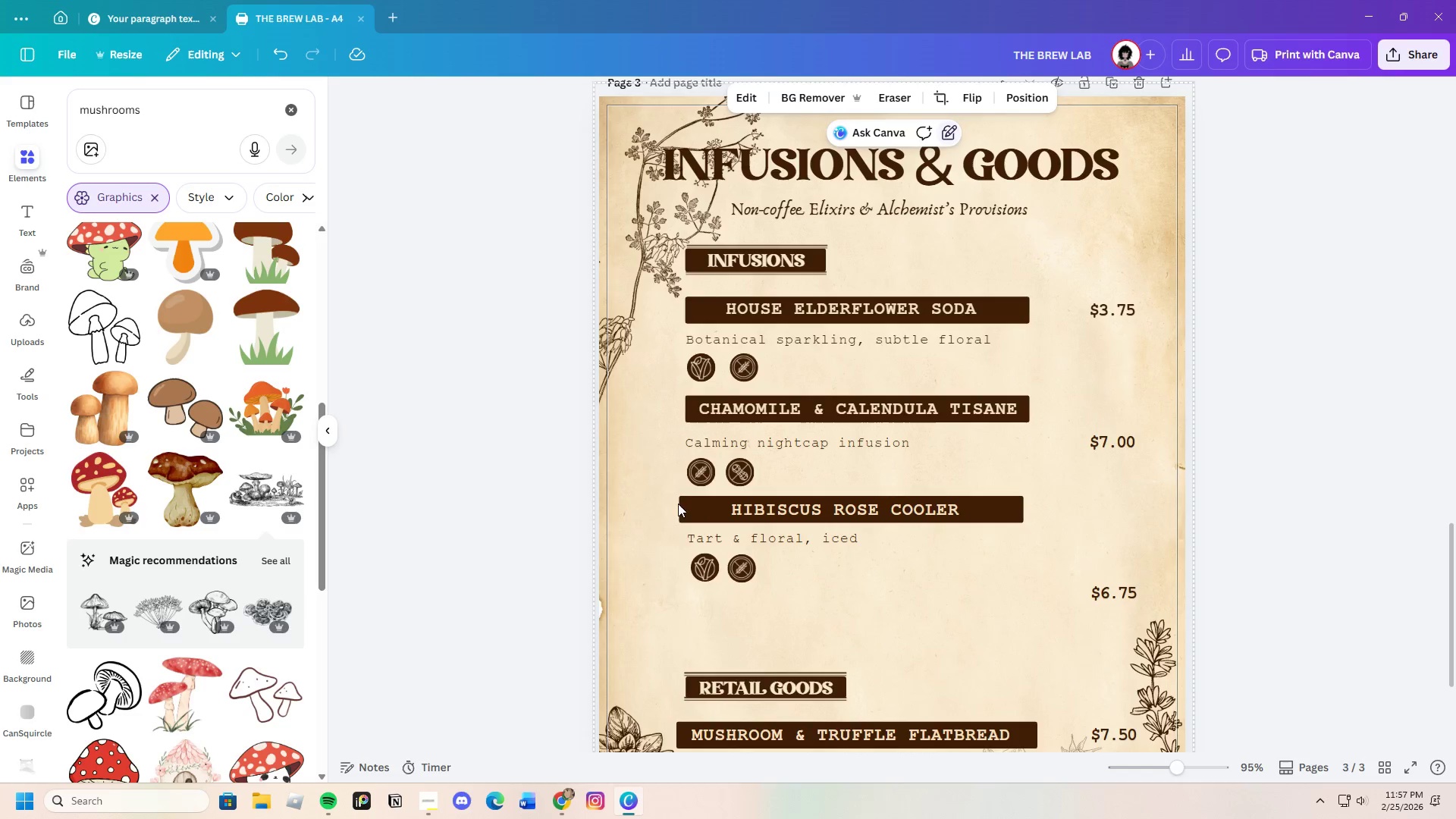 
left_click_drag(start_coordinate=[667, 504], to_coordinate=[881, 504])
 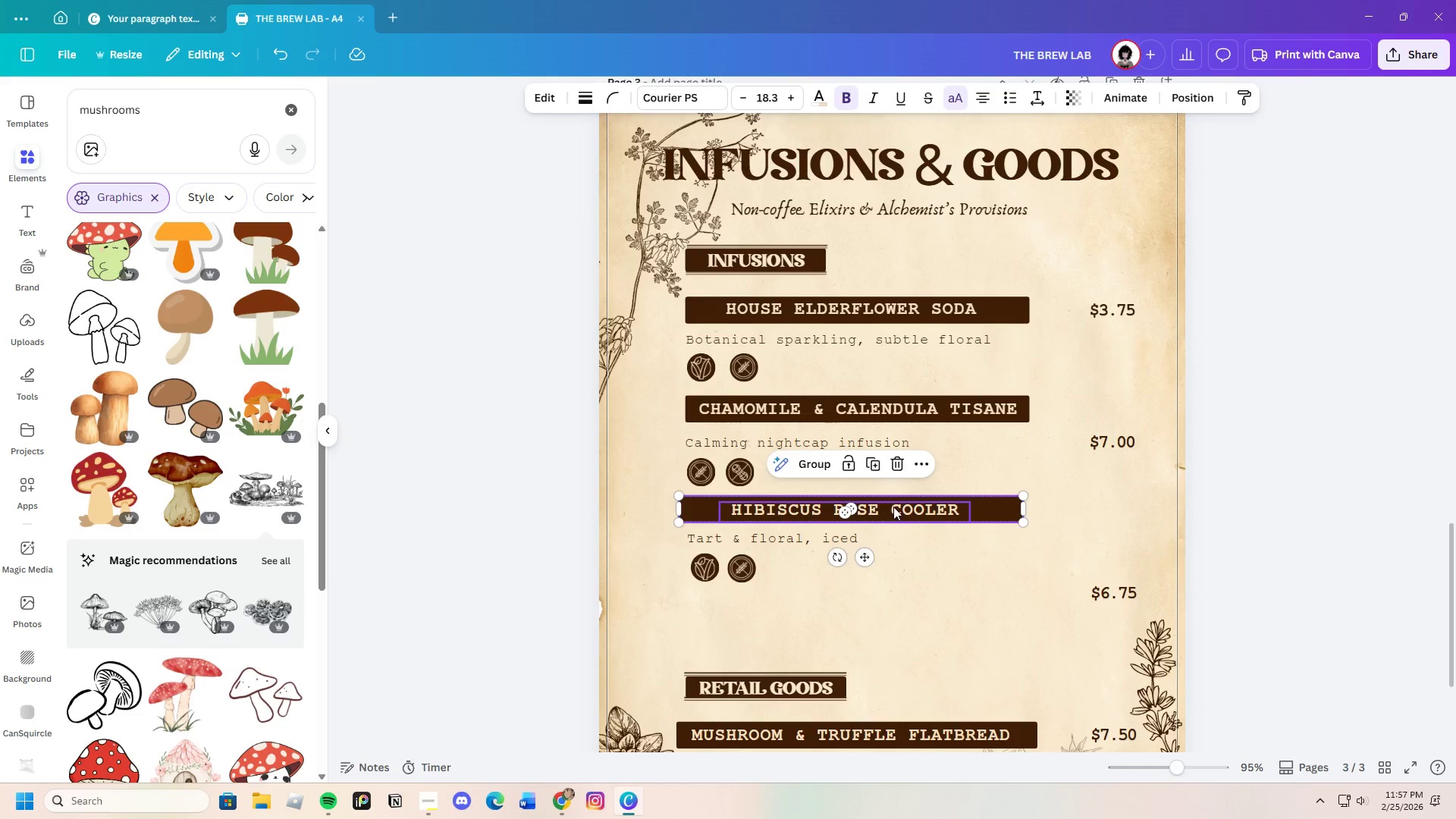 
left_click_drag(start_coordinate=[891, 507], to_coordinate=[899, 505])
 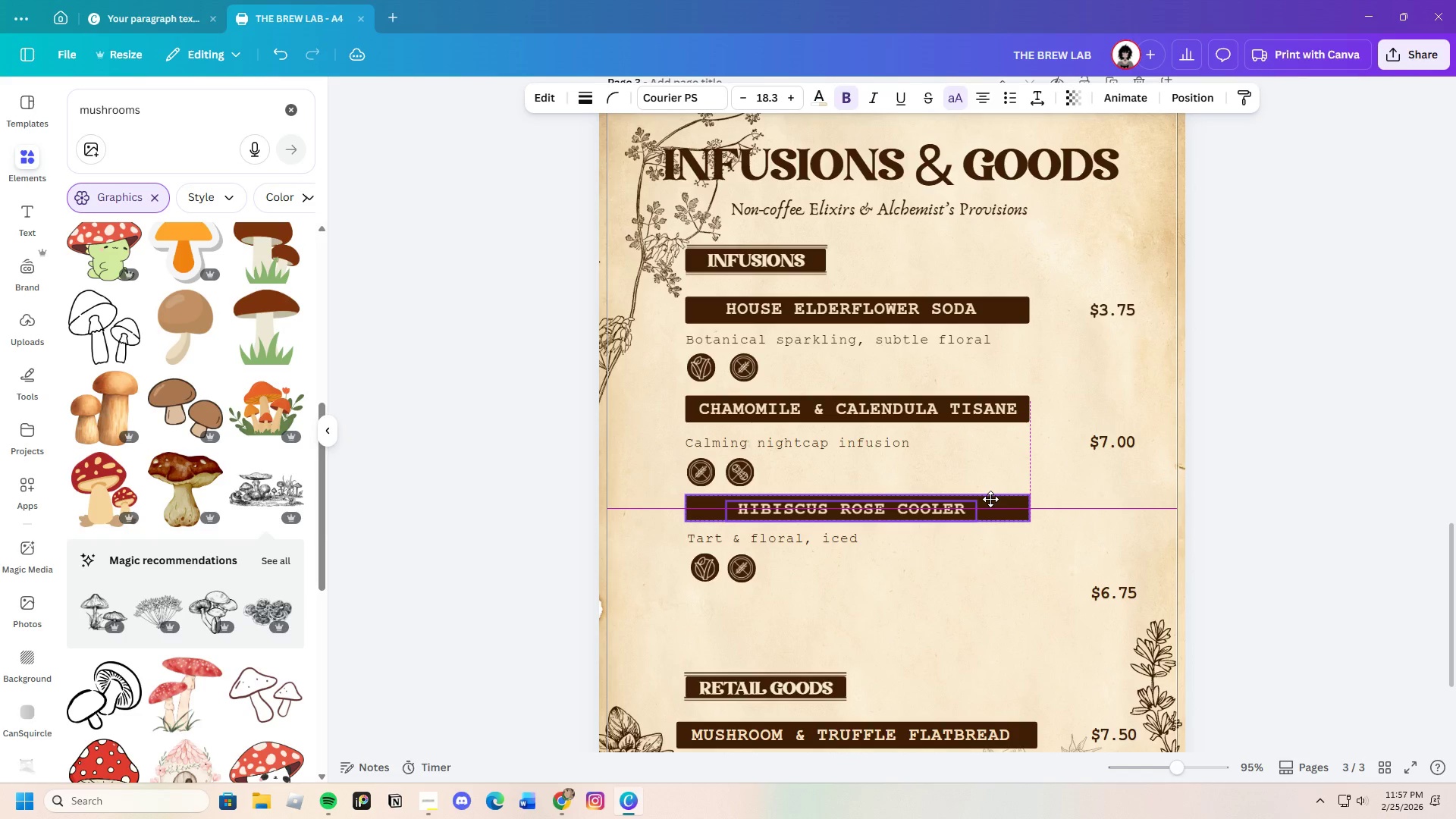 
wait(5.91)
 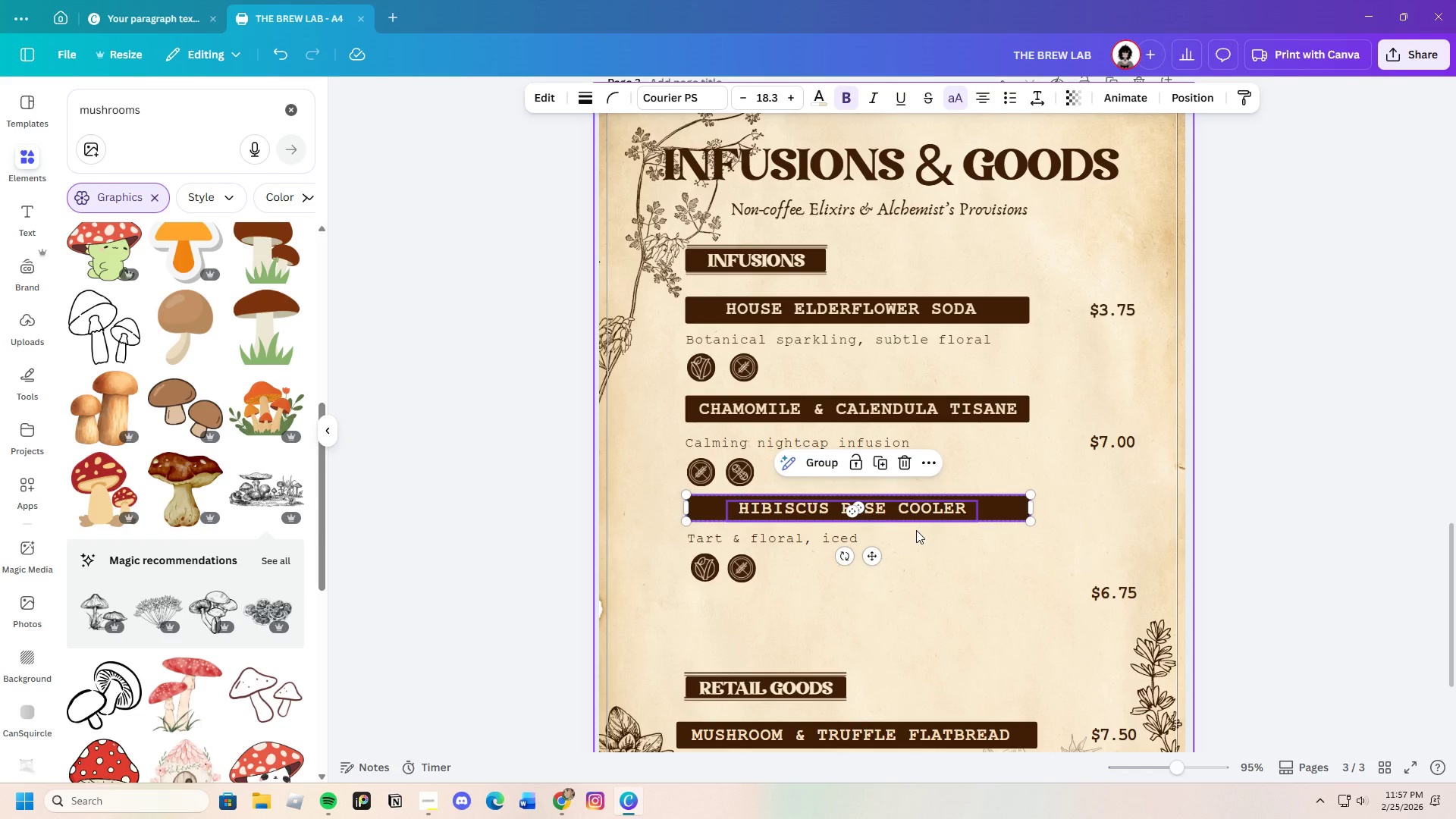 
left_click([991, 499])
 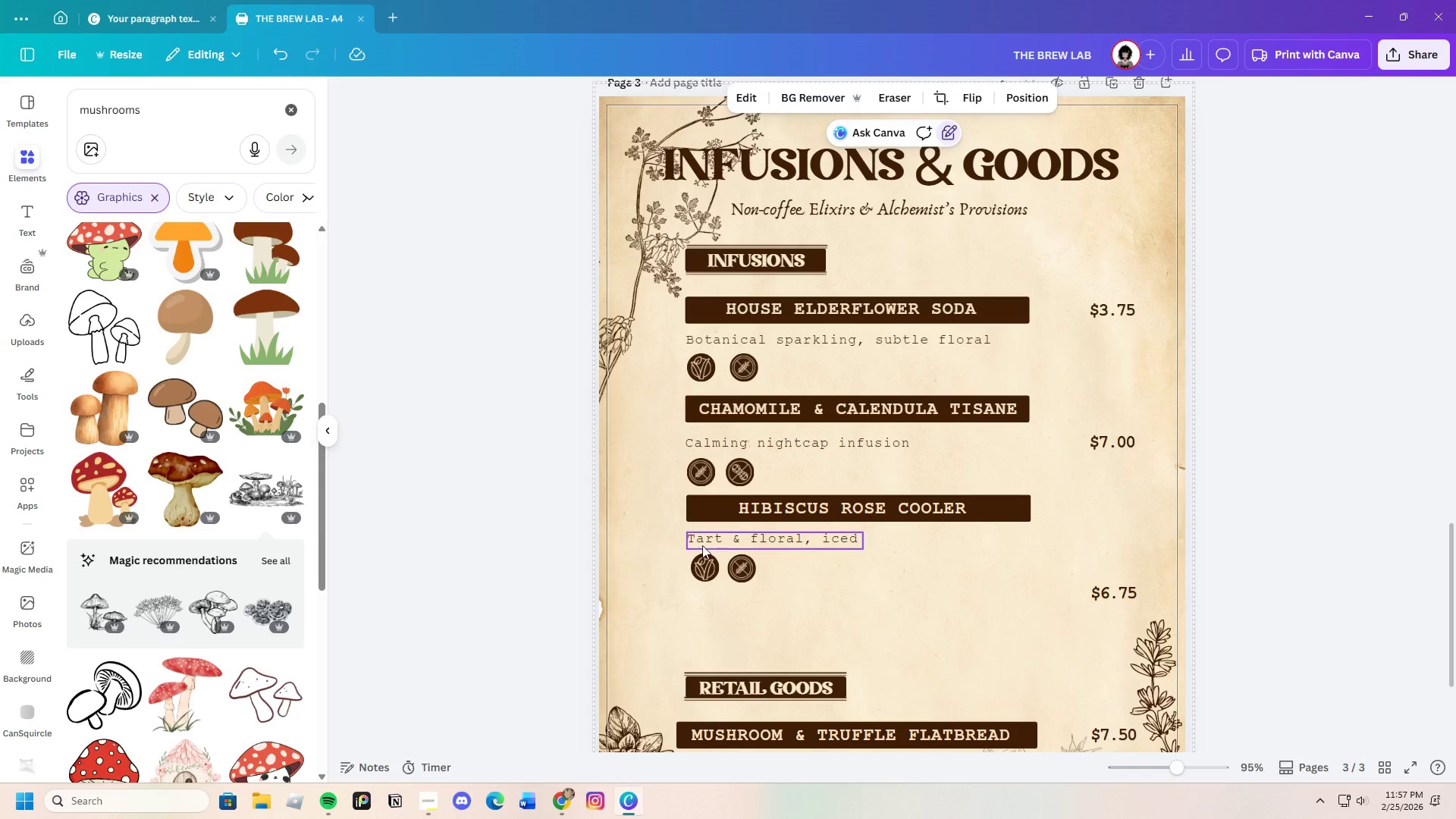 
left_click_drag(start_coordinate=[726, 542], to_coordinate=[730, 542])
 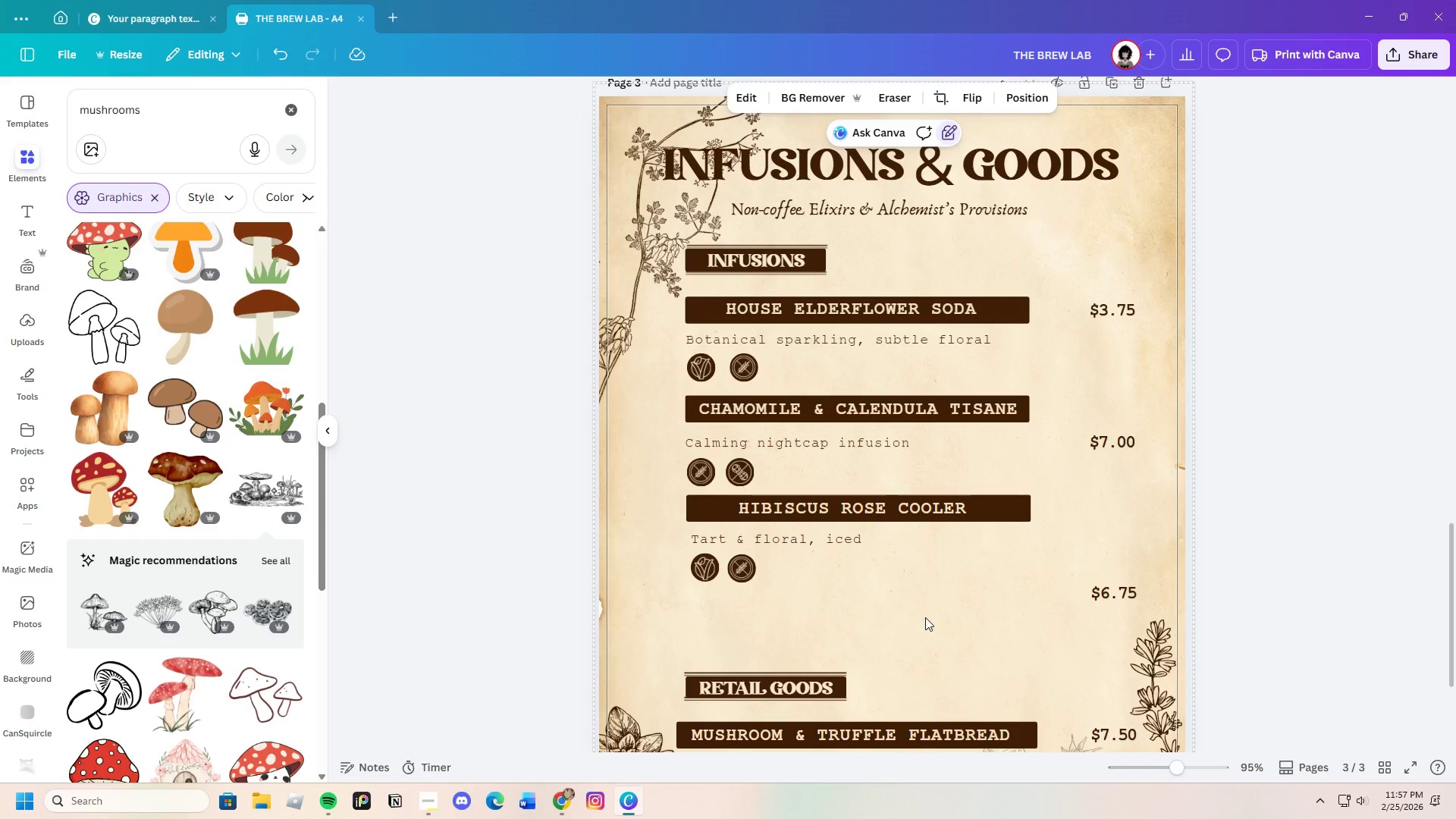 
scroll: coordinate [923, 617], scroll_direction: down, amount: 2.0
 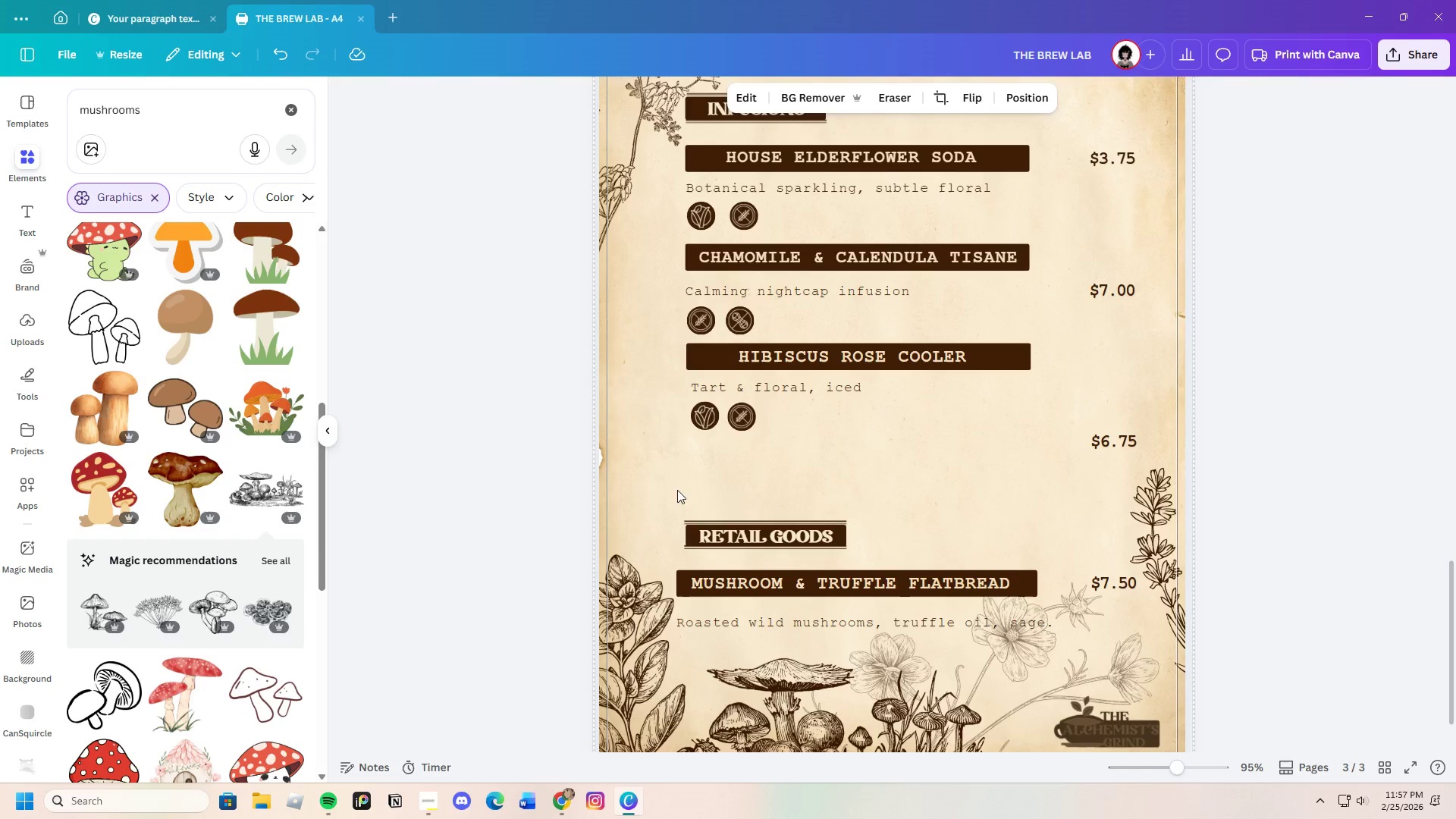 
left_click_drag(start_coordinate=[660, 483], to_coordinate=[871, 537])
 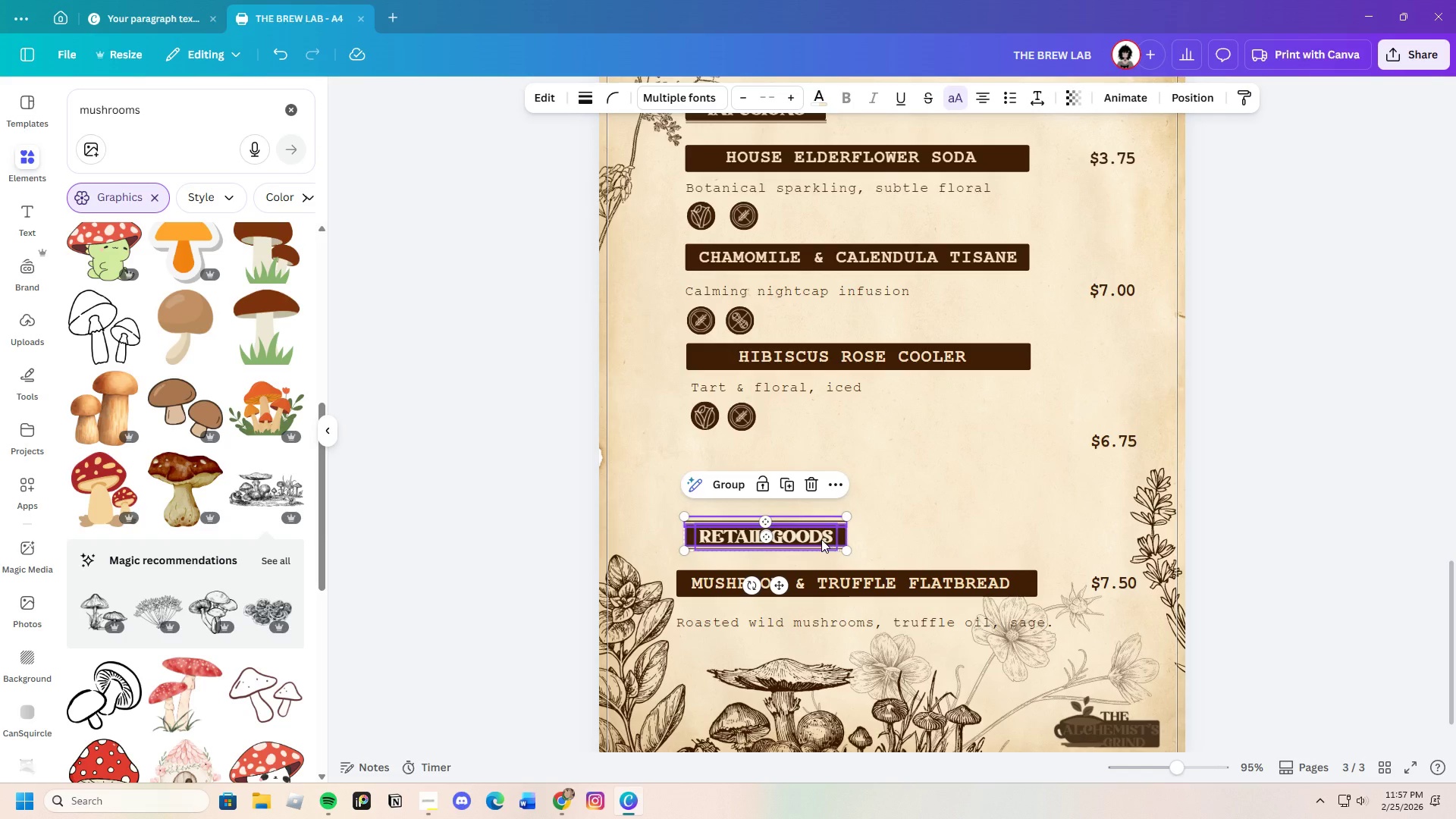 
left_click_drag(start_coordinate=[821, 539], to_coordinate=[814, 479])
 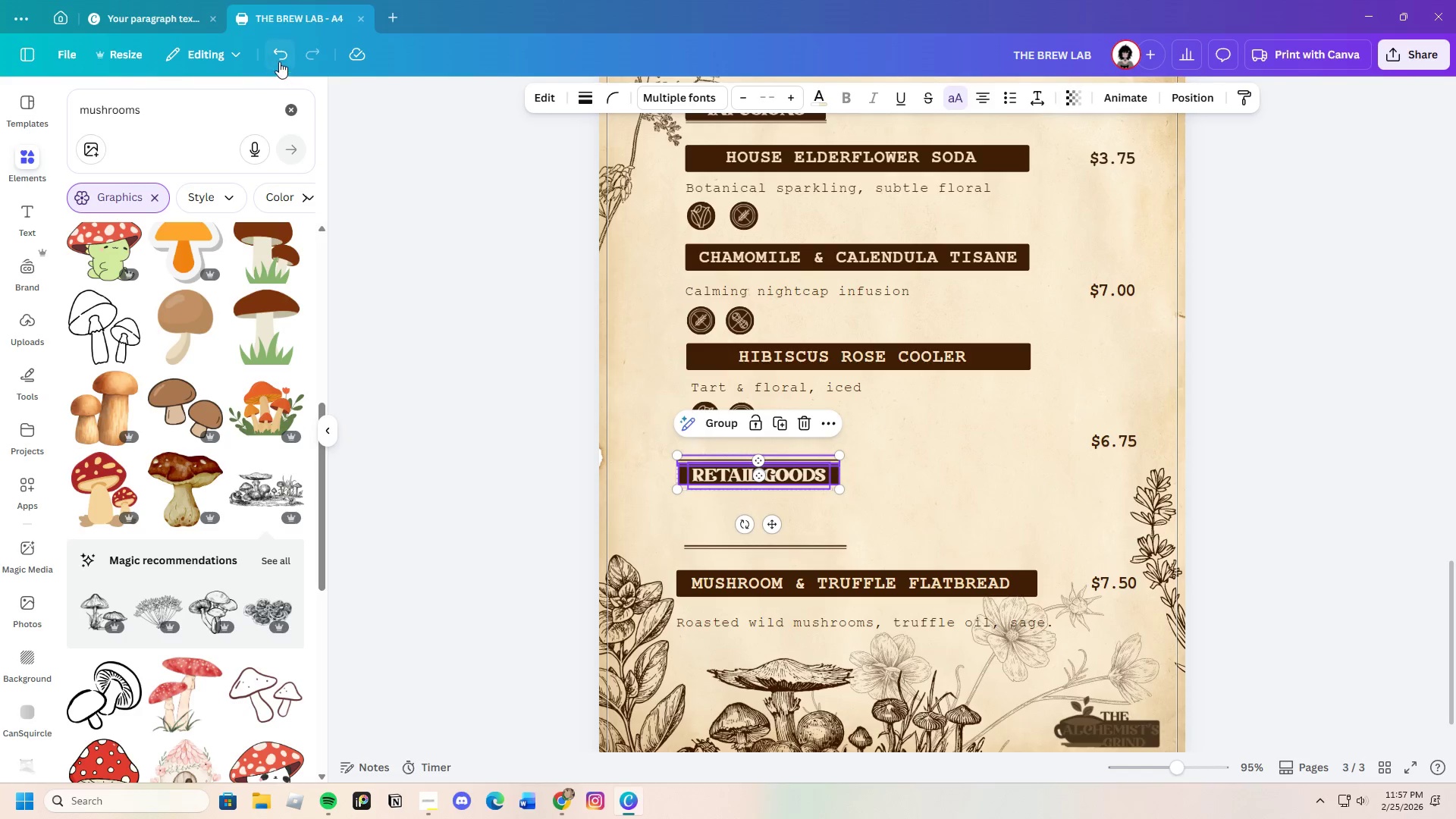 
left_click([281, 58])
 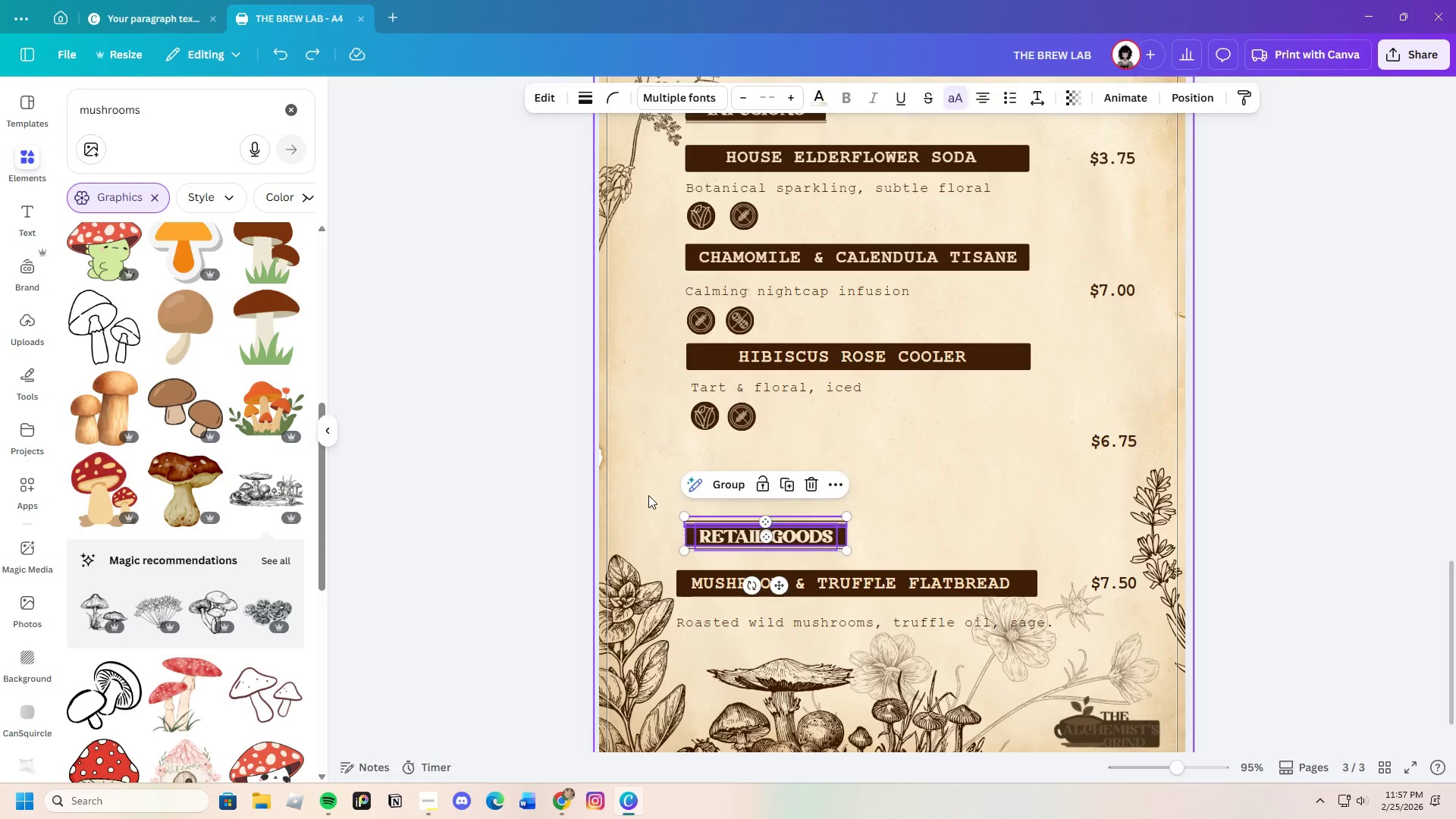 
left_click_drag(start_coordinate=[648, 496], to_coordinate=[776, 550])
 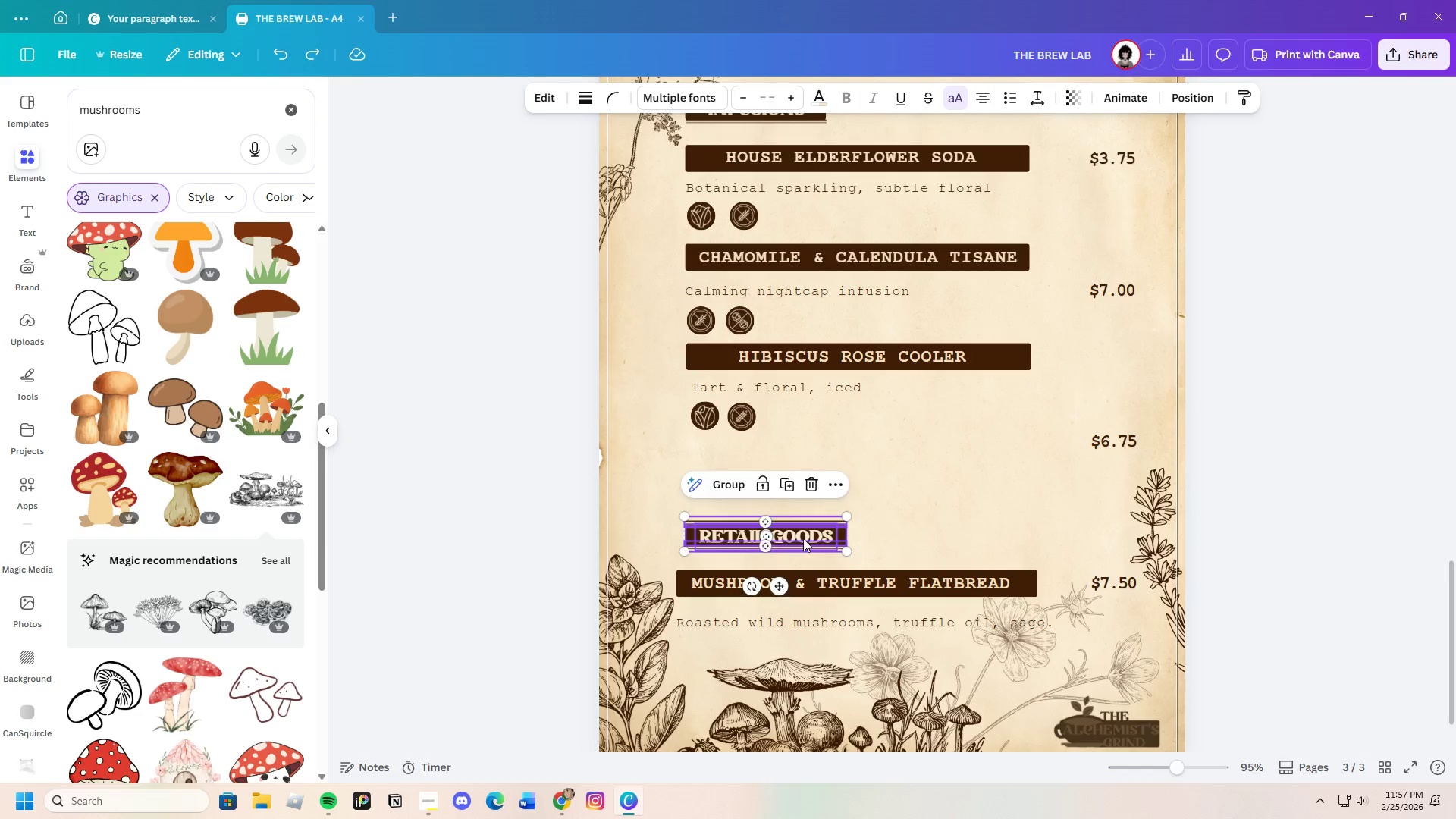 
left_click_drag(start_coordinate=[804, 538], to_coordinate=[808, 472])
 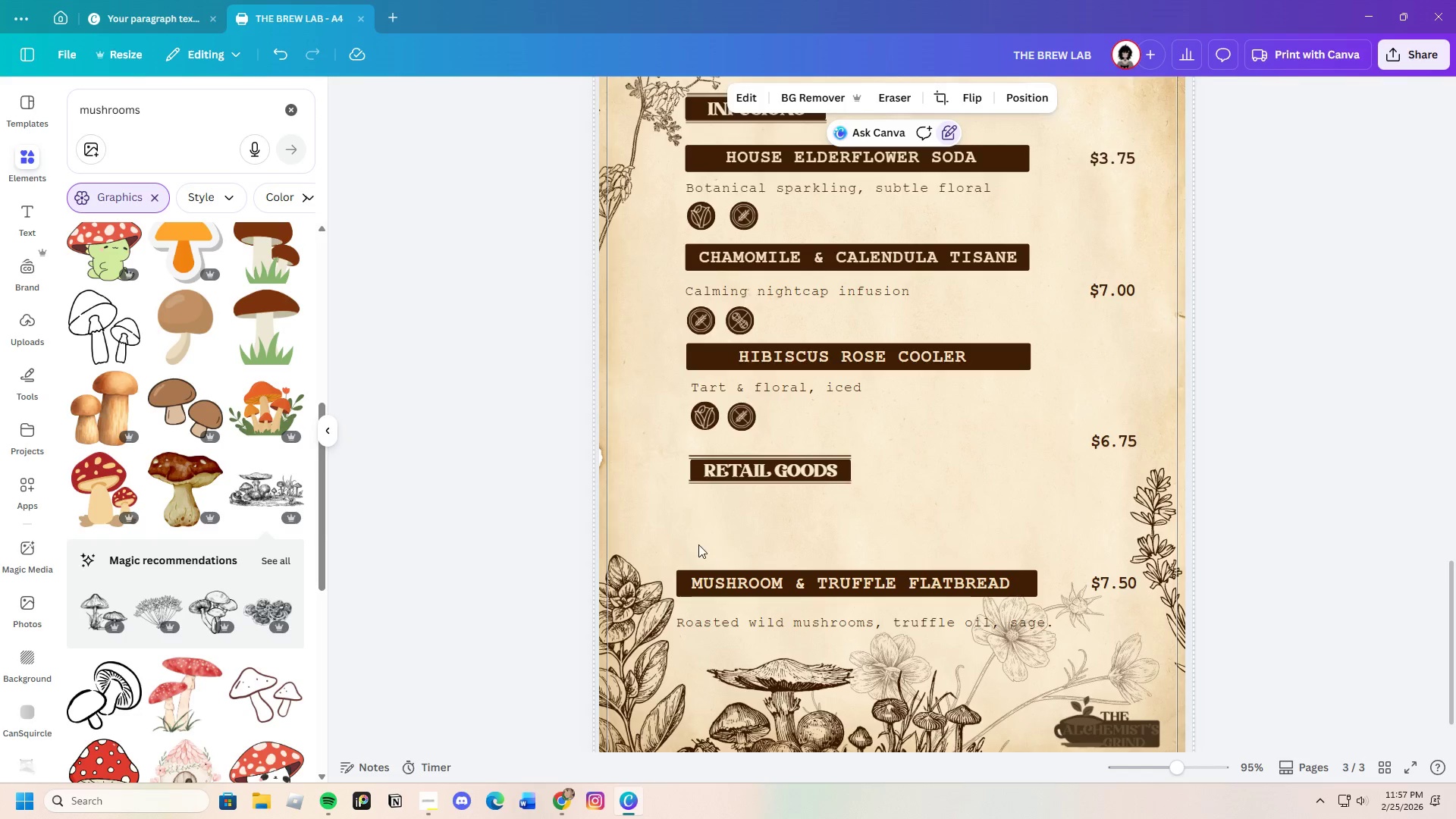 
scroll: coordinate [734, 576], scroll_direction: up, amount: 2.0
 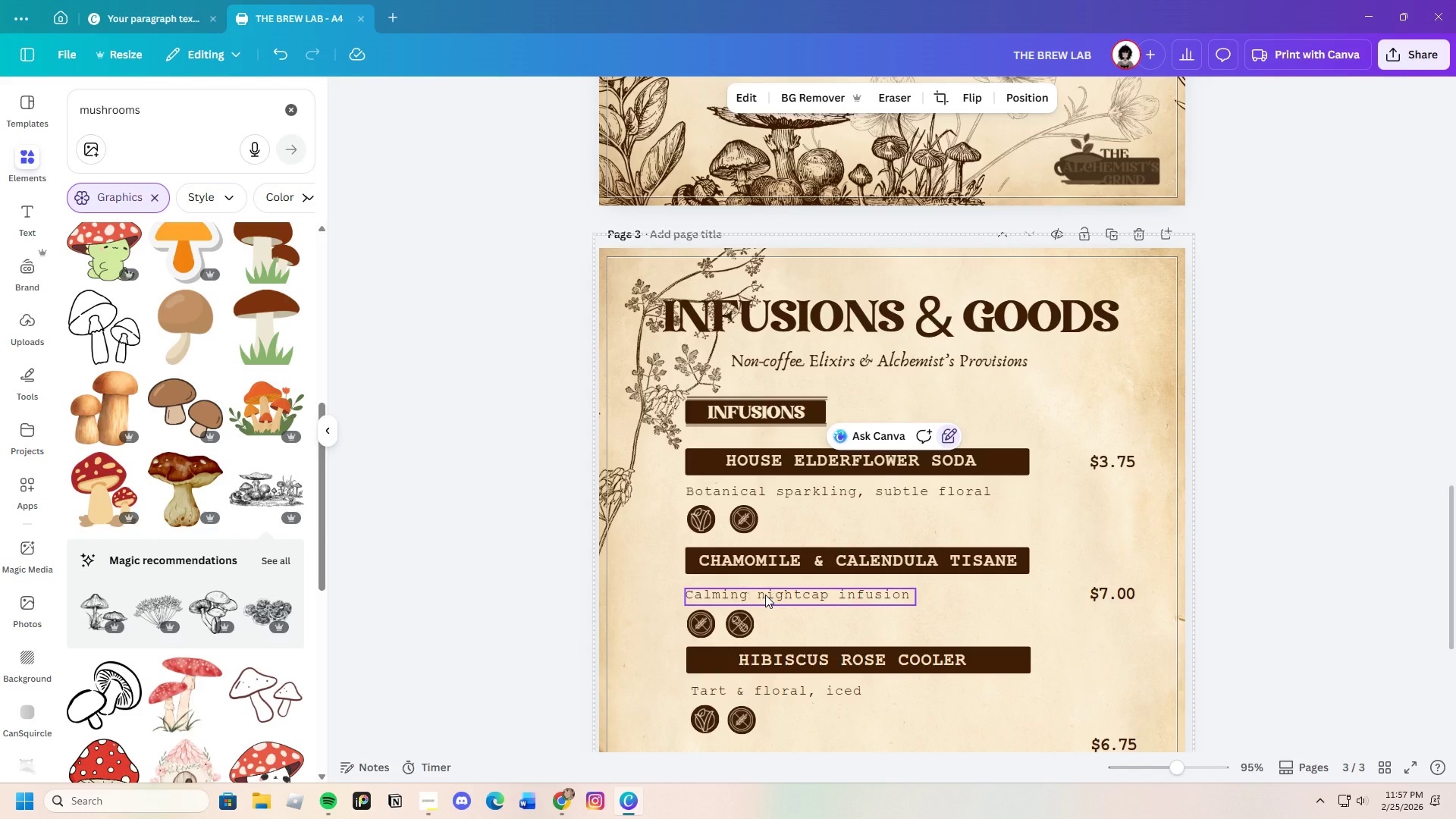 
scroll: coordinate [765, 595], scroll_direction: down, amount: 2.0
 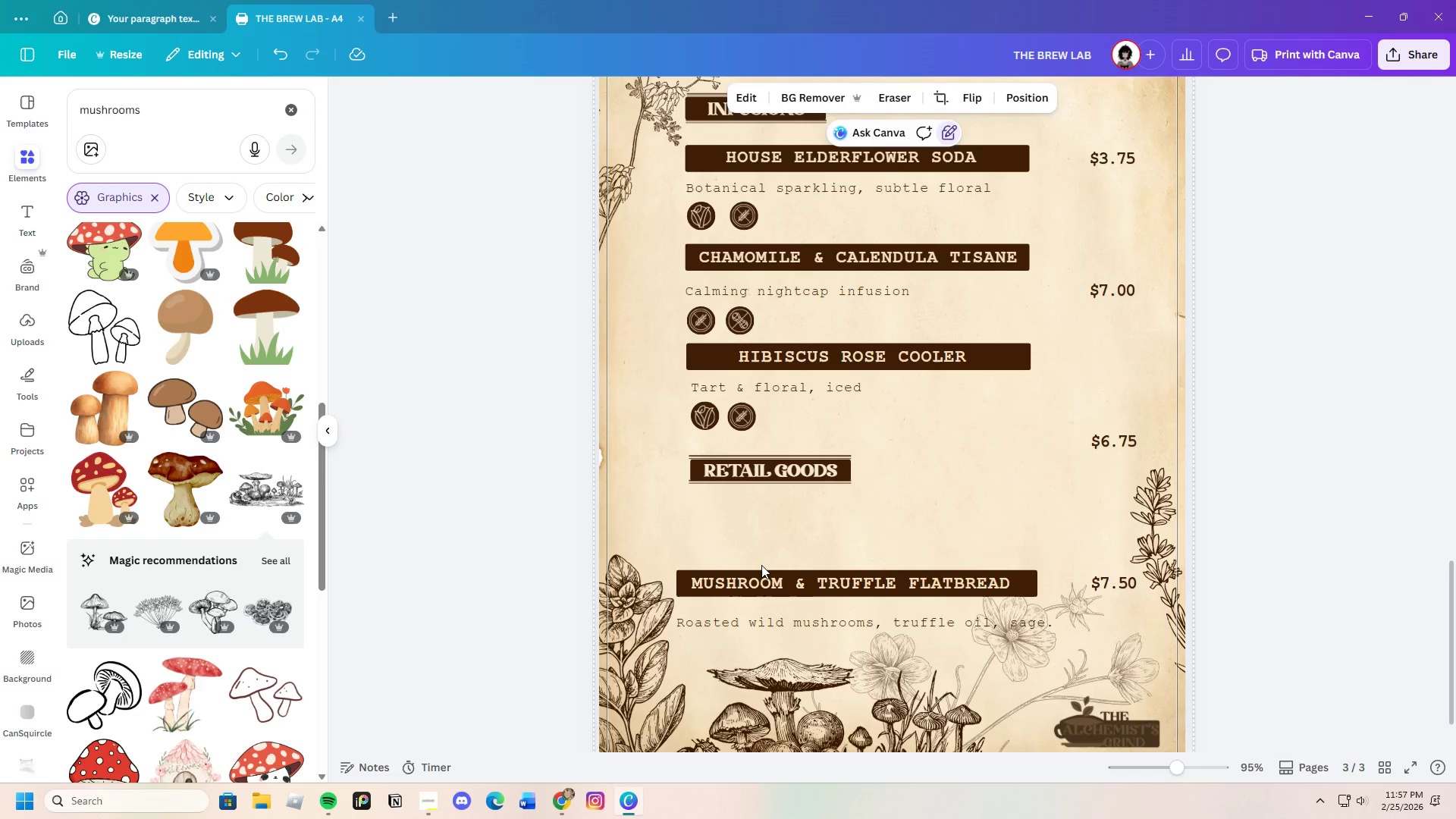 
scroll: coordinate [761, 560], scroll_direction: up, amount: 2.0
 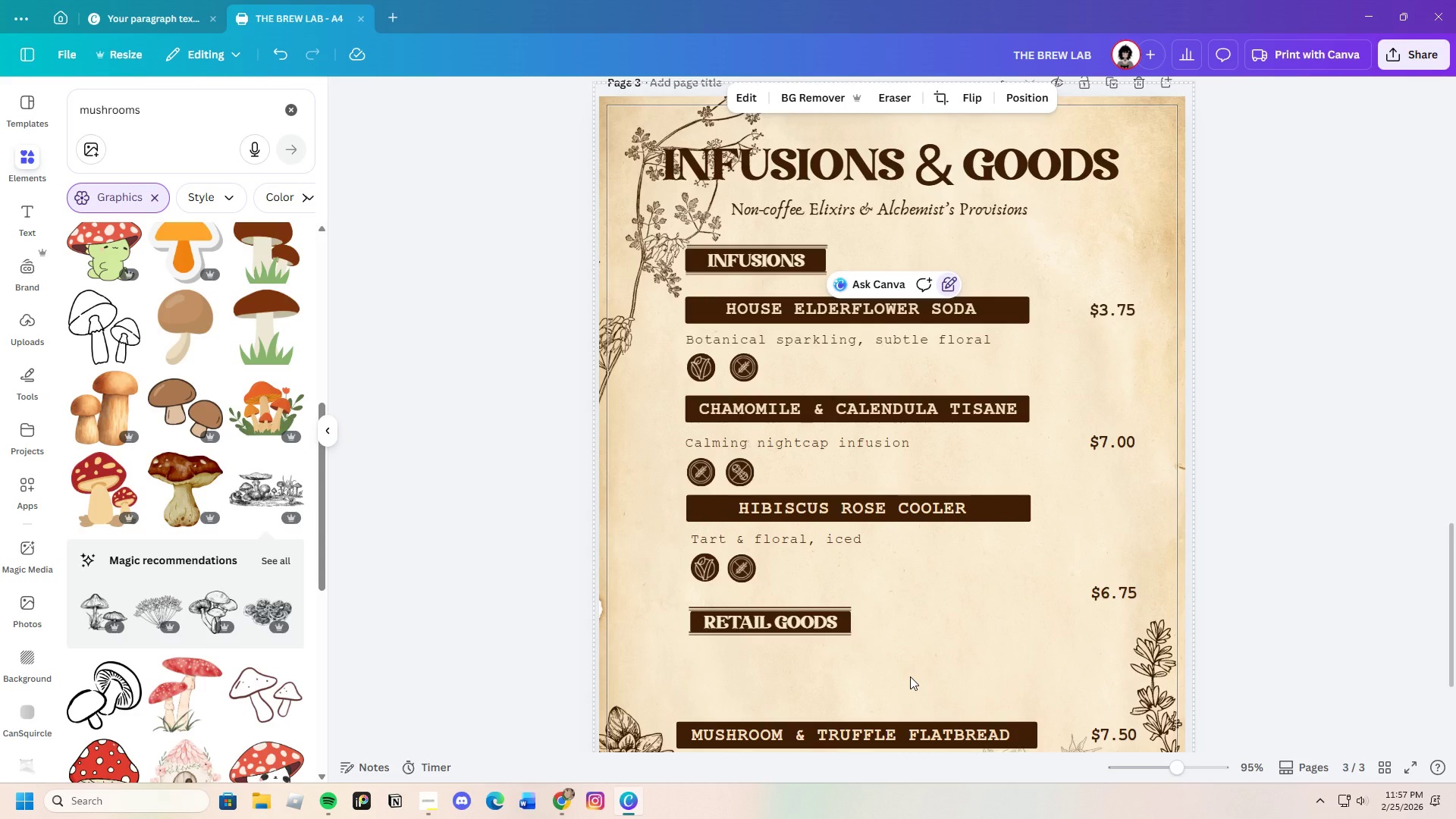 
scroll: coordinate [836, 711], scroll_direction: down, amount: 6.0
 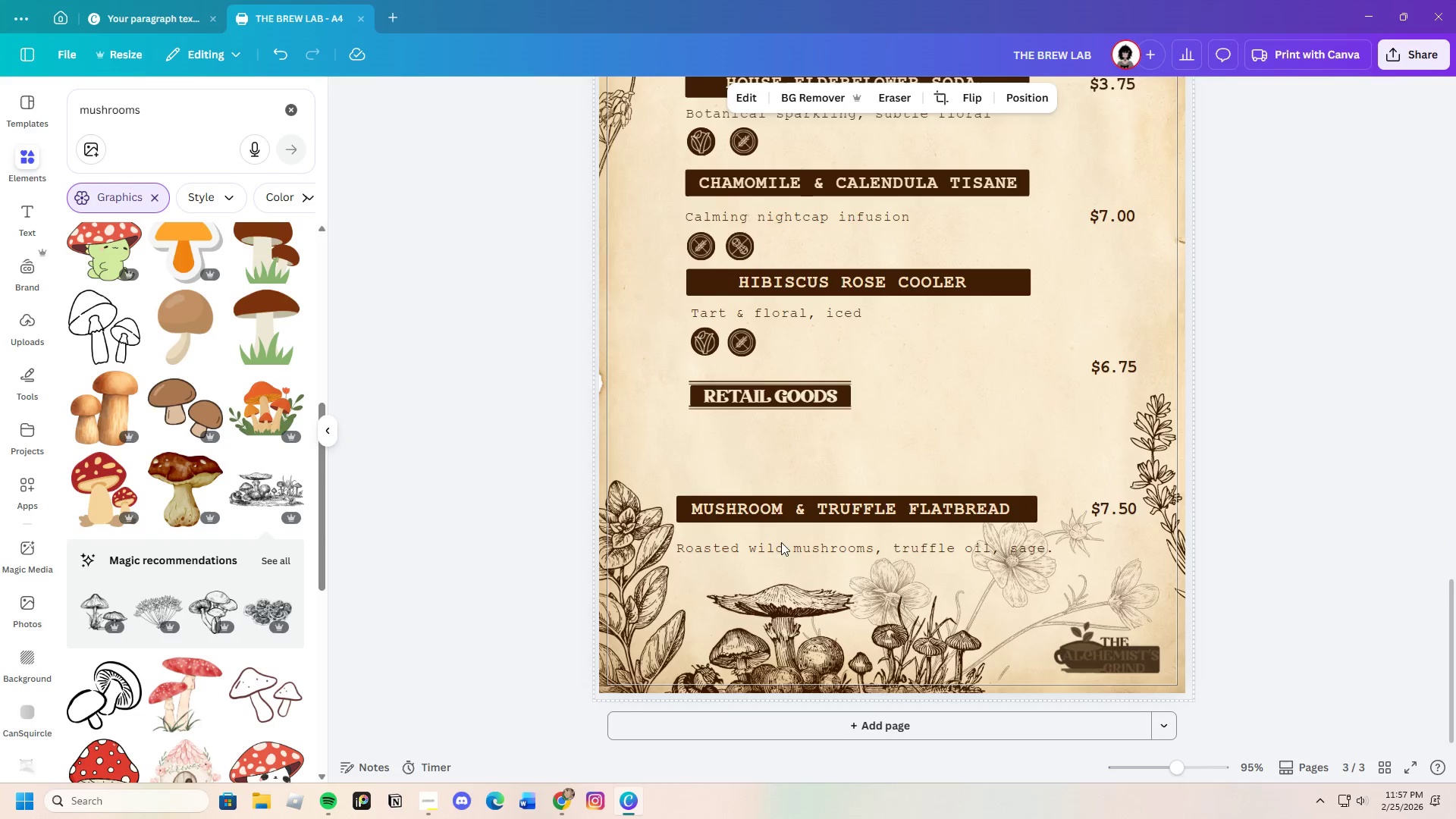 
scroll: coordinate [1149, 631], scroll_direction: up, amount: 3.0
 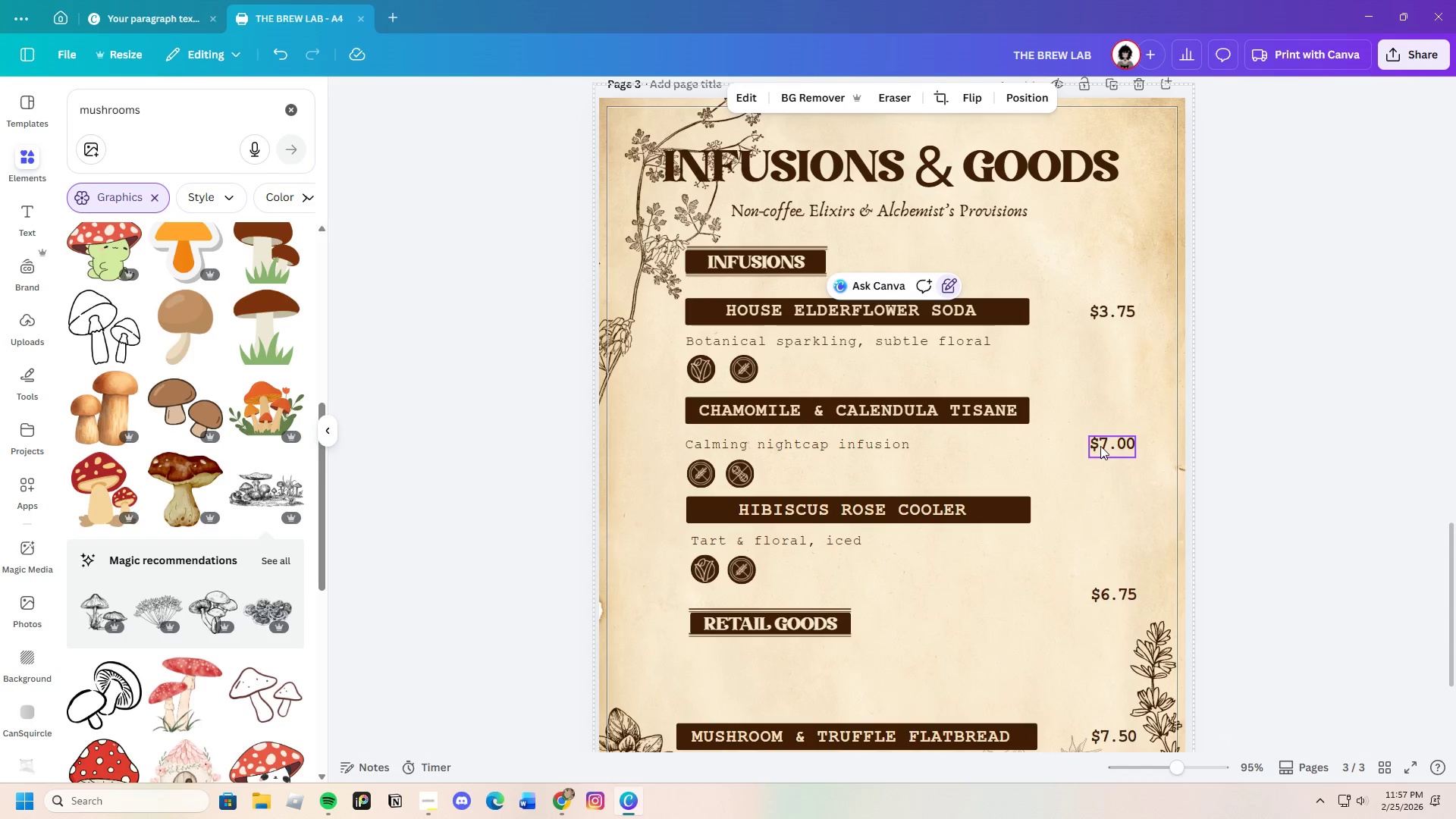 
left_click_drag(start_coordinate=[1117, 453], to_coordinate=[1123, 419])
 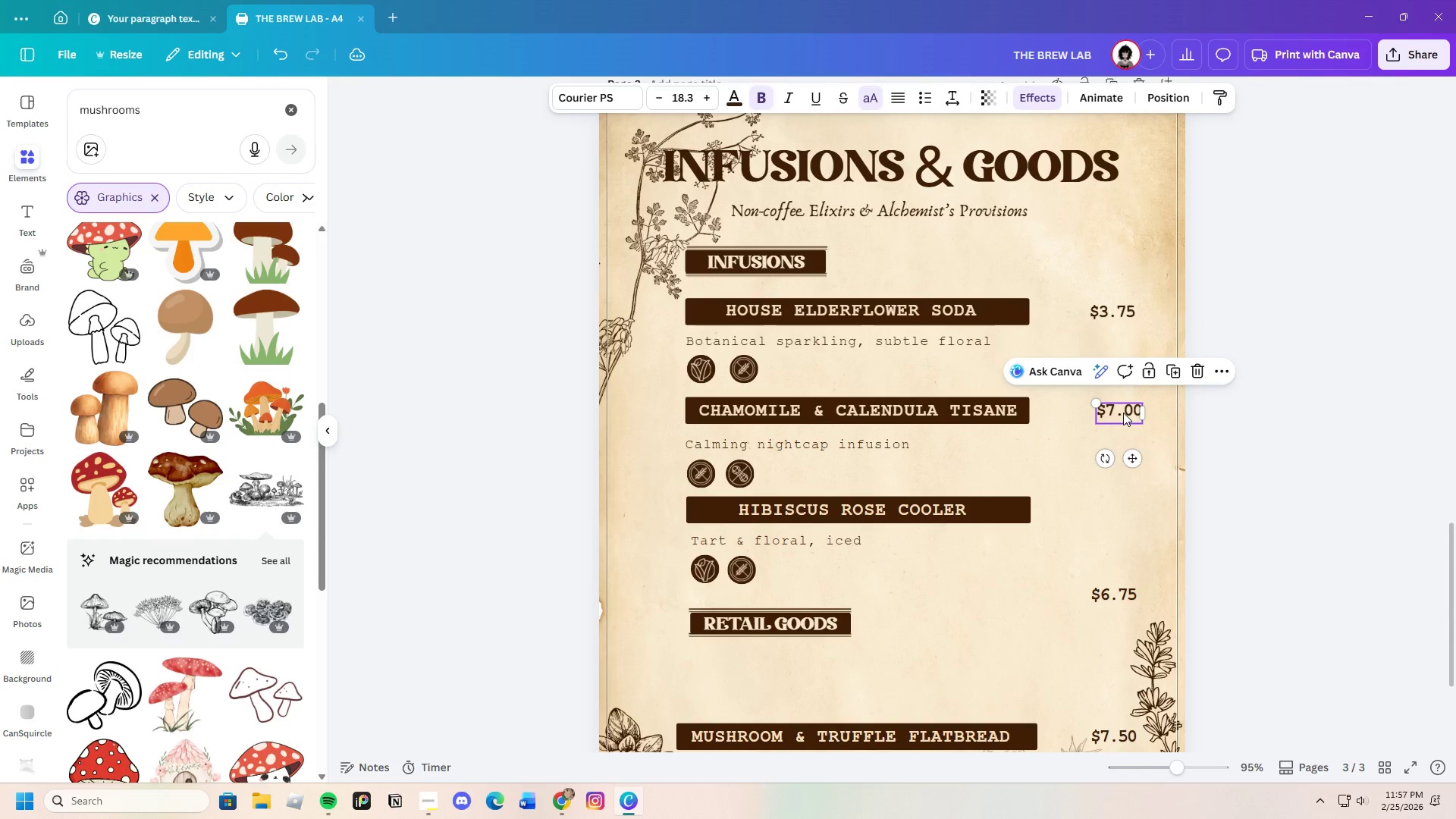 
left_click_drag(start_coordinate=[1123, 414], to_coordinate=[1119, 413])
 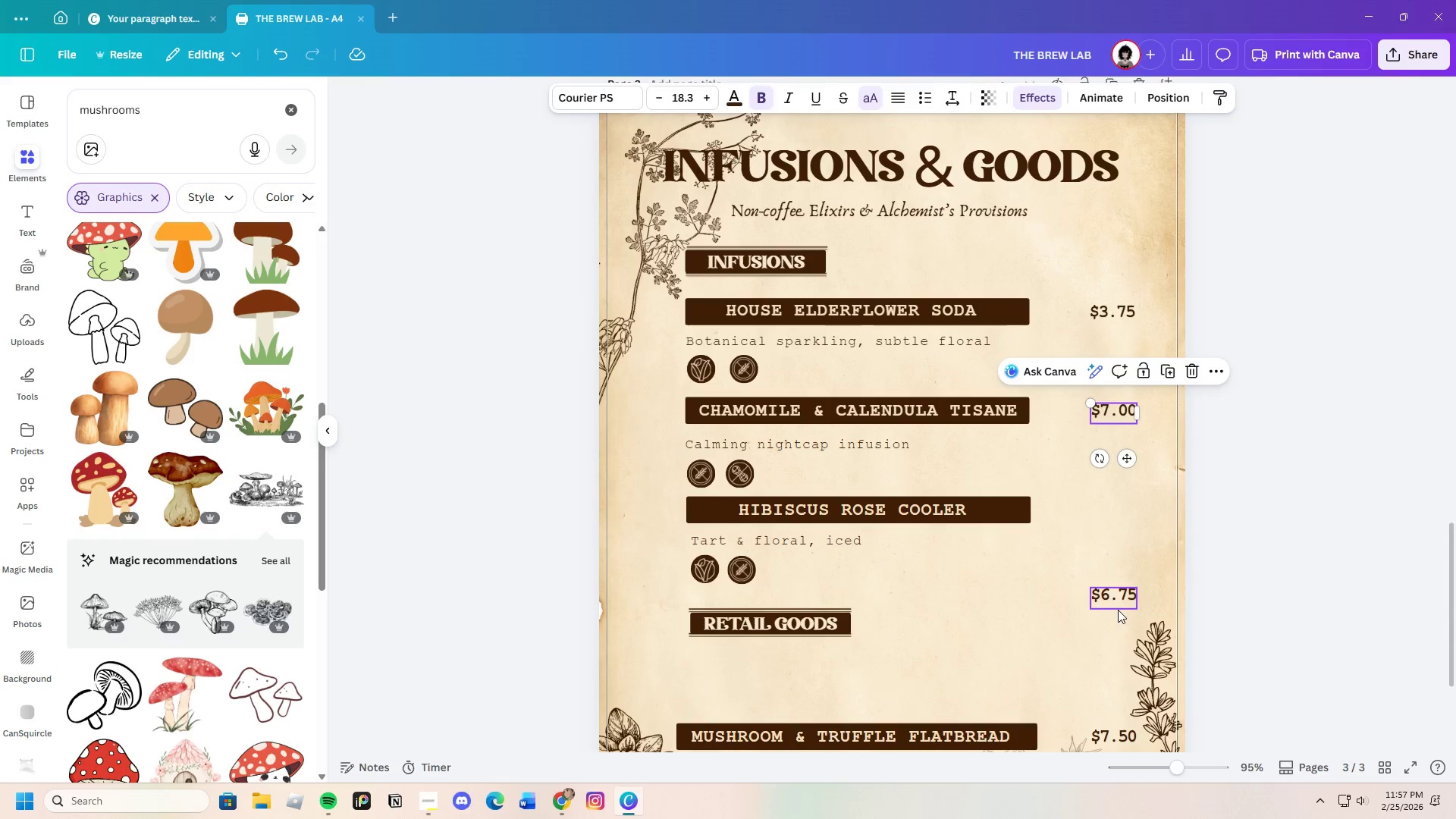 
left_click_drag(start_coordinate=[1118, 608], to_coordinate=[1119, 519])
 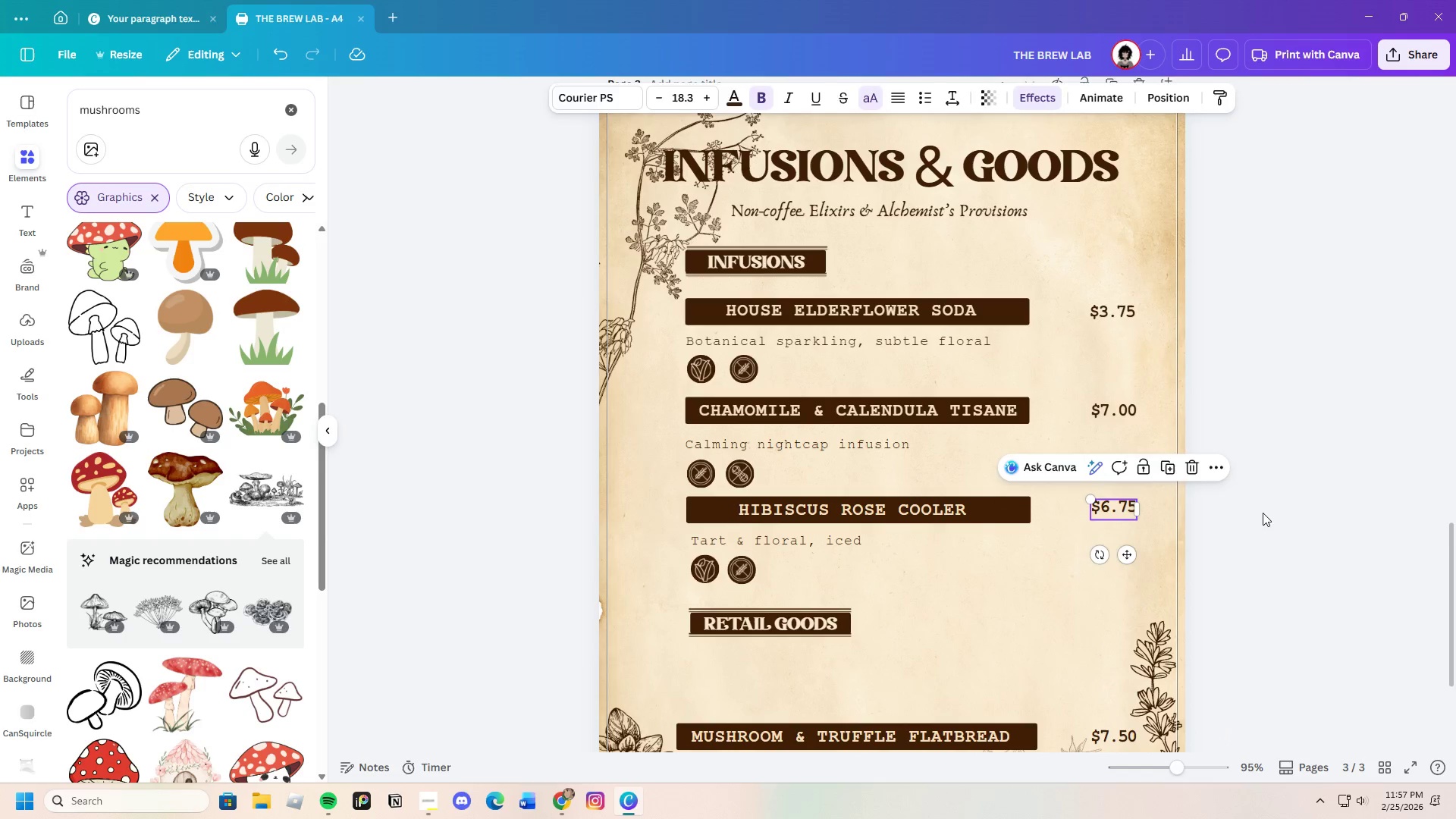 
left_click([1263, 513])
 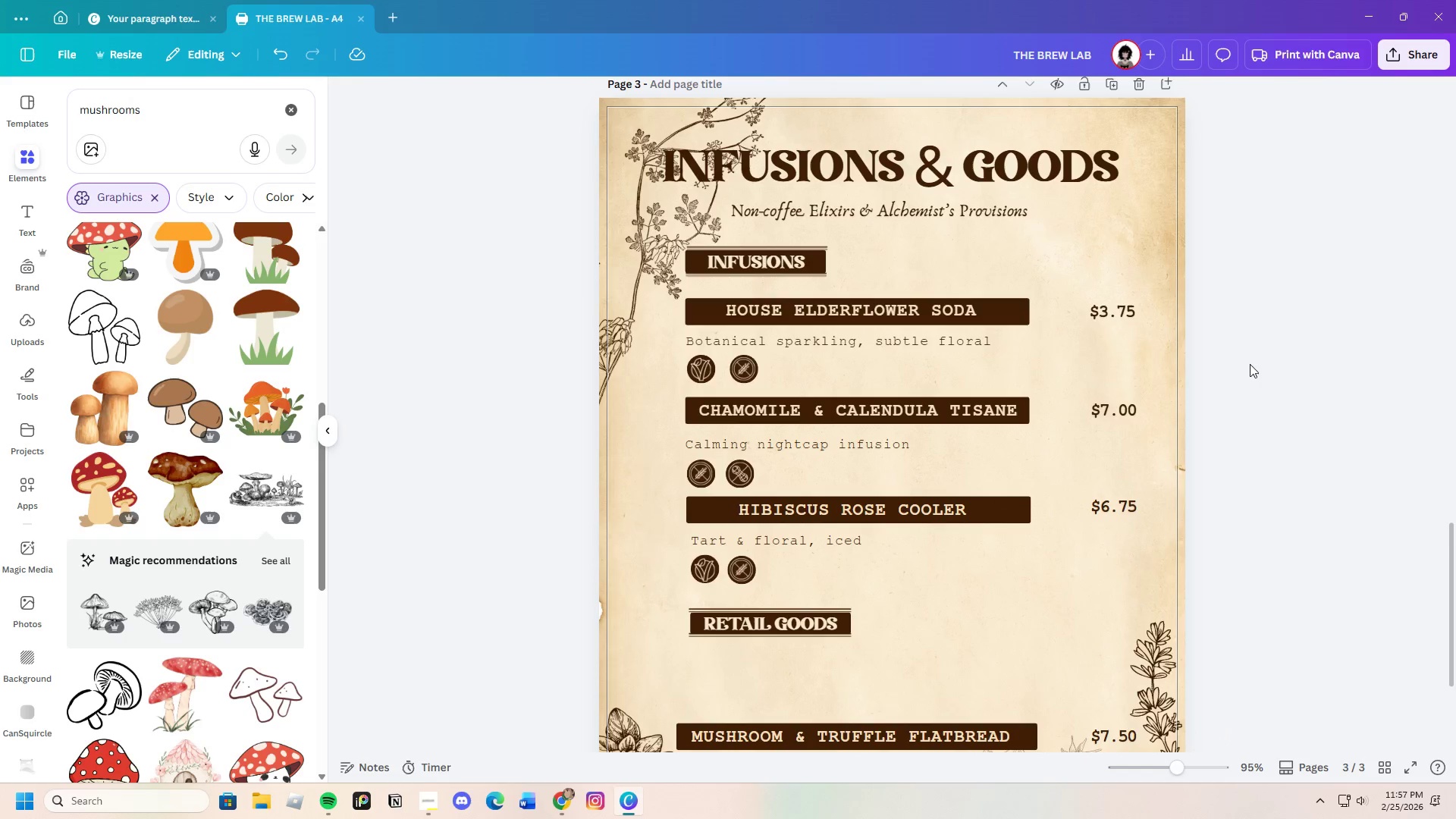 
scroll: coordinate [1250, 425], scroll_direction: down, amount: 4.0
 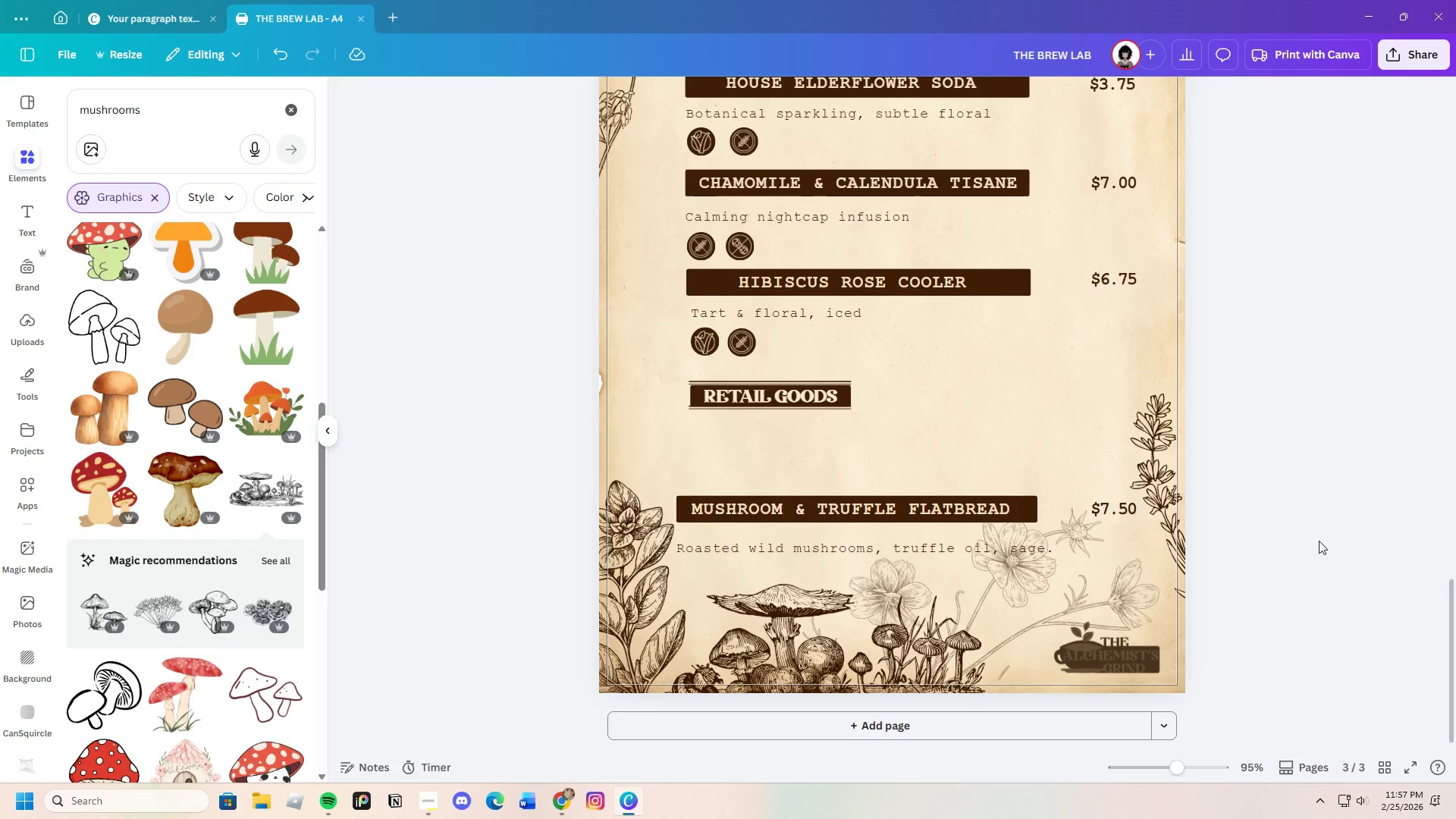 
wait(7.63)
 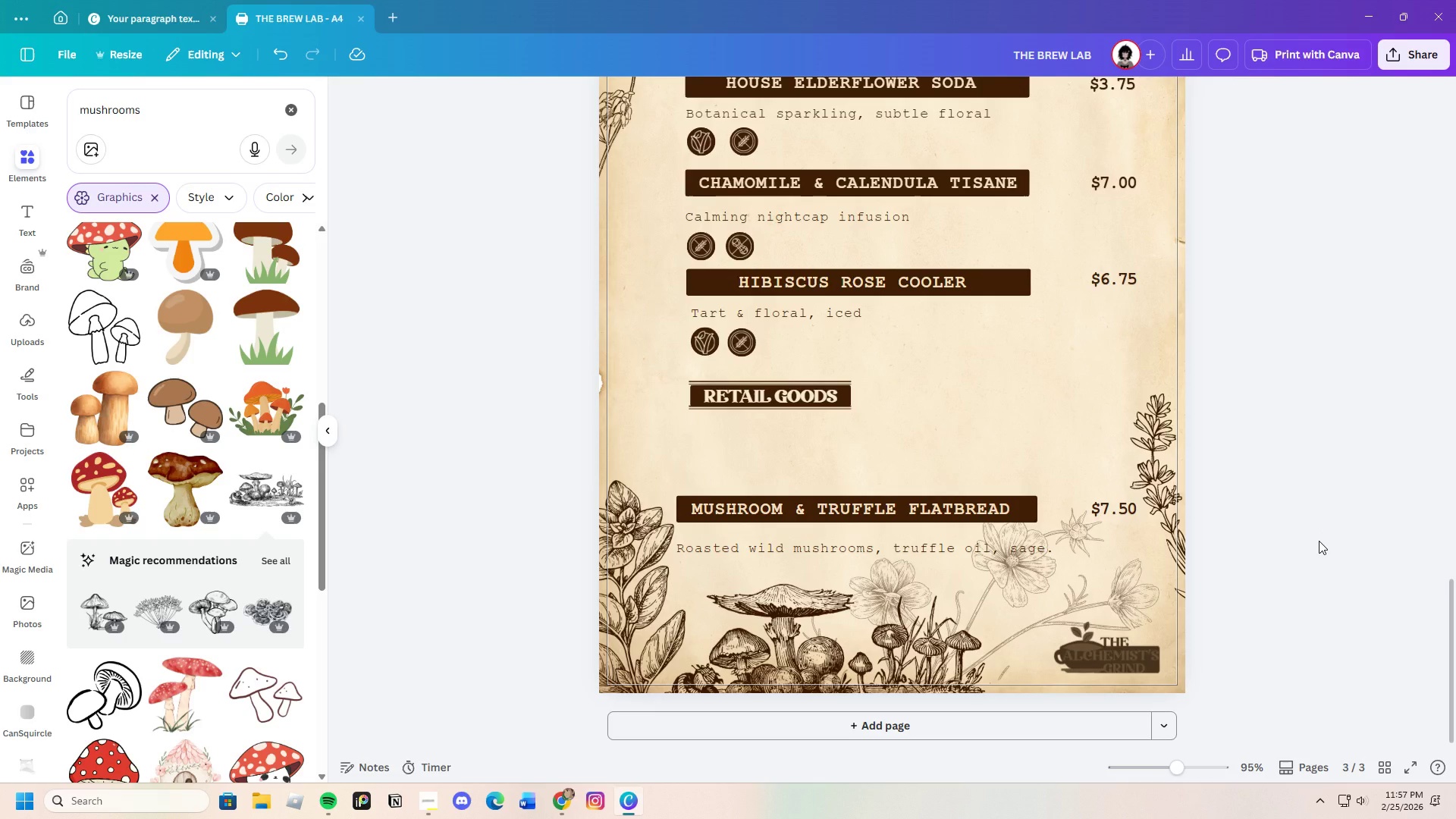 
left_click([947, 516])
 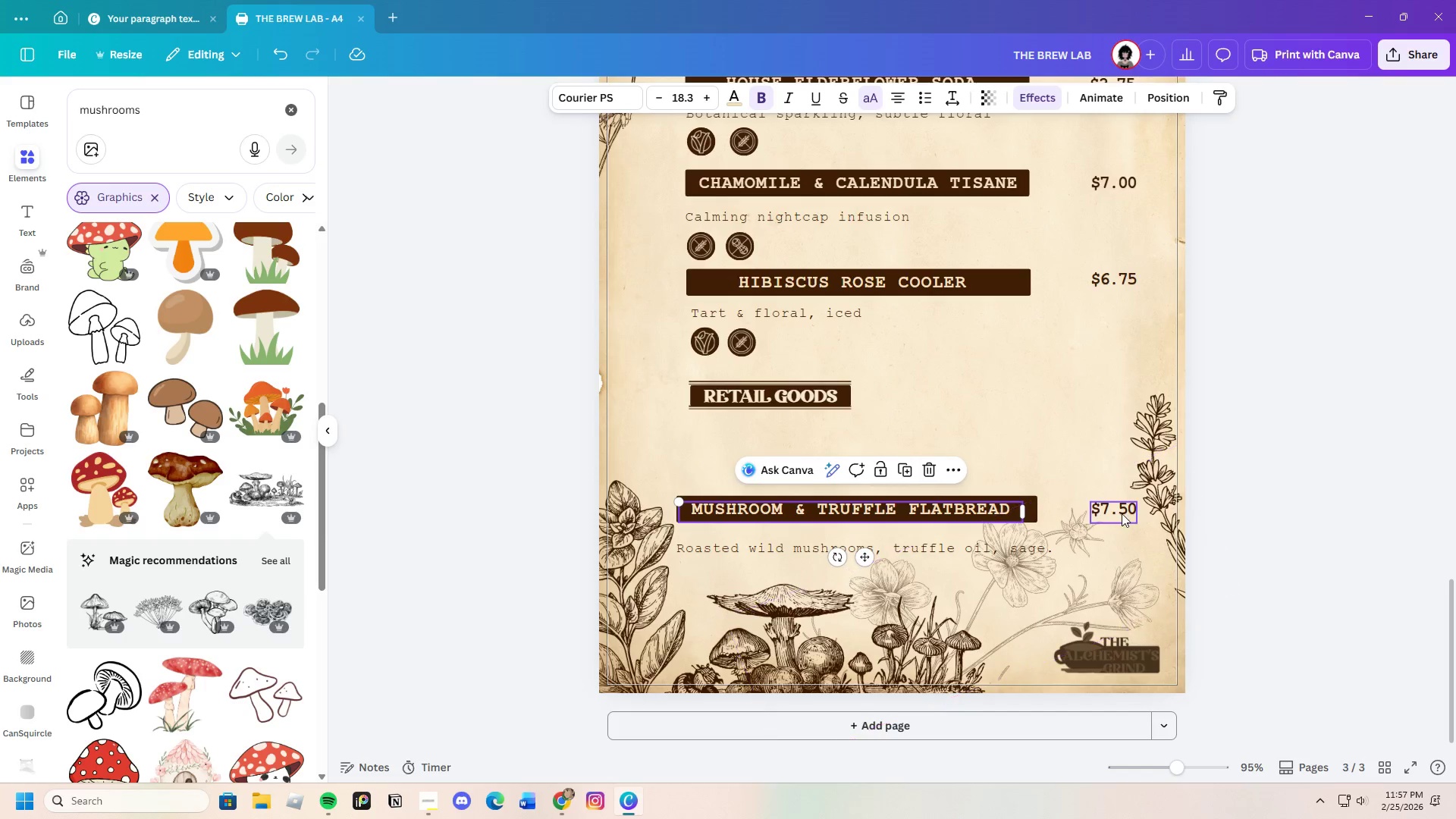 
left_click([1122, 513])
 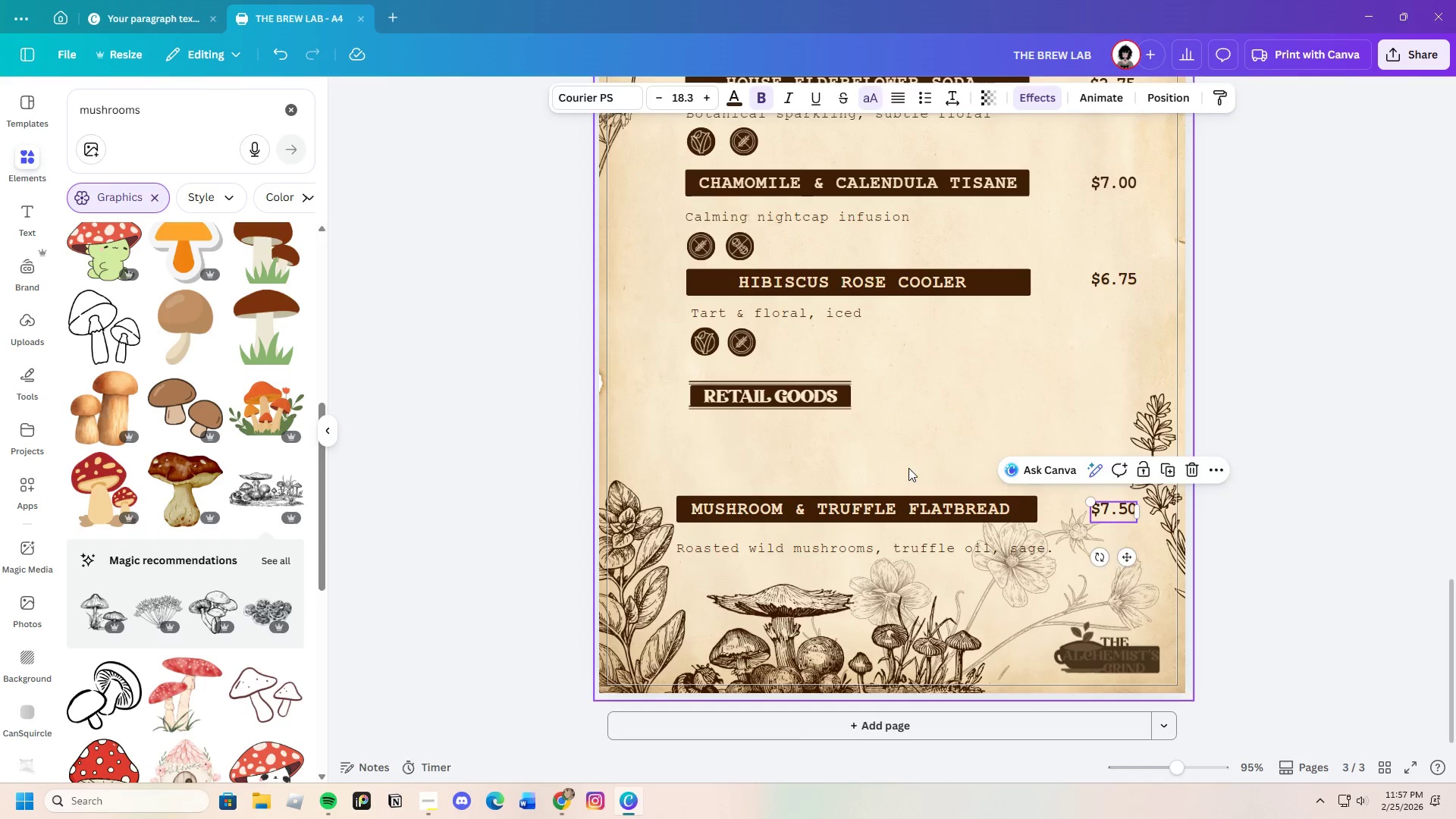 
double_click([946, 504])
 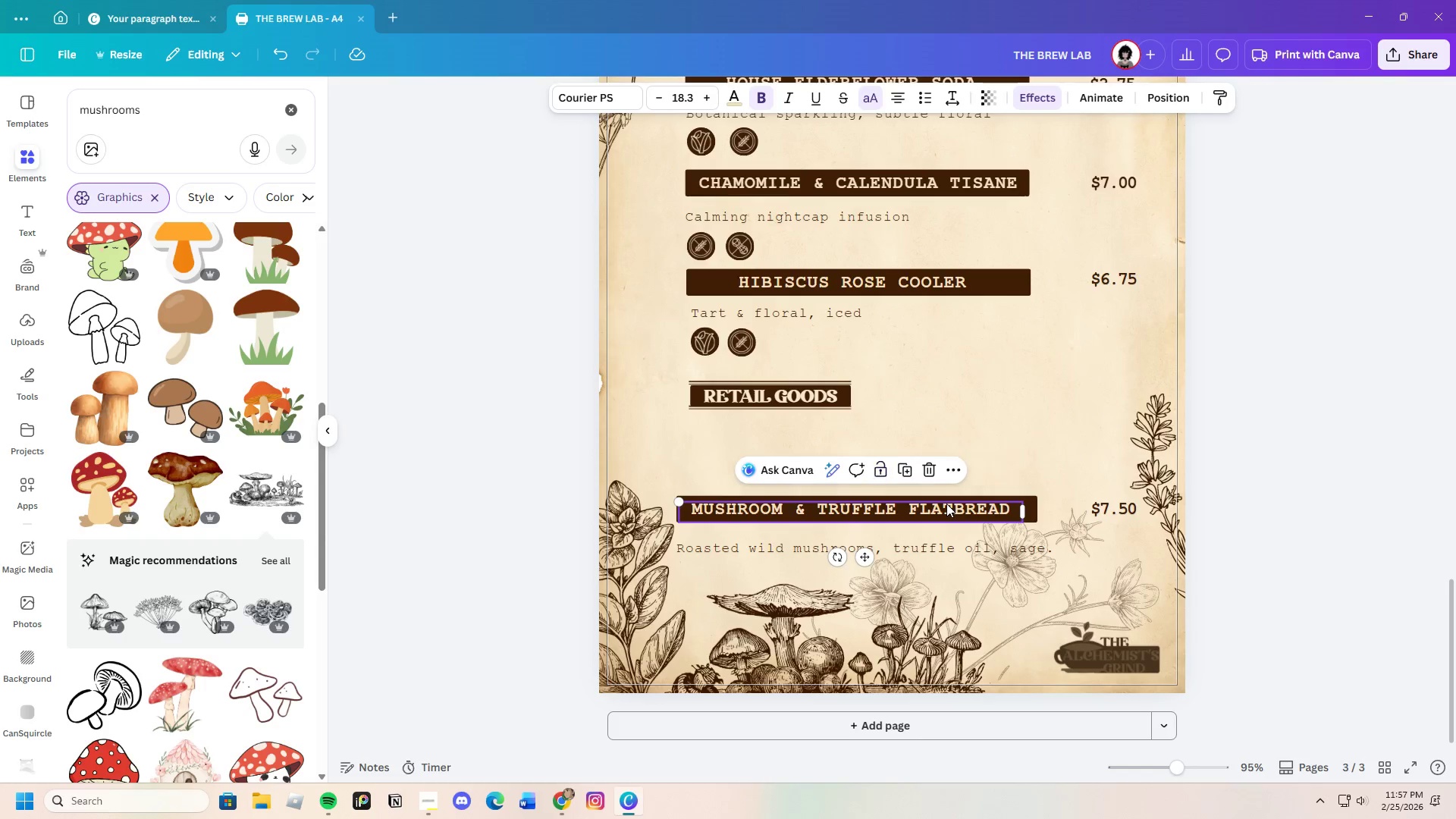 
triple_click([946, 504])
 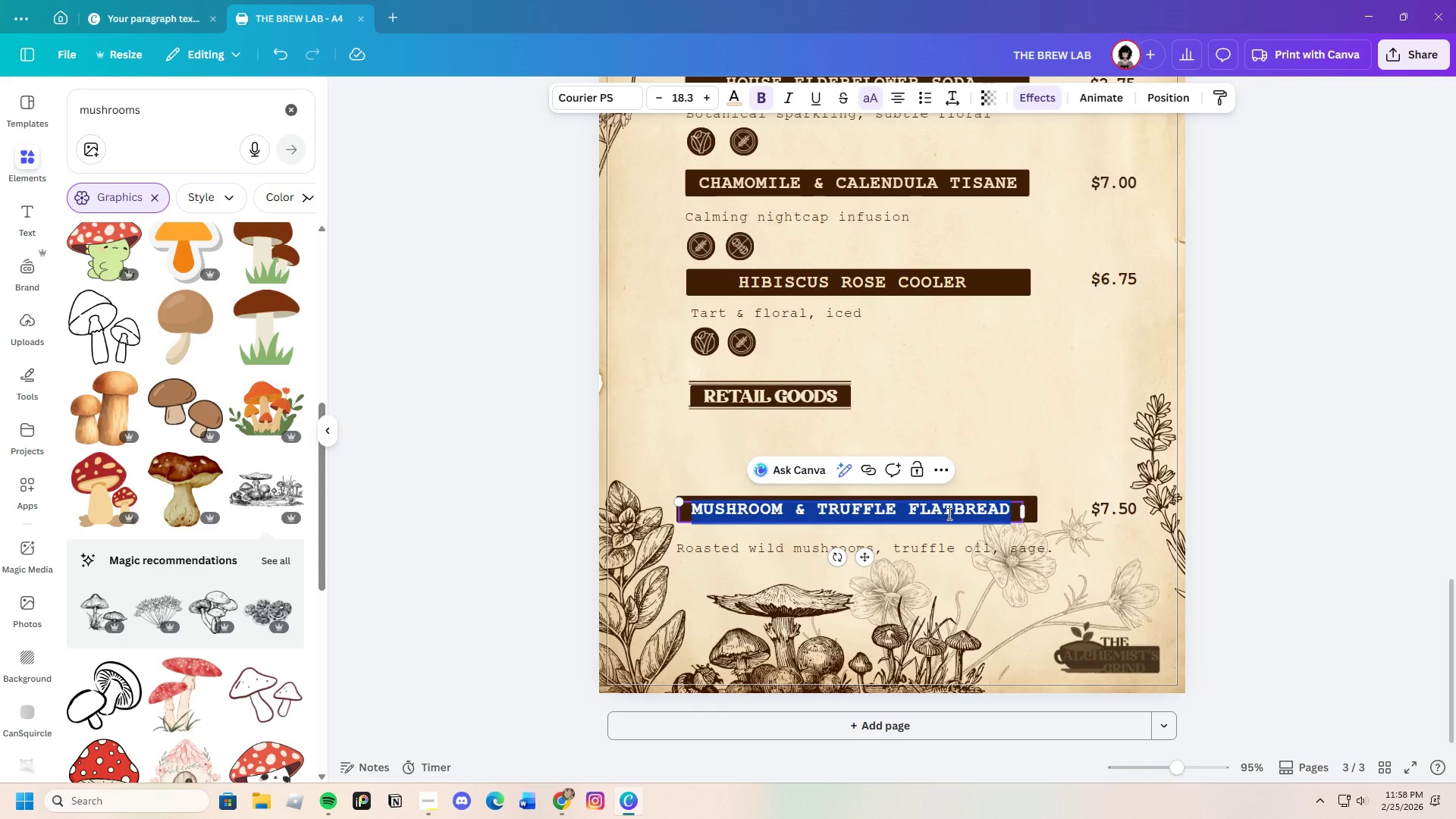 
key(Backspace)
type(Signature bled)
key(Backspace)
type(nd whole beans (26)
key(Backspace)
type(50)
 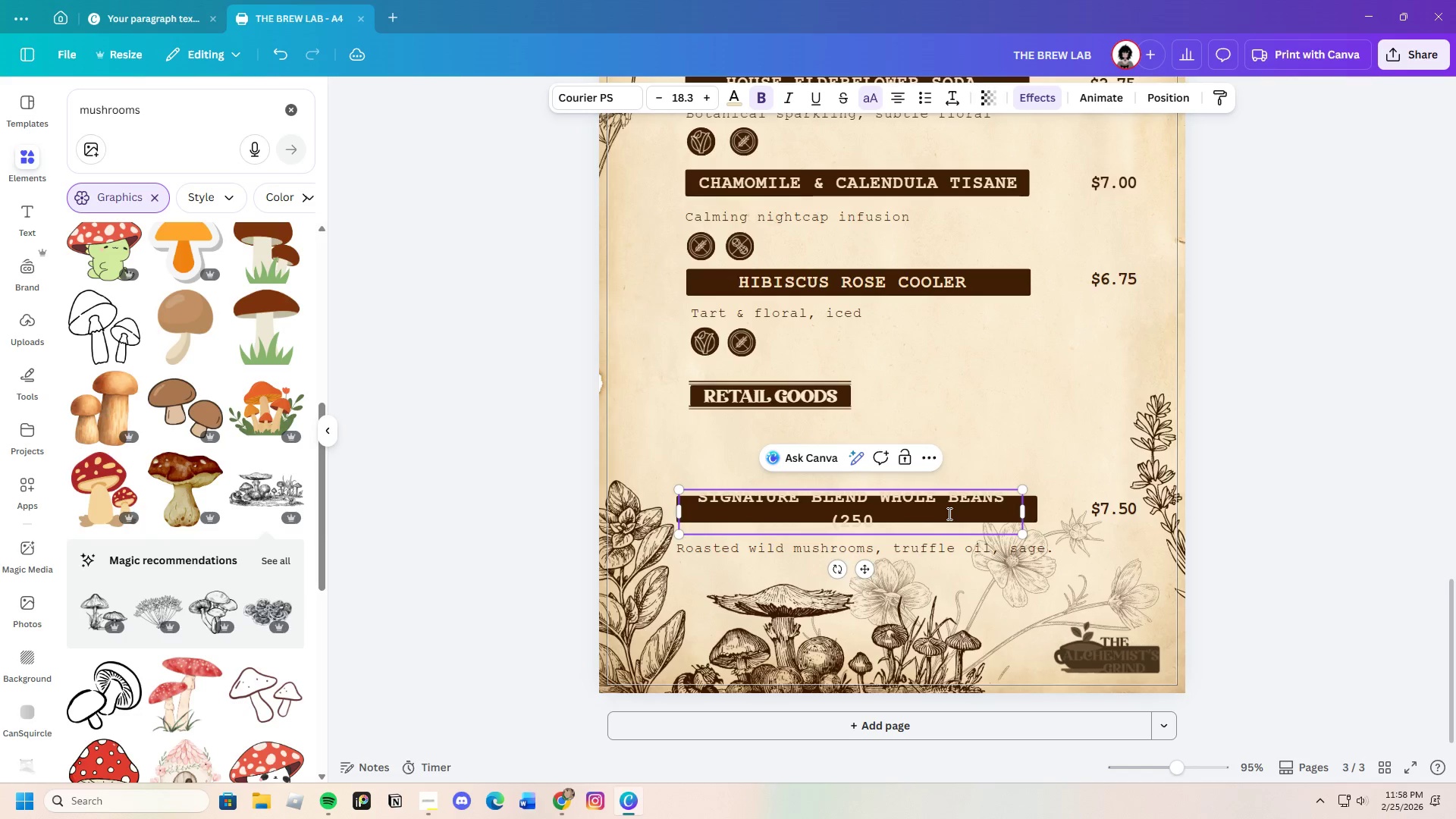 
wait(6.3)
 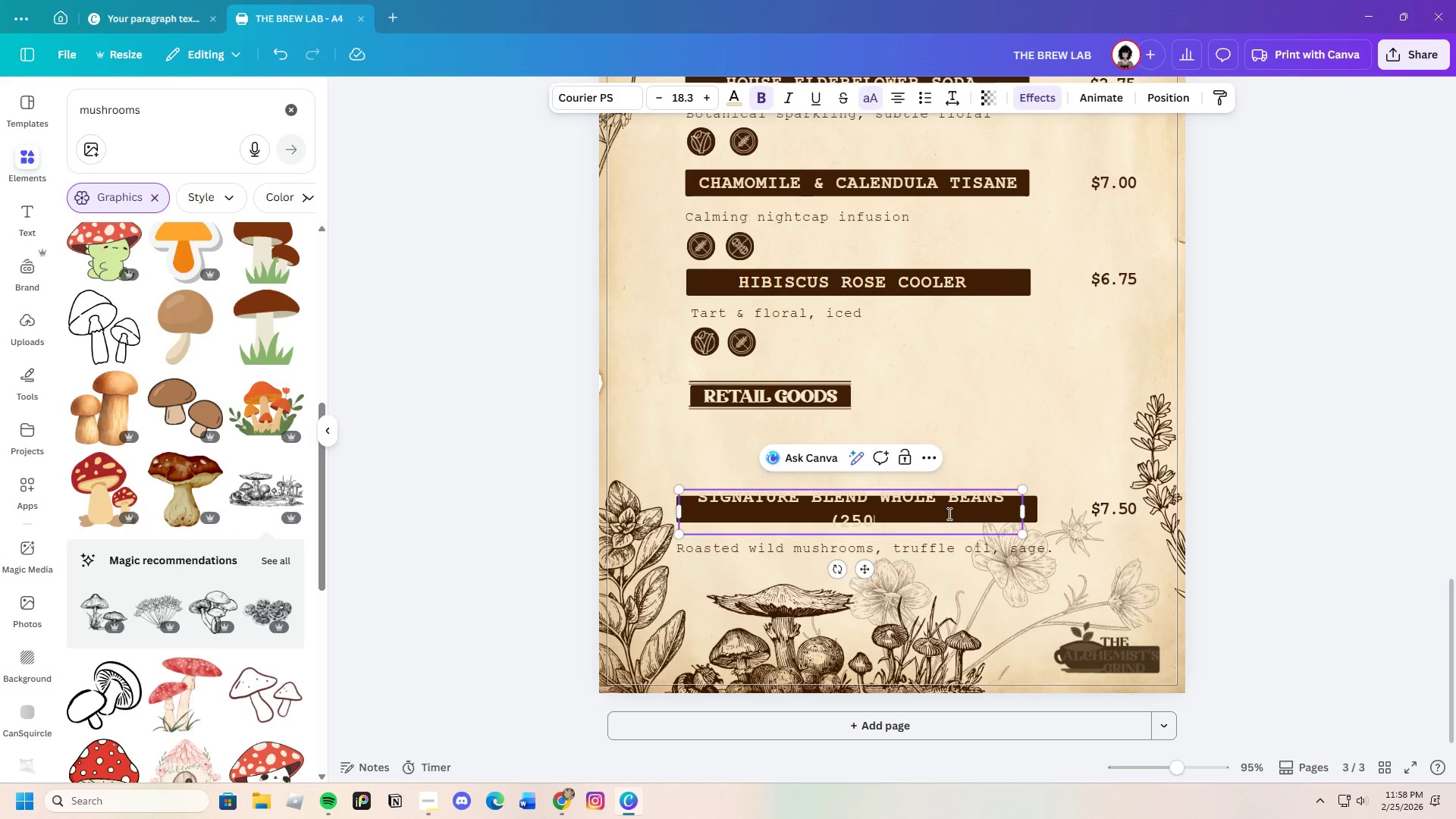 
key(G)
 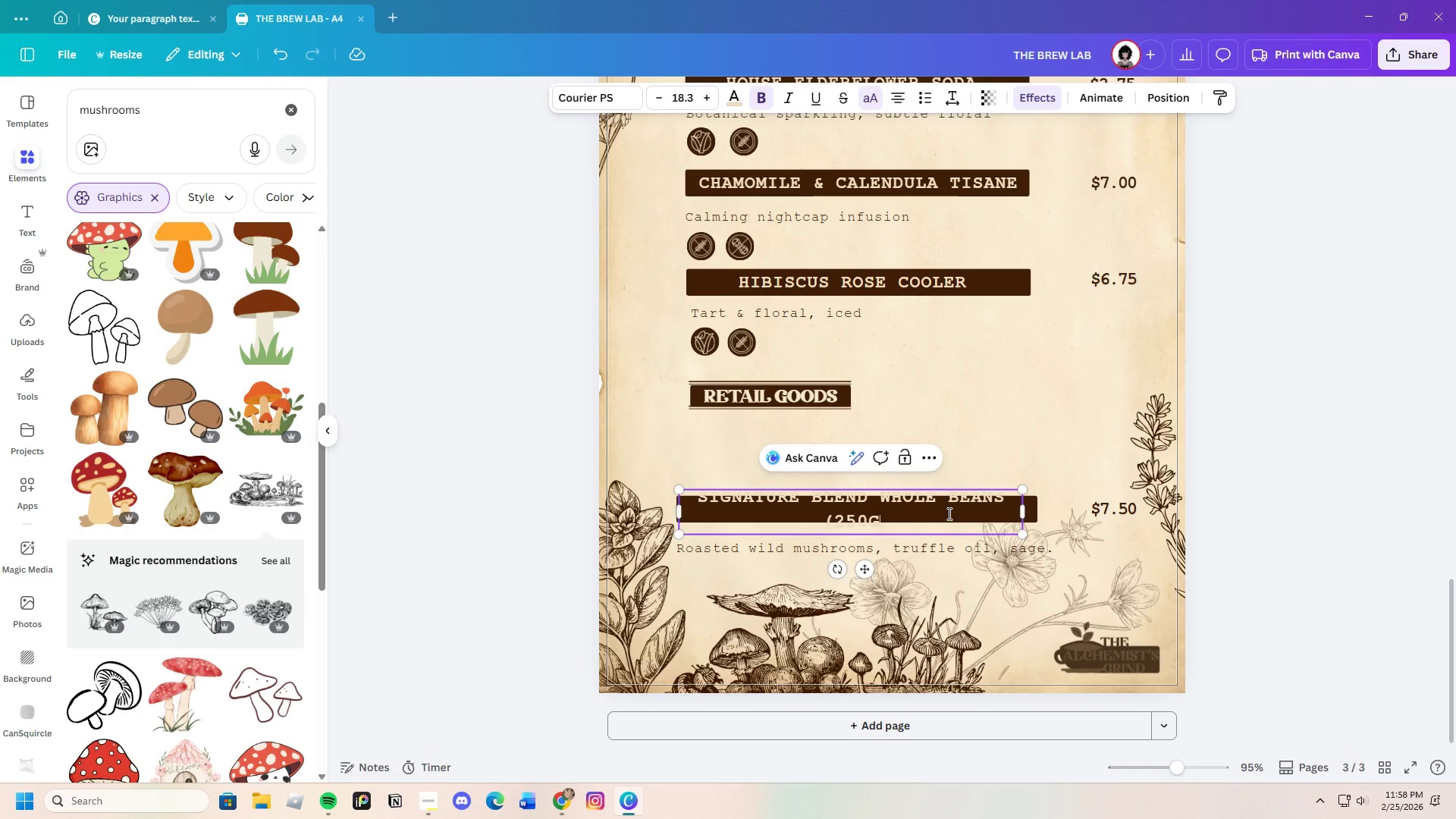 
key(Shift+ShiftLeft)
 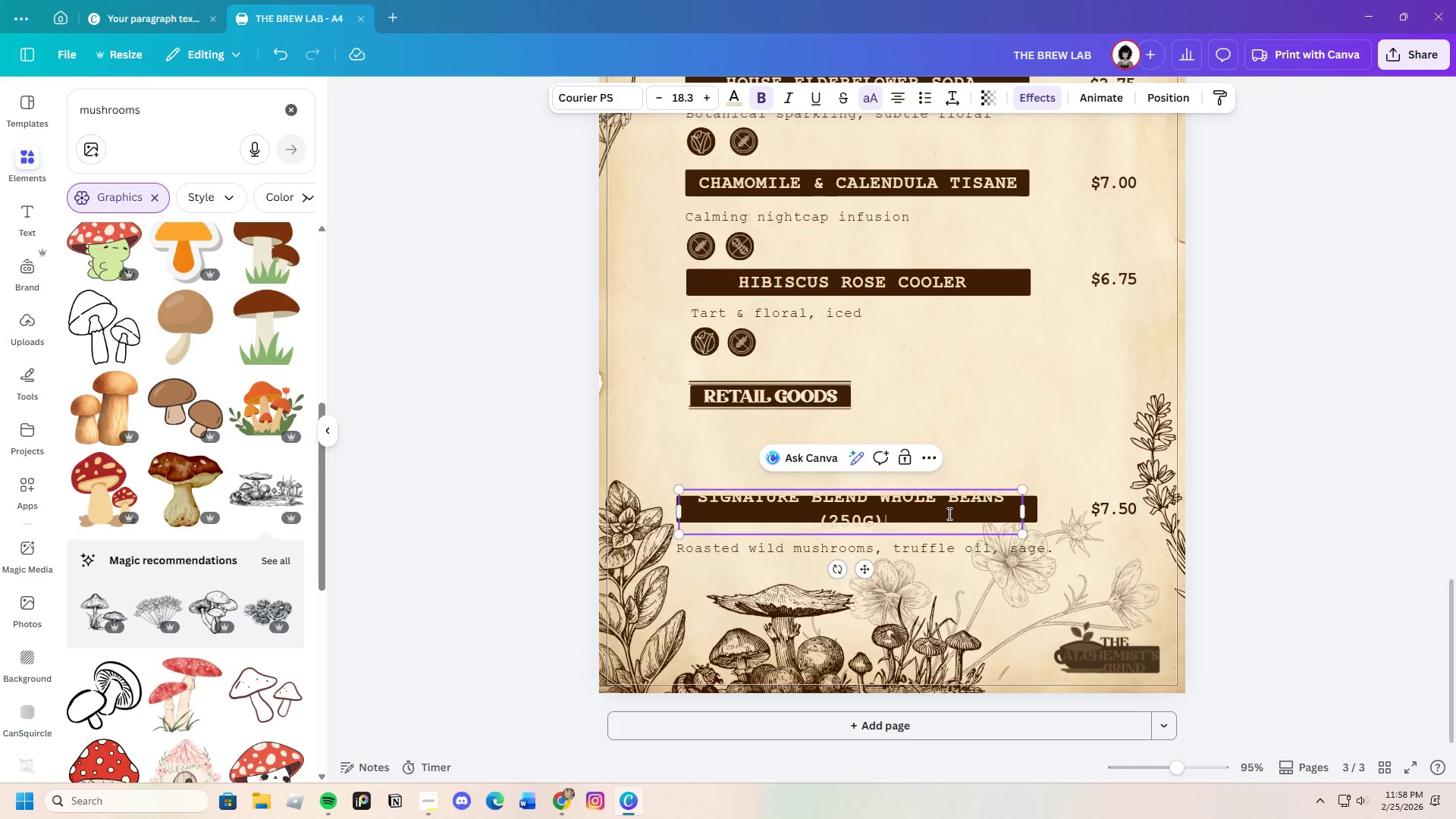 
key(Shift+0)
 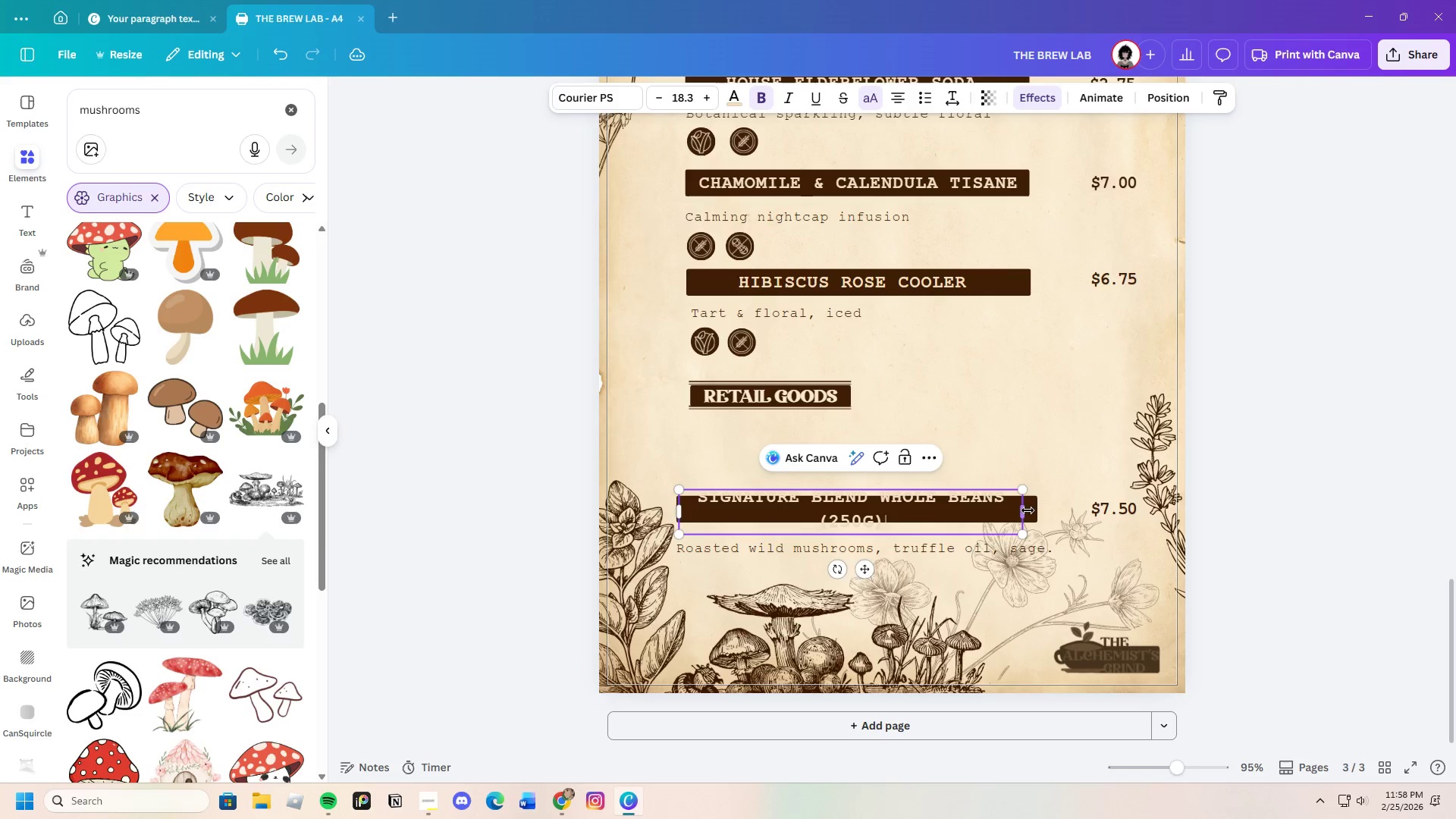 
left_click_drag(start_coordinate=[1025, 510], to_coordinate=[1078, 500])
 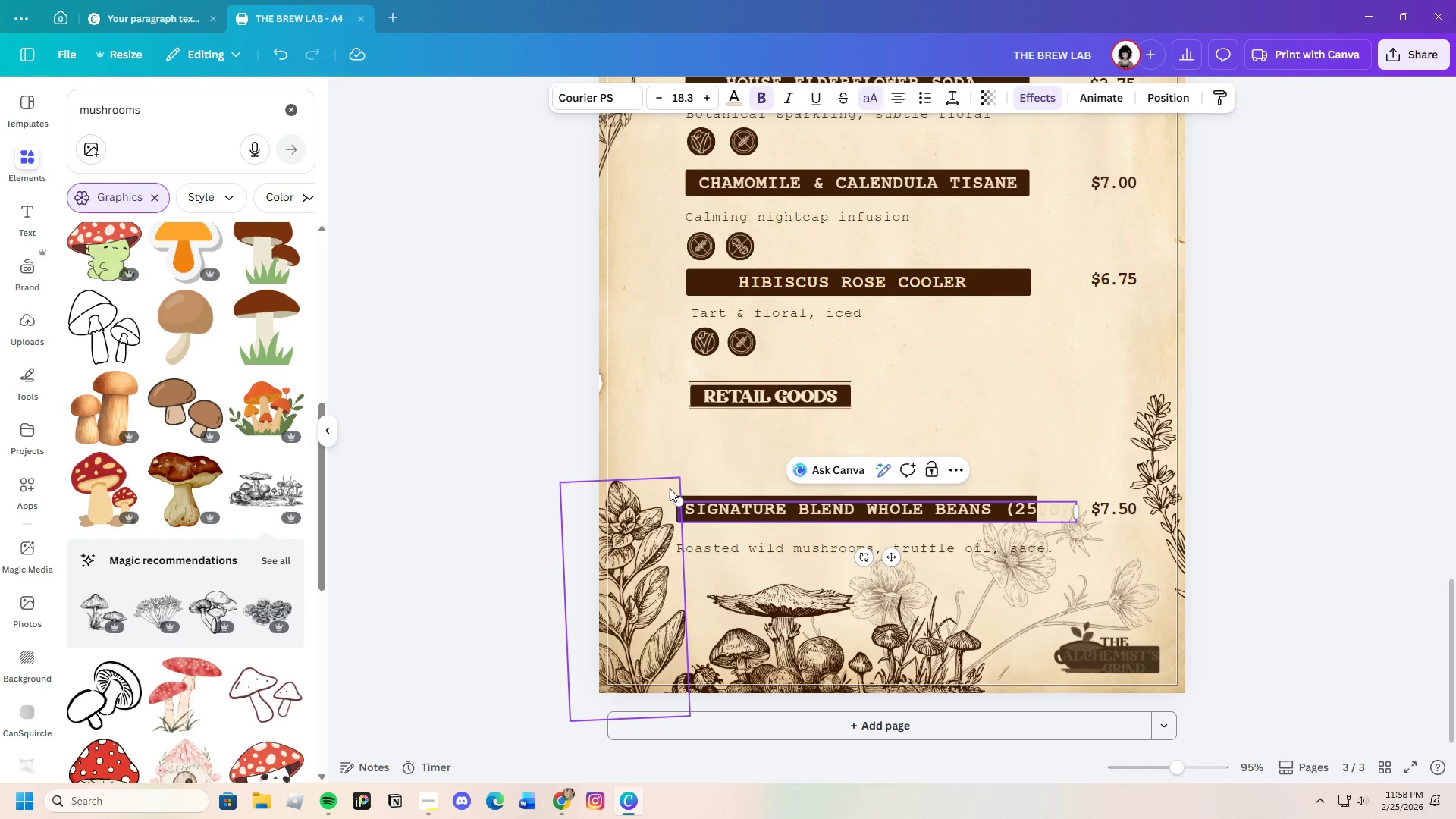 
left_click_drag(start_coordinate=[723, 479], to_coordinate=[812, 525])
 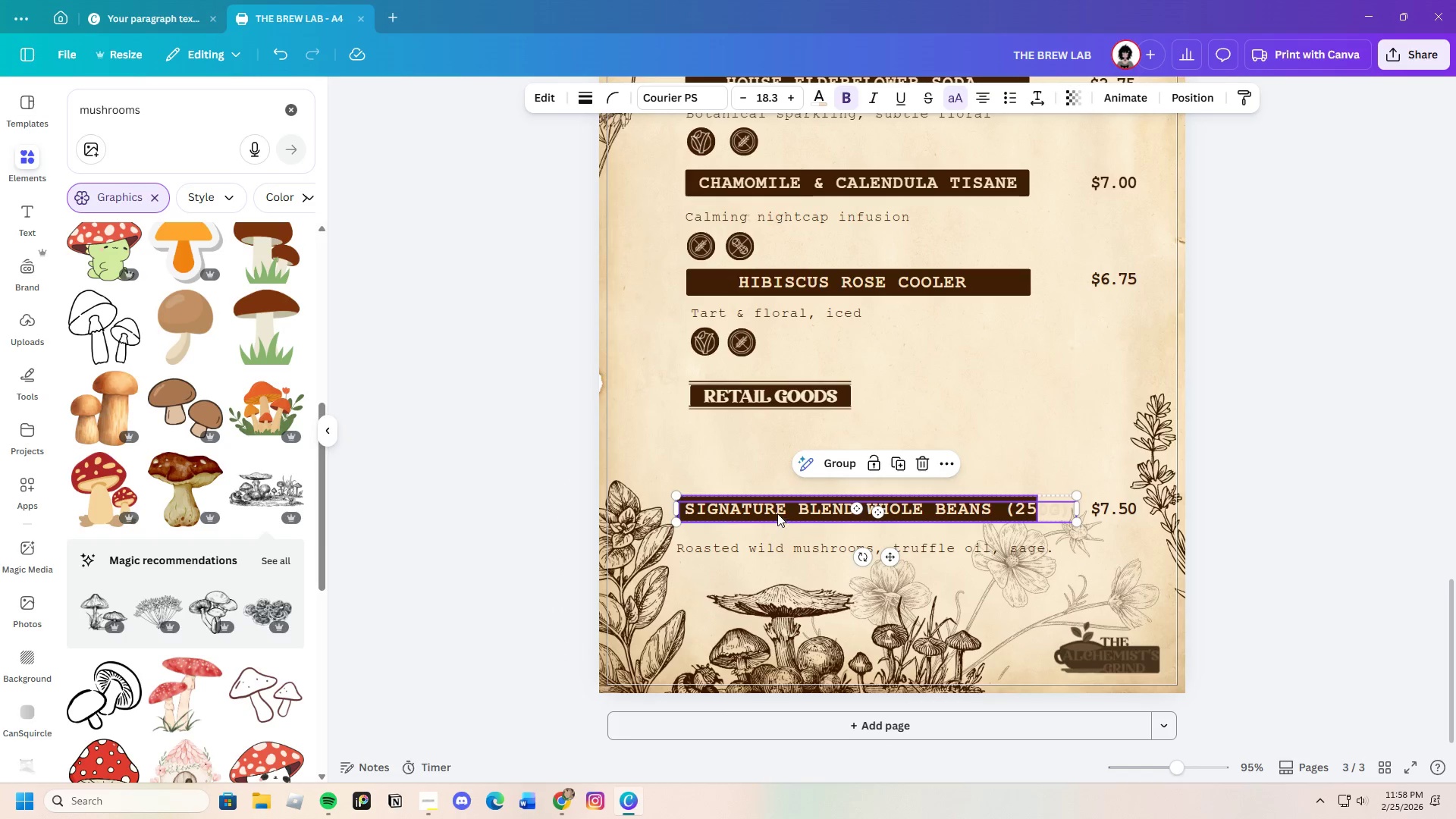 
left_click_drag(start_coordinate=[777, 513], to_coordinate=[789, 443])
 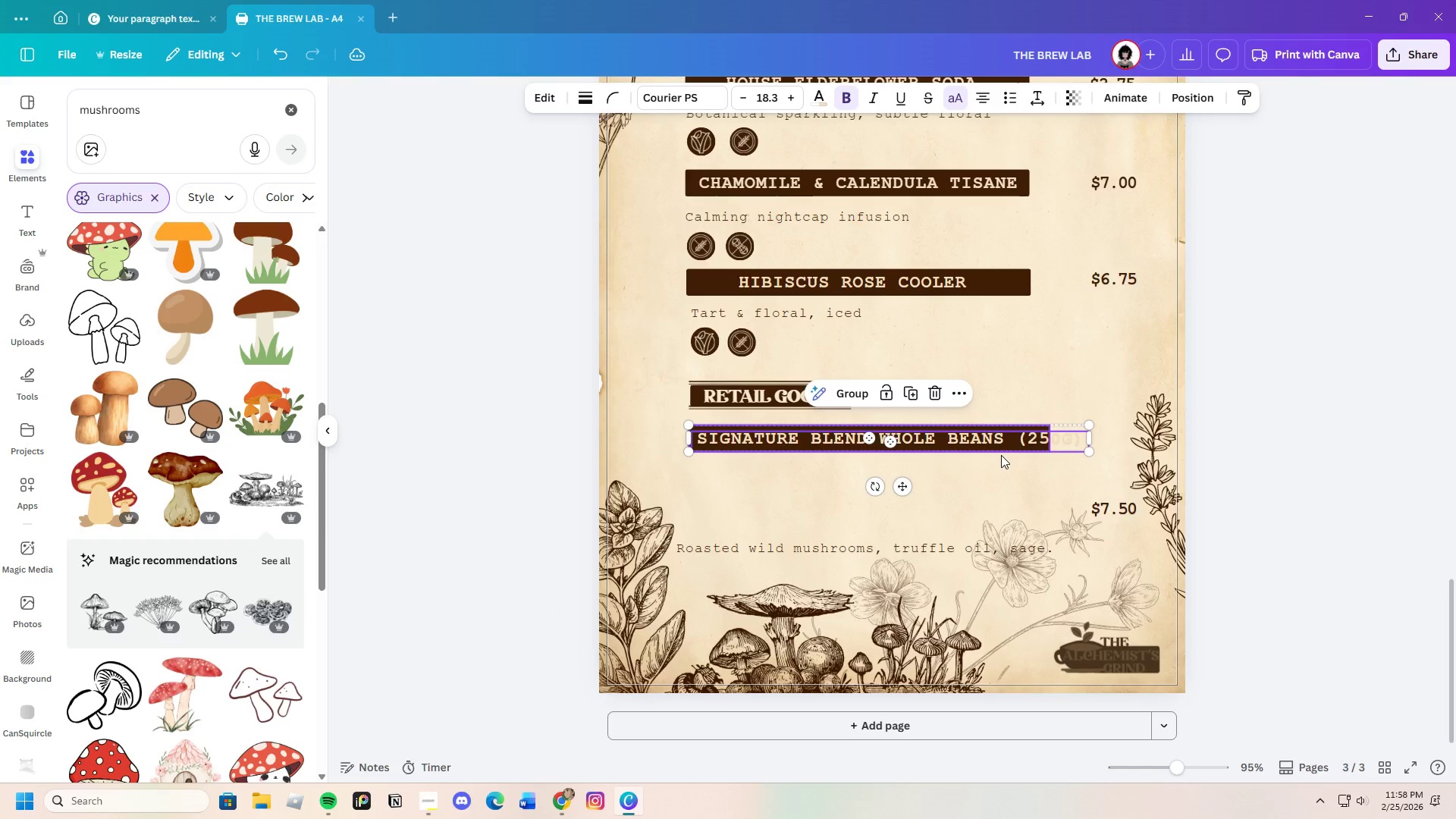 
left_click([1001, 455])
 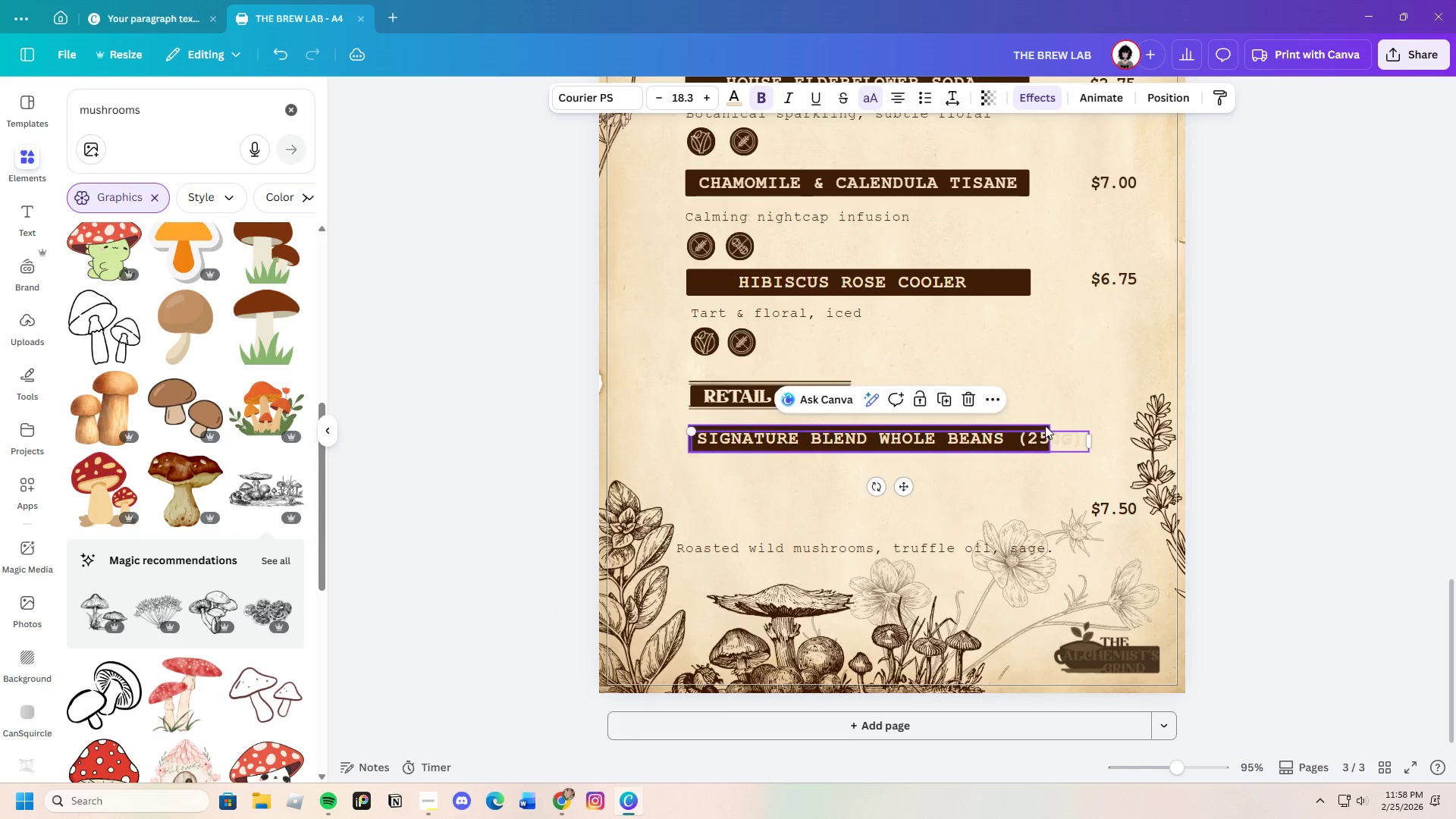 
left_click([1045, 425])
 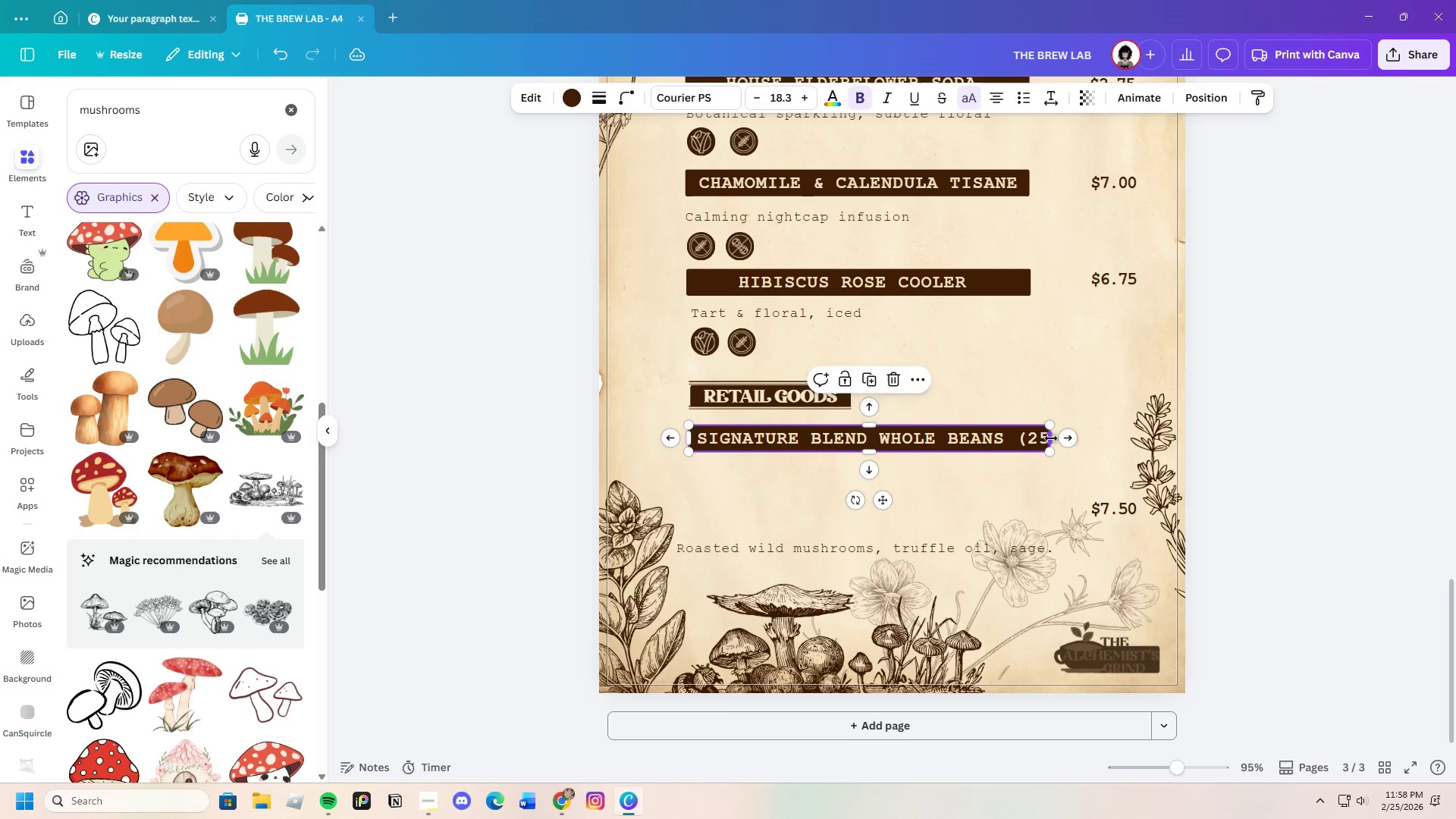 
left_click_drag(start_coordinate=[1052, 438], to_coordinate=[1086, 443])
 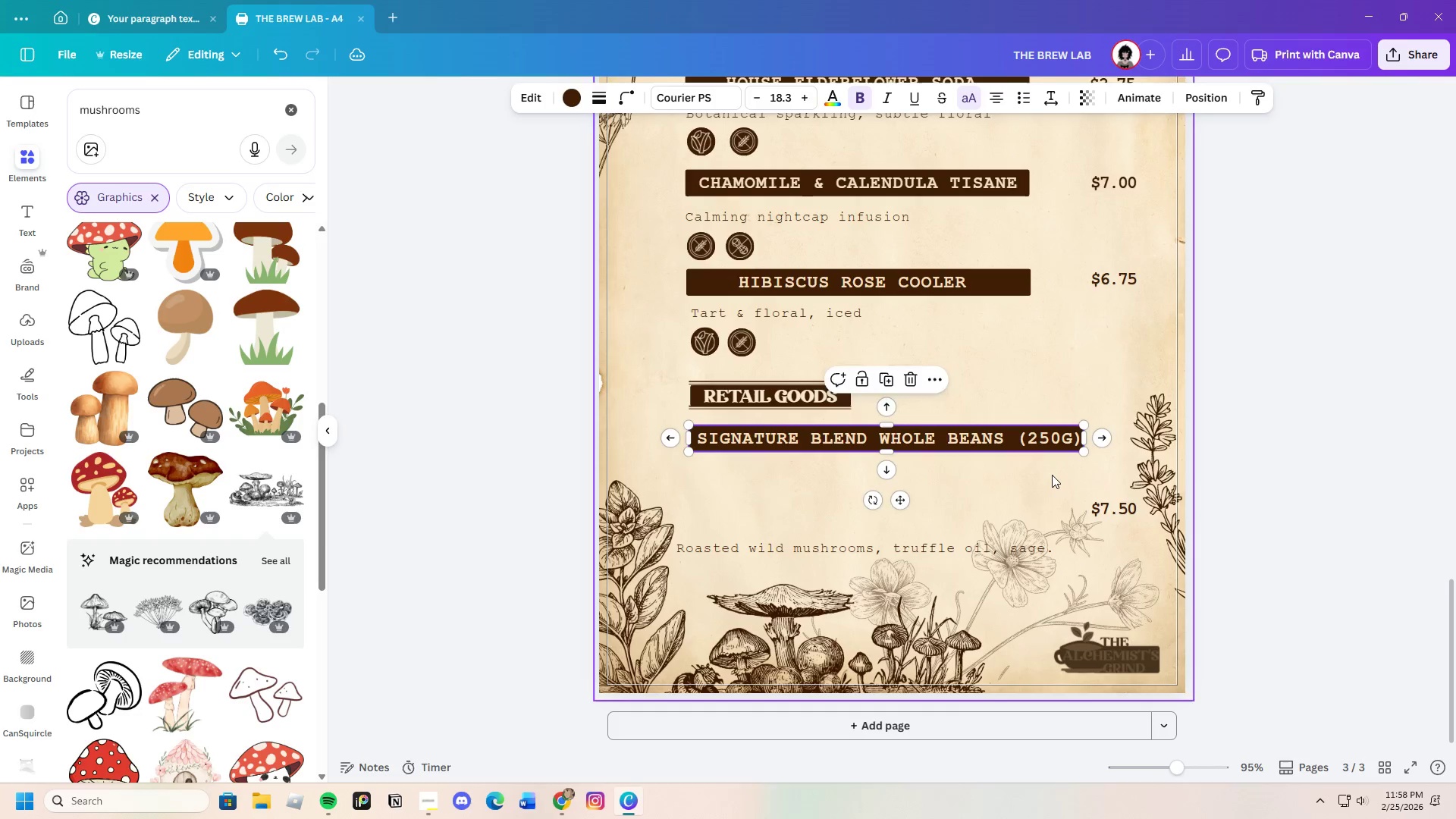 
left_click([1052, 475])
 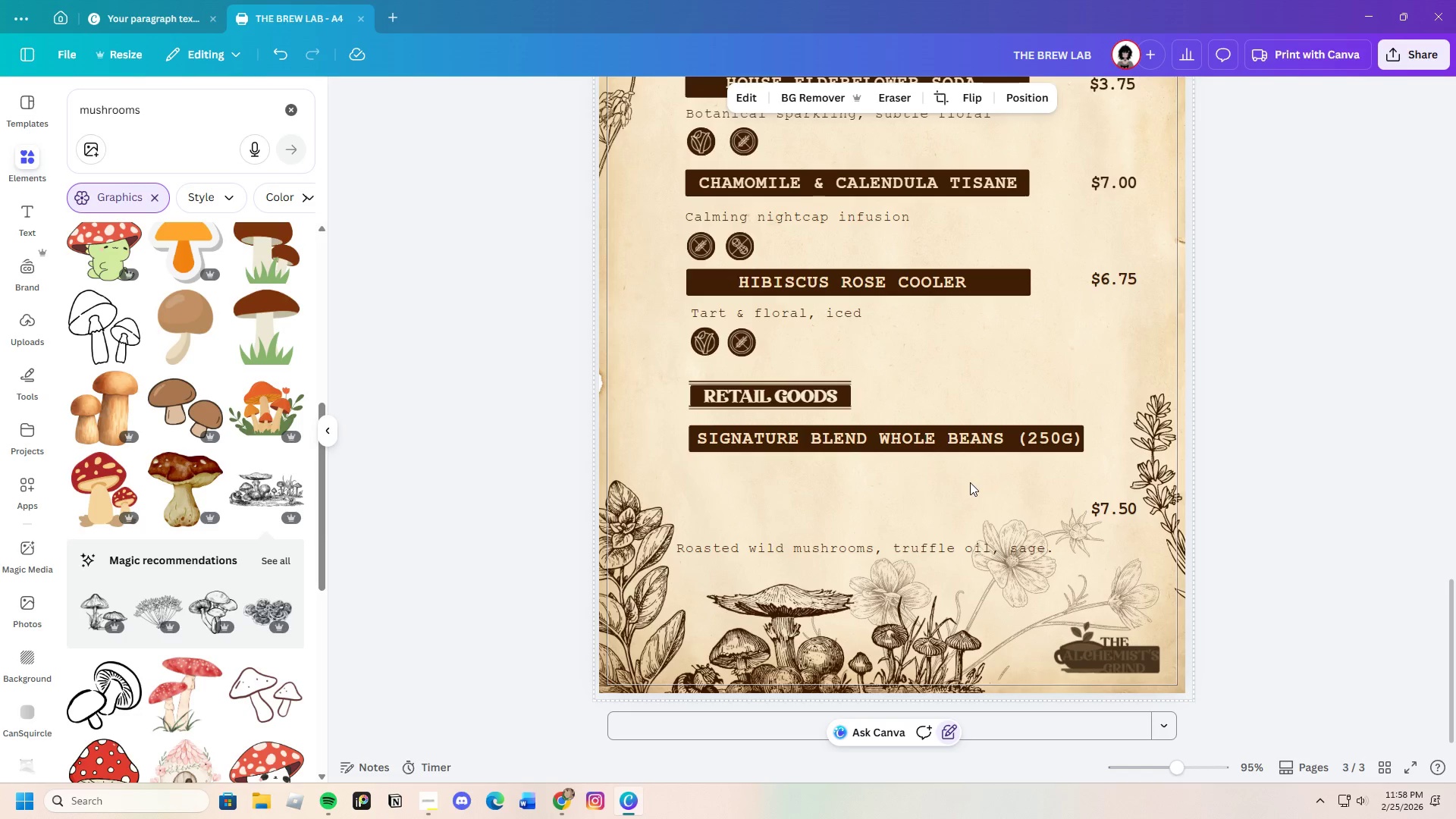 
left_click_drag(start_coordinate=[889, 553], to_coordinate=[903, 476])
 